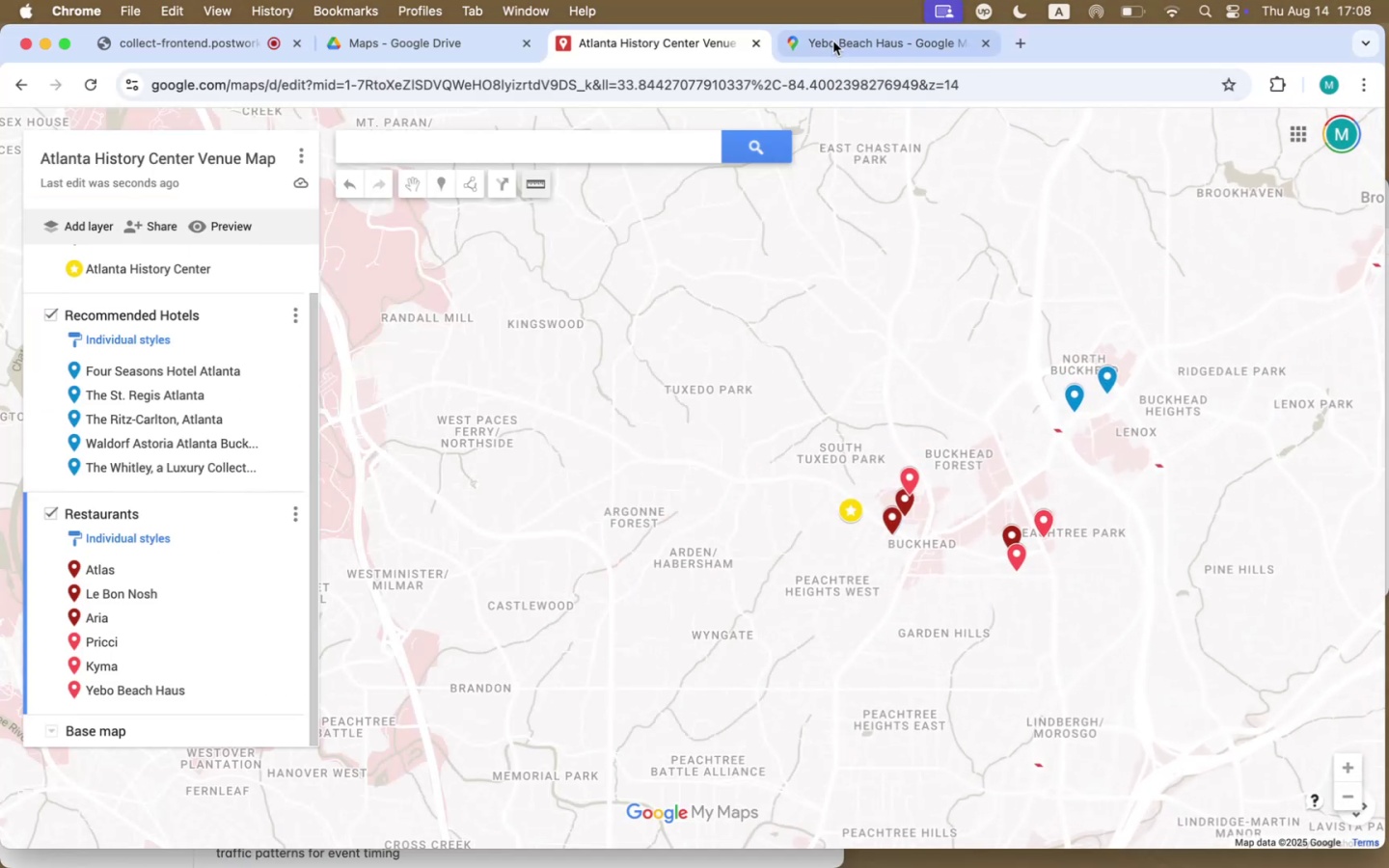 
left_click([838, 38])
 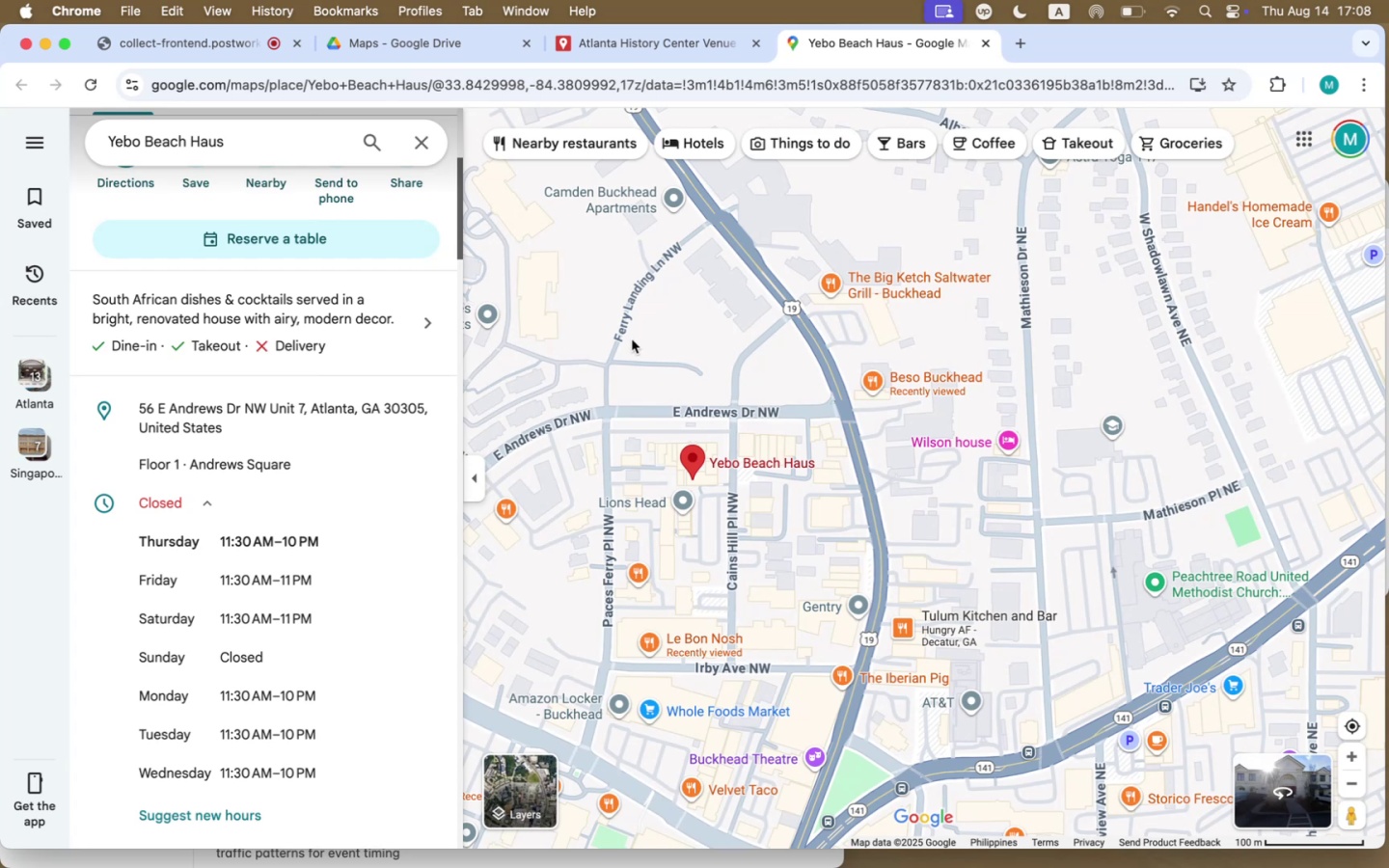 
scroll: coordinate [85, 292], scroll_direction: up, amount: 83.0
 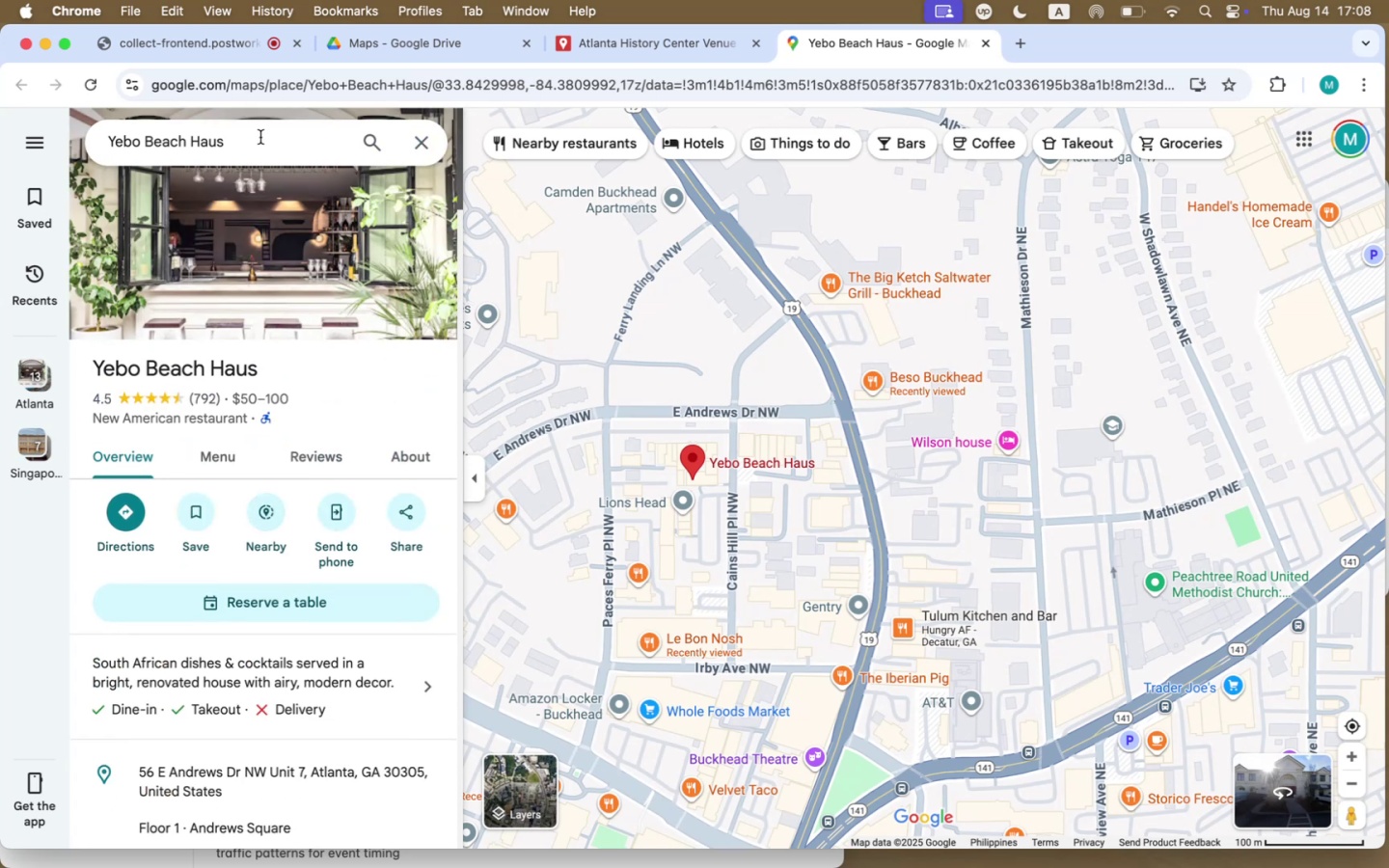 
key(A)
 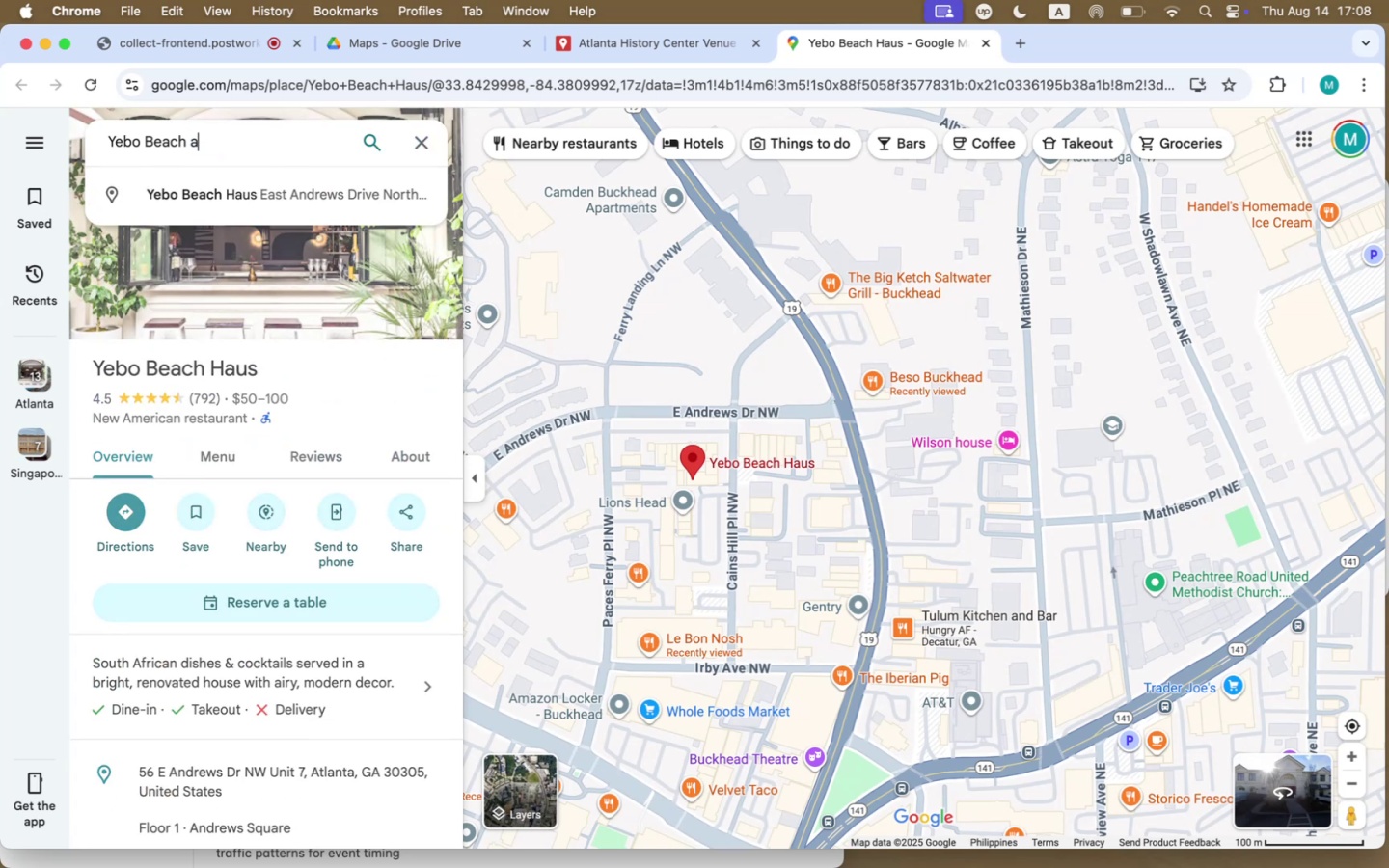 
key(Meta+CommandLeft)
 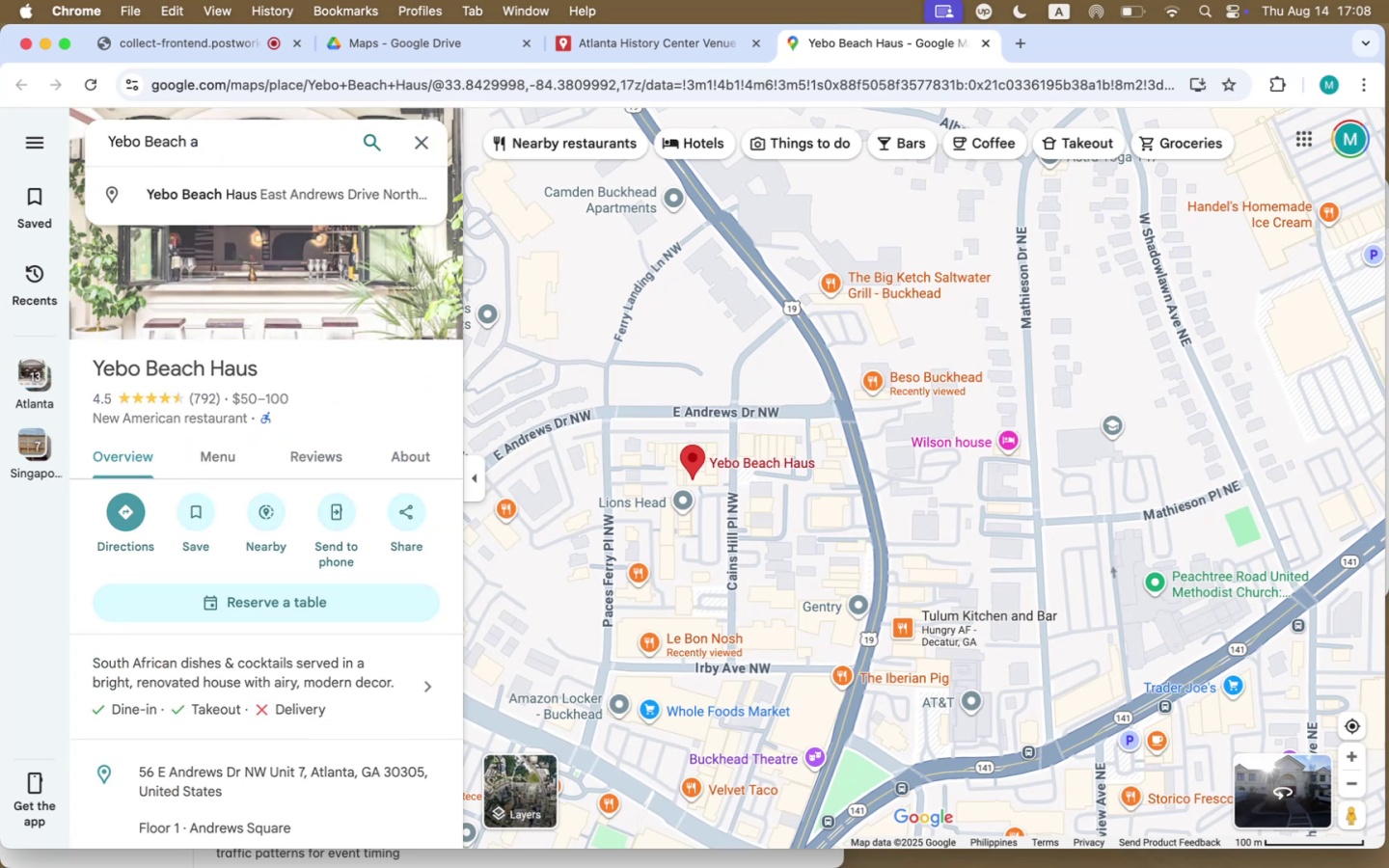 
key(Meta+A)
 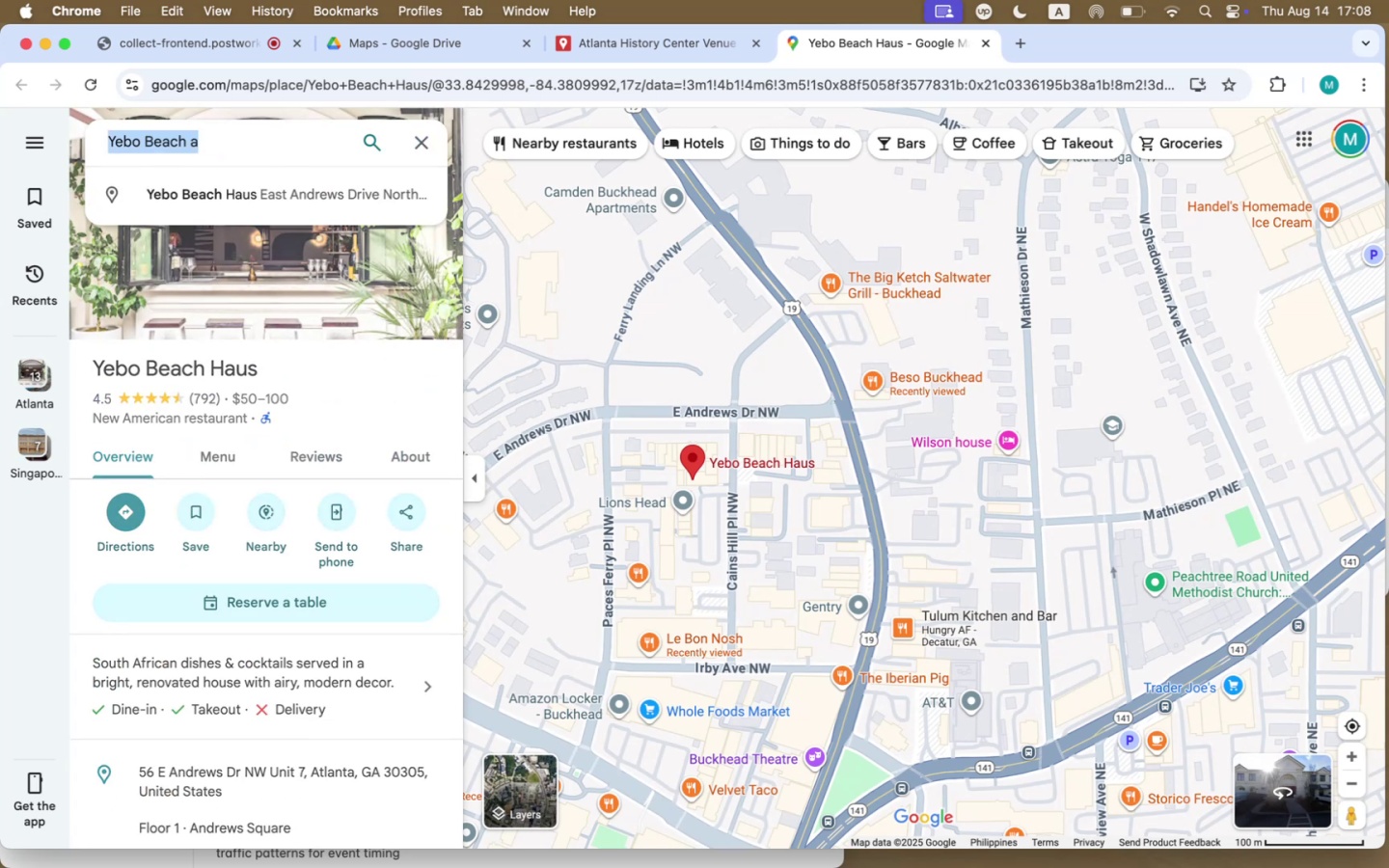 
type(altanta )
 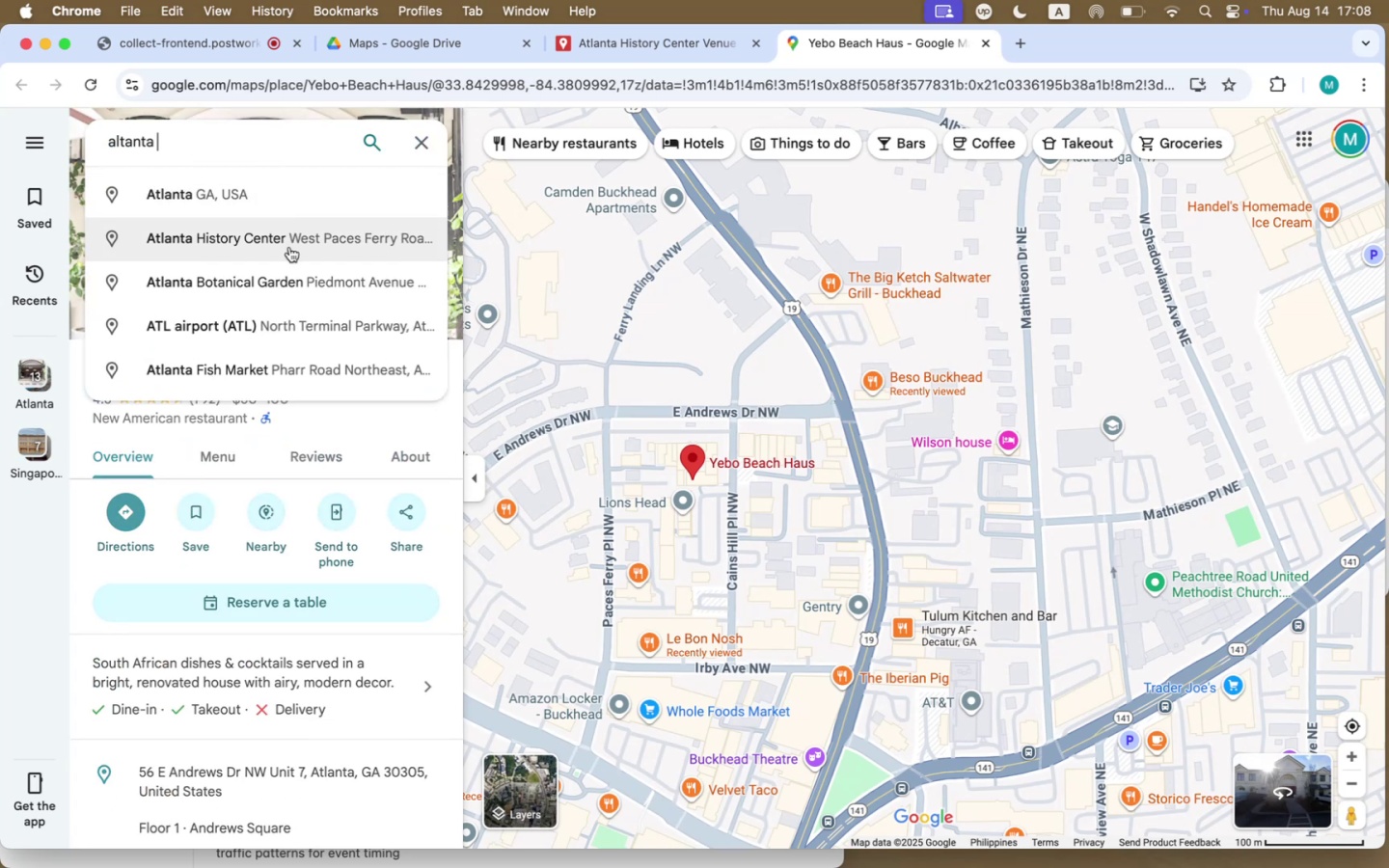 
left_click([289, 247])
 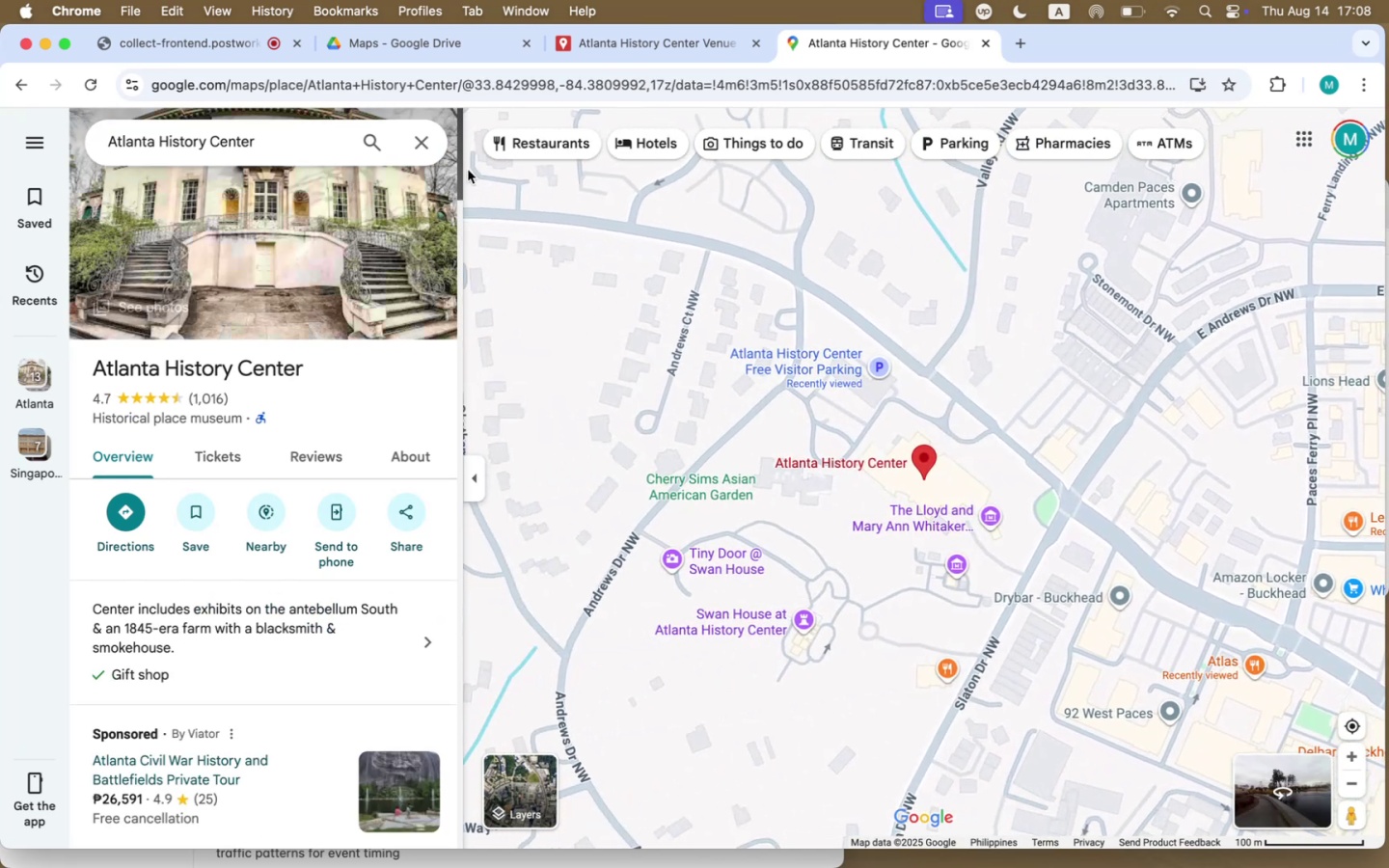 
left_click([535, 148])
 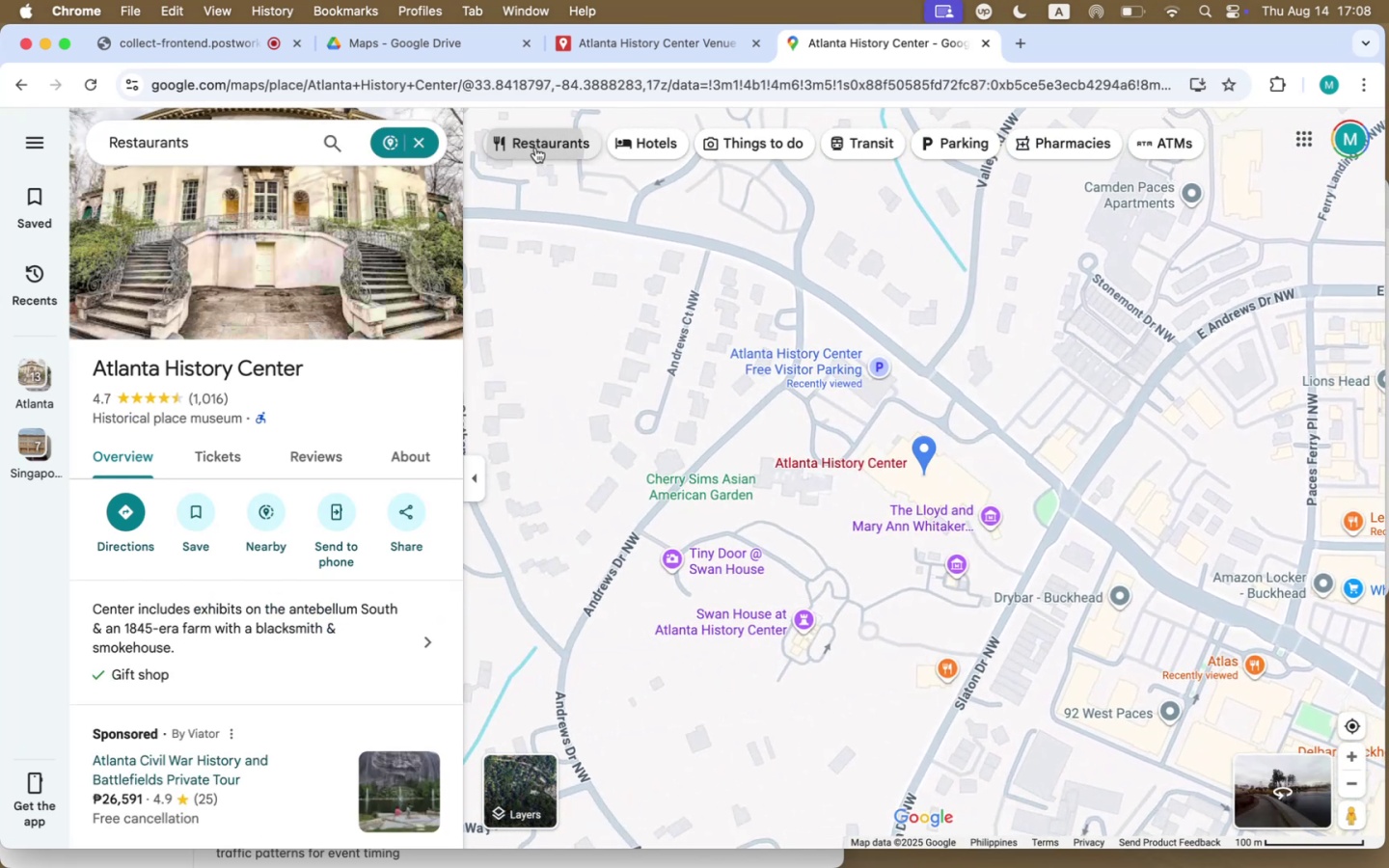 
scroll: coordinate [535, 148], scroll_direction: up, amount: 4.0
 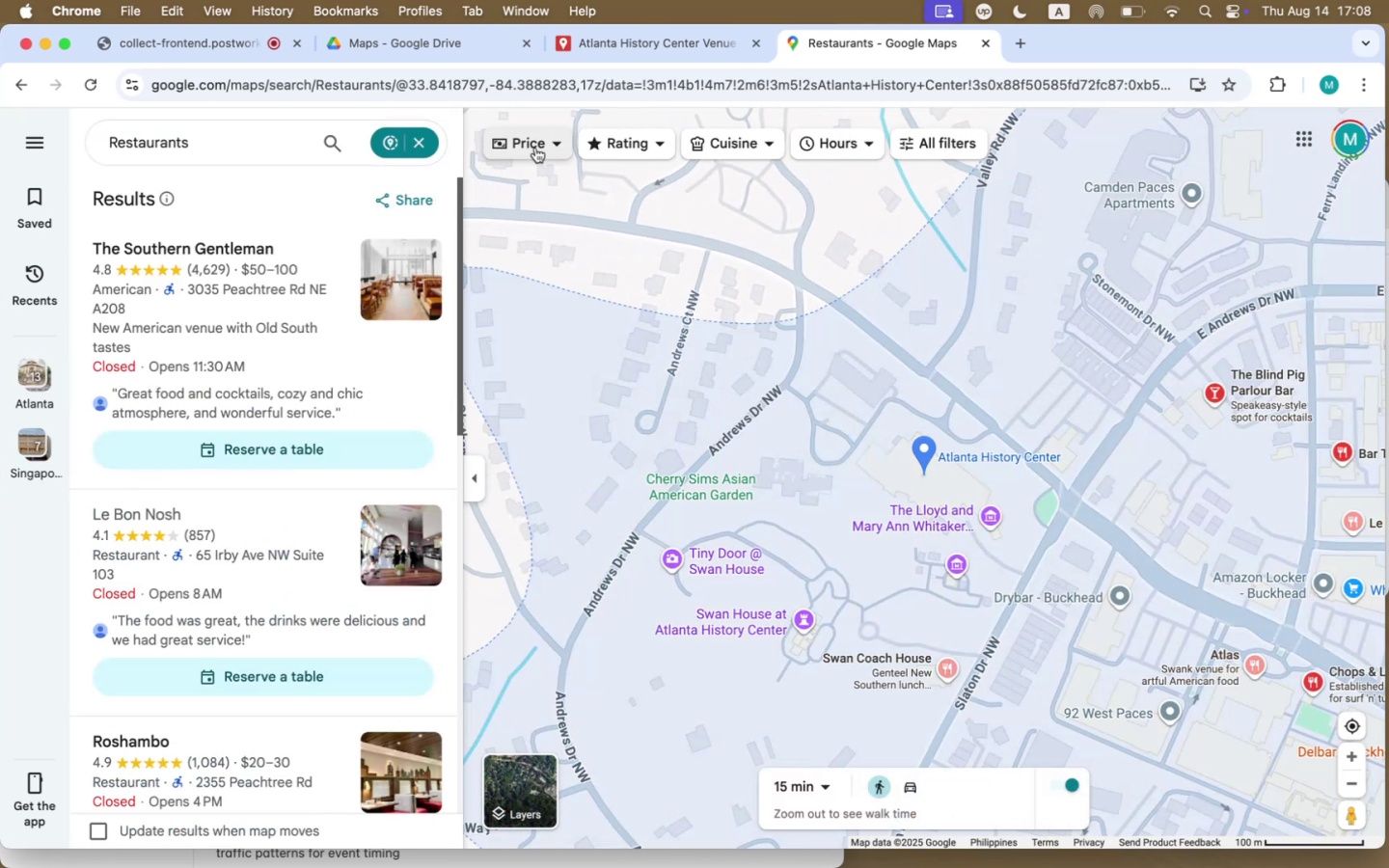 
left_click([535, 148])
 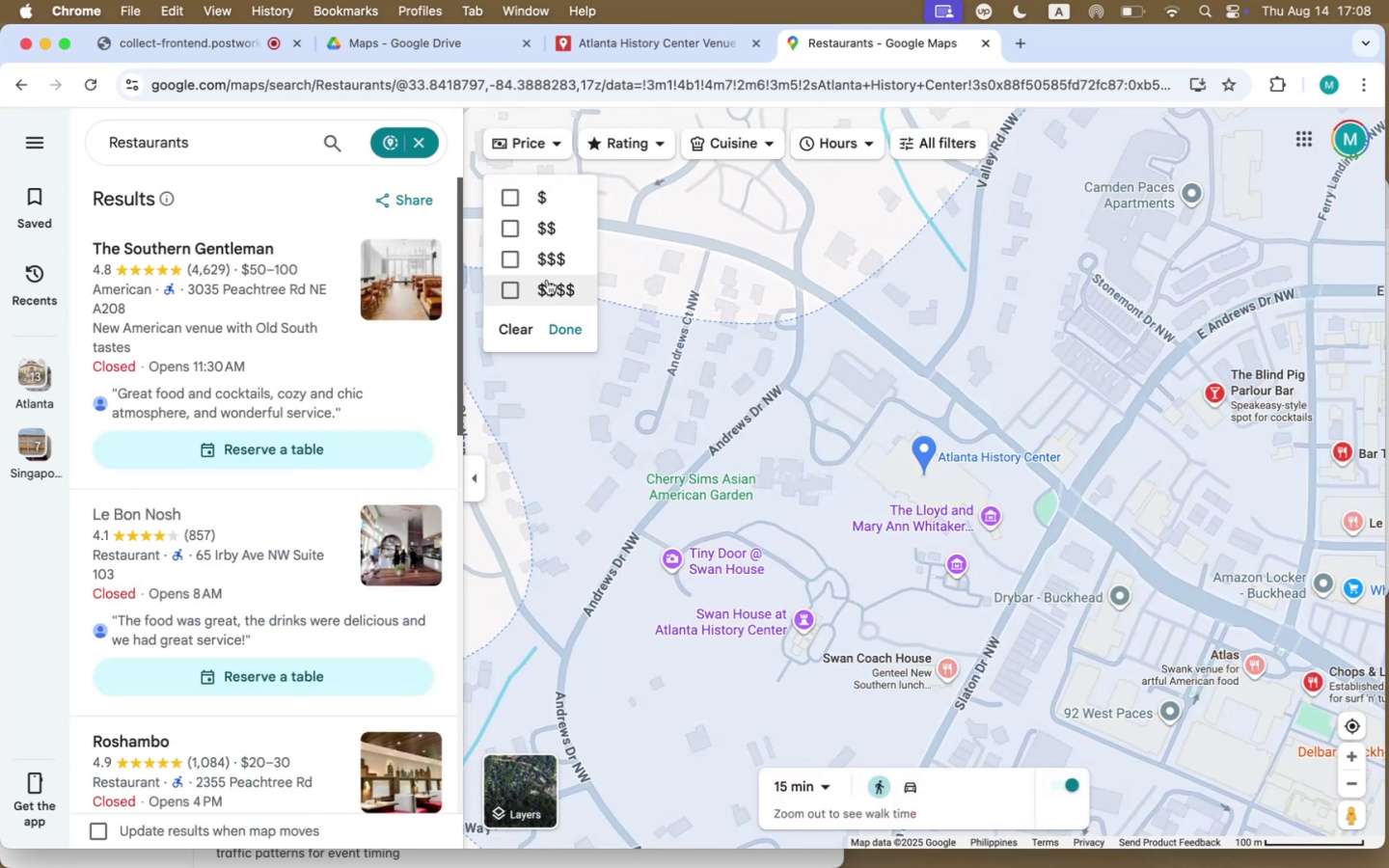 
left_click([547, 287])
 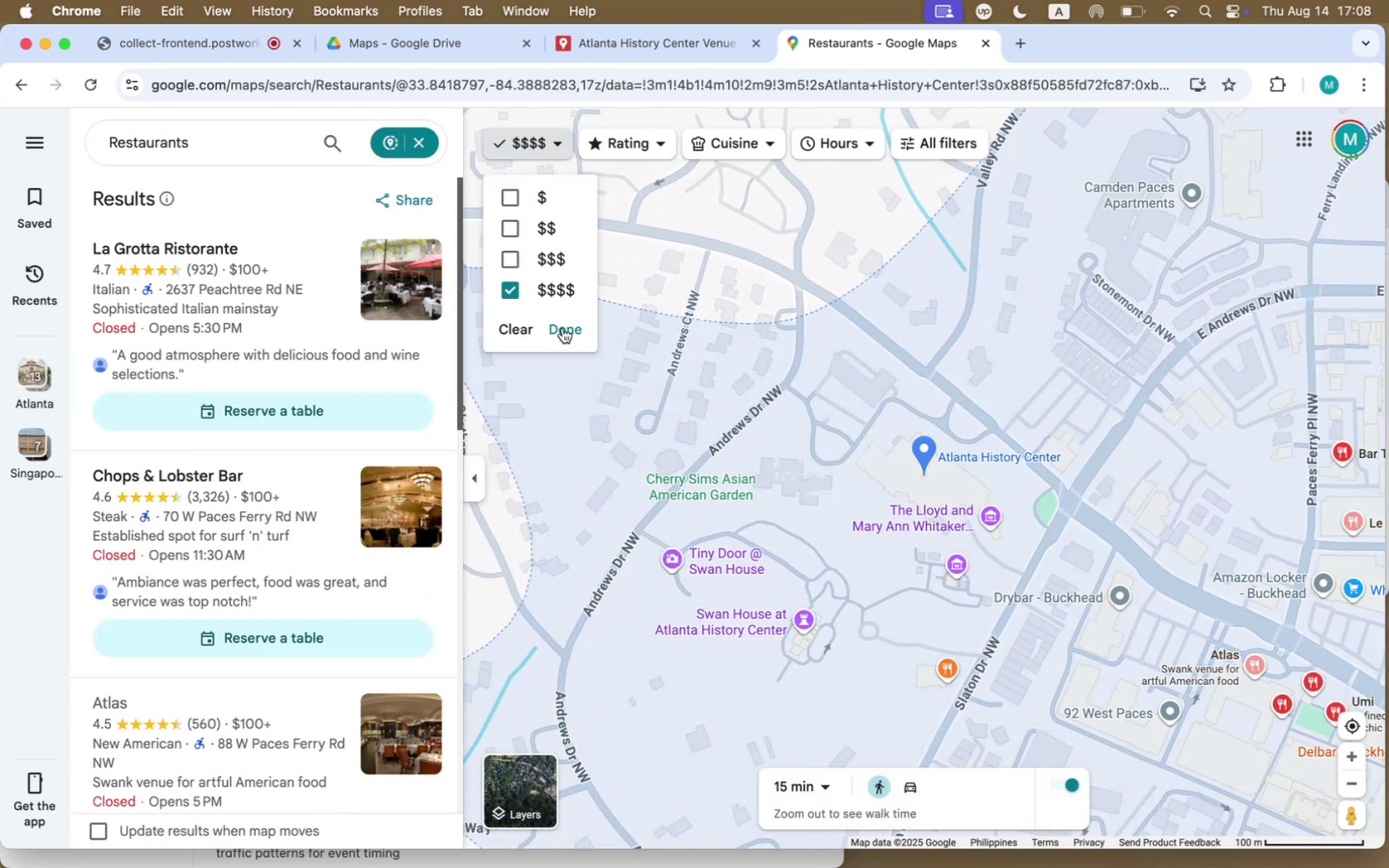 
left_click([562, 328])
 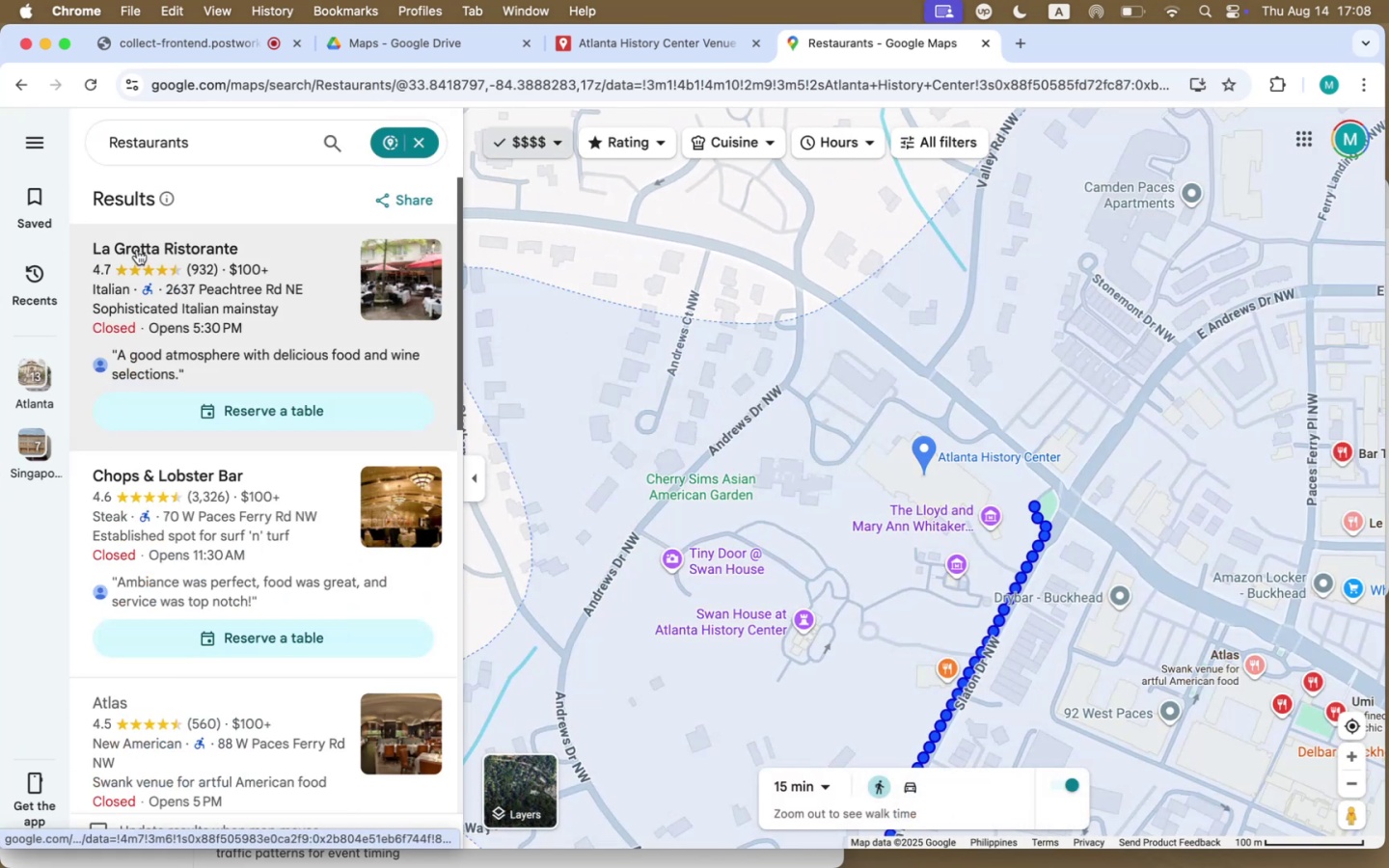 
left_click_drag(start_coordinate=[802, 482], to_coordinate=[778, 273])
 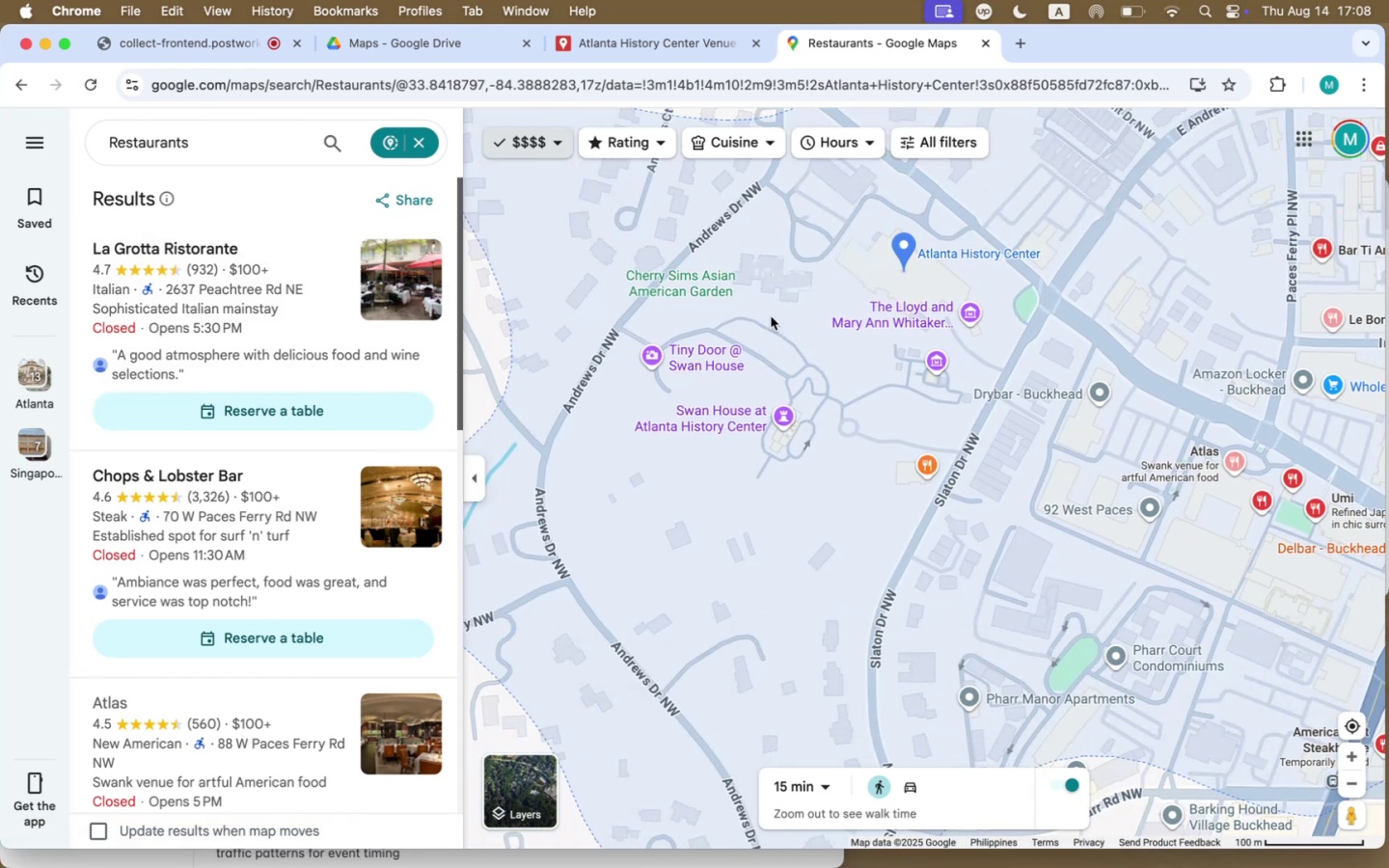 
scroll: coordinate [776, 372], scroll_direction: down, amount: 27.0
 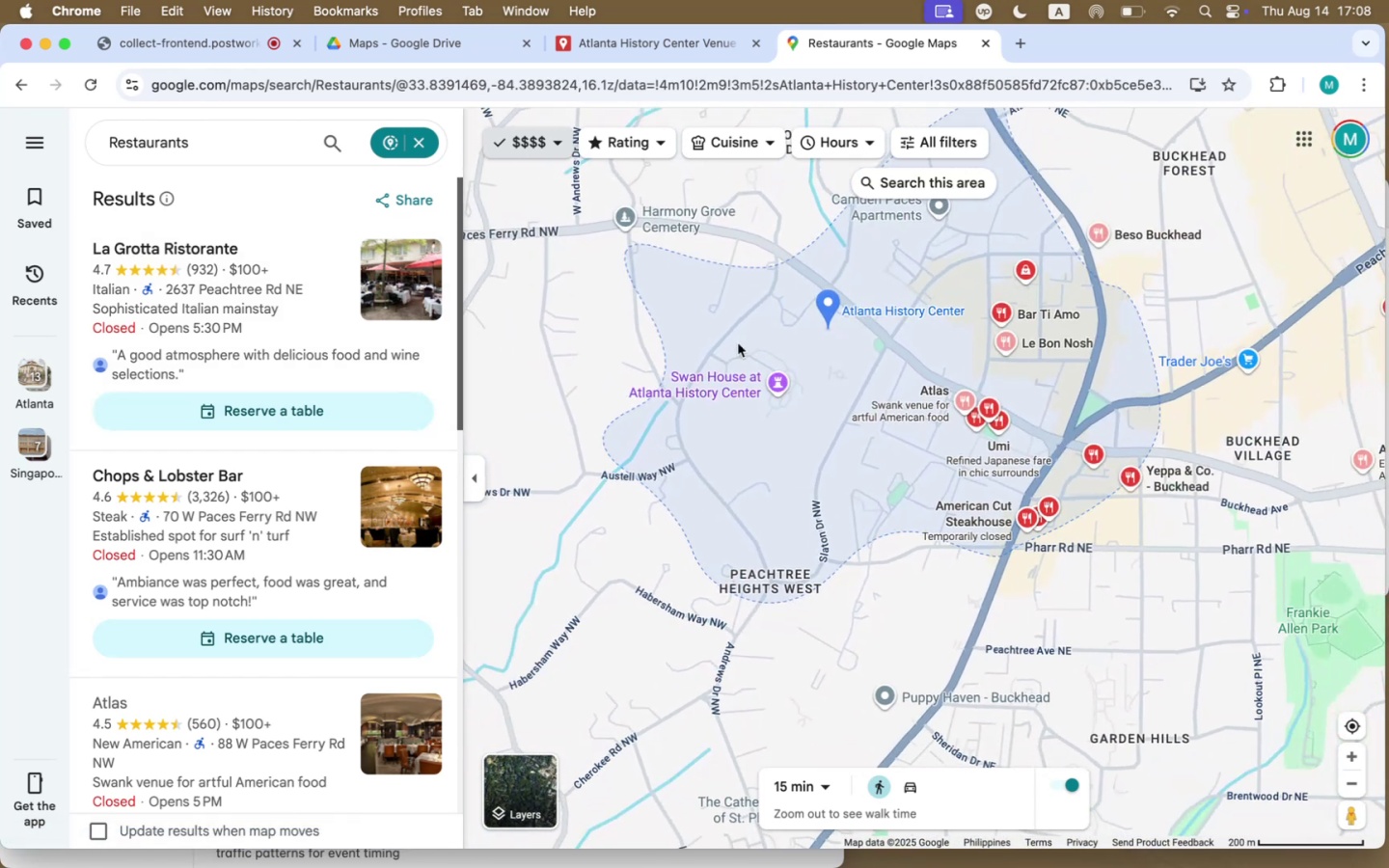 
left_click_drag(start_coordinate=[694, 292], to_coordinate=[646, 387])
 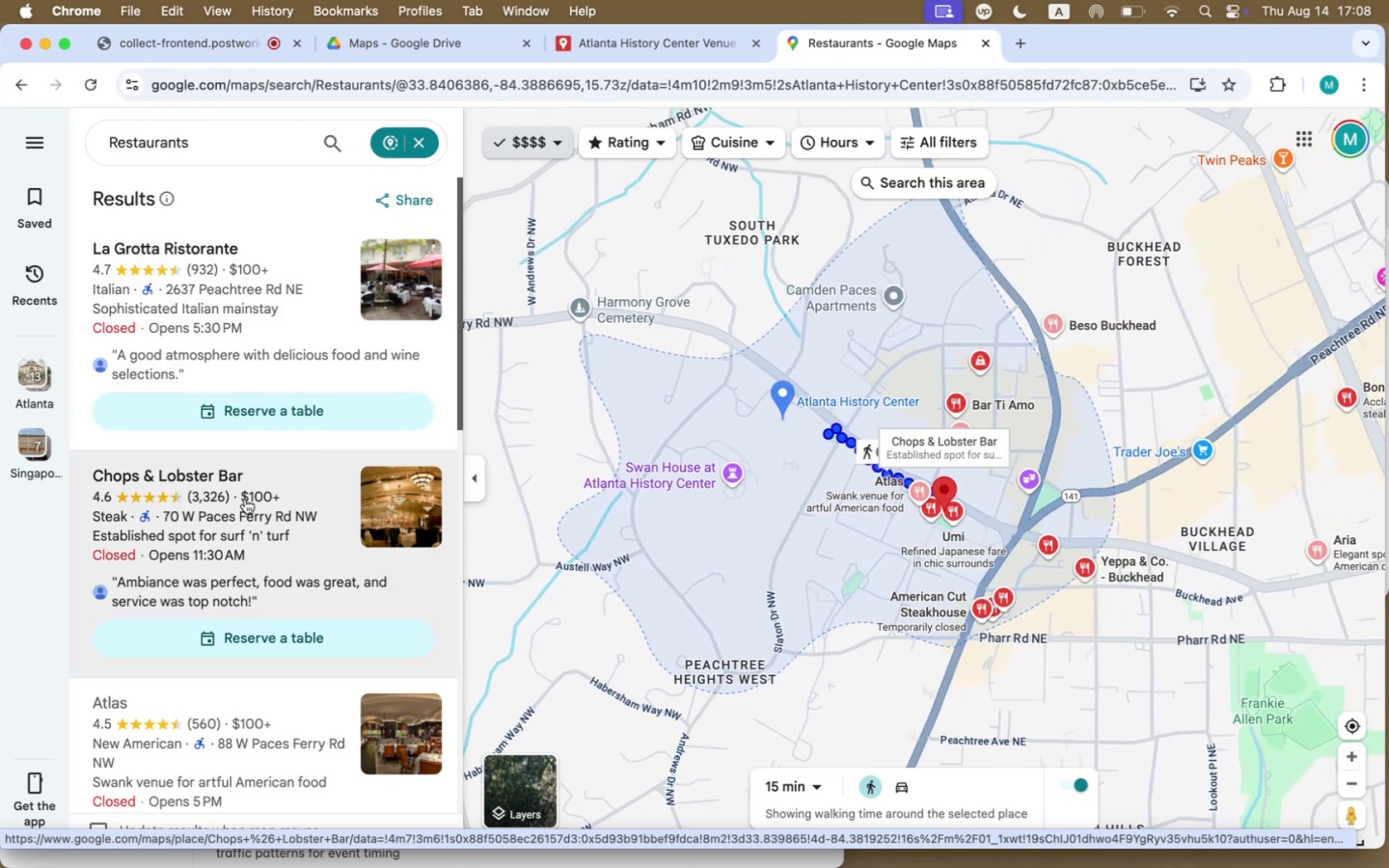 
wait(10.5)
 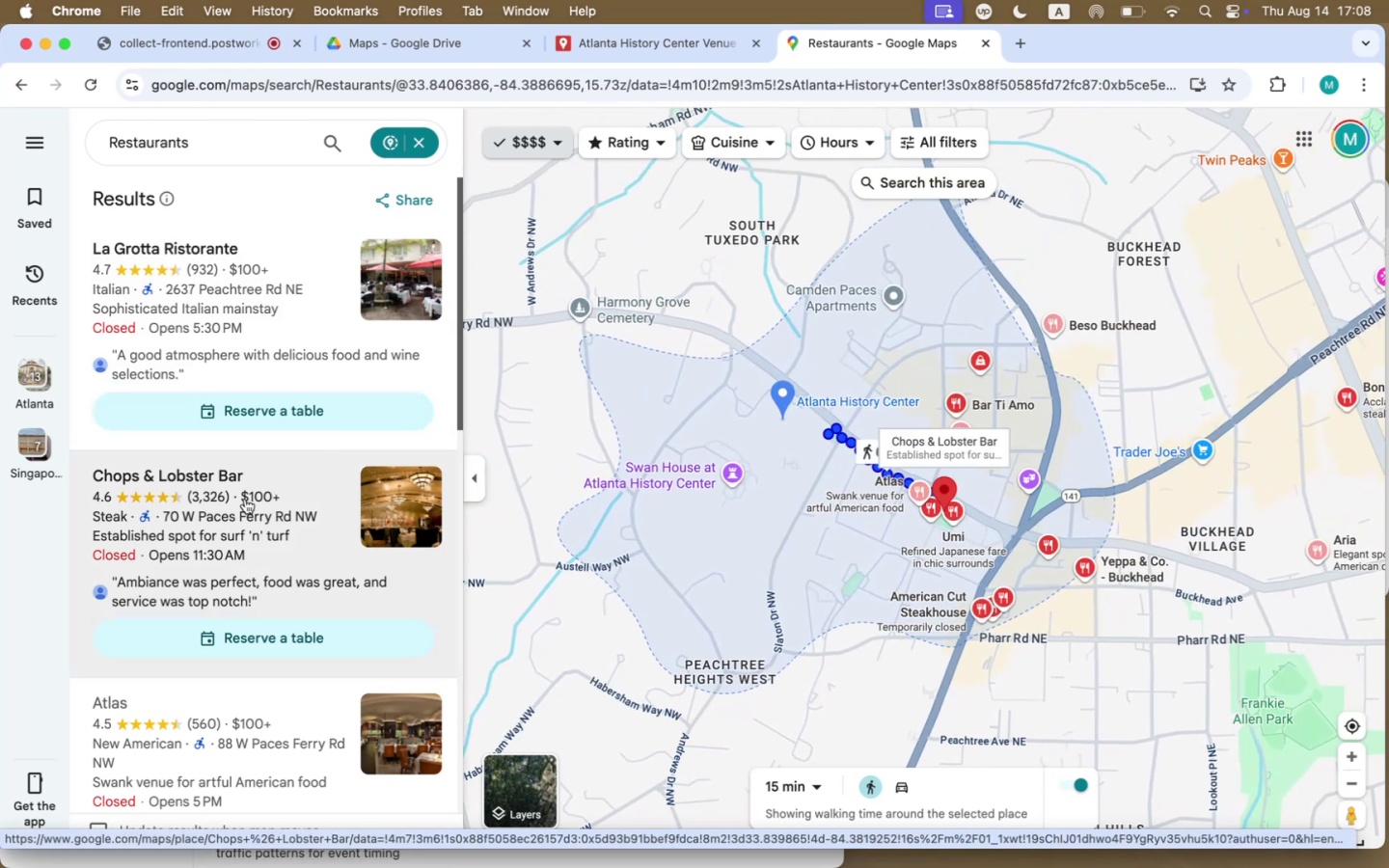 
left_click([219, 475])
 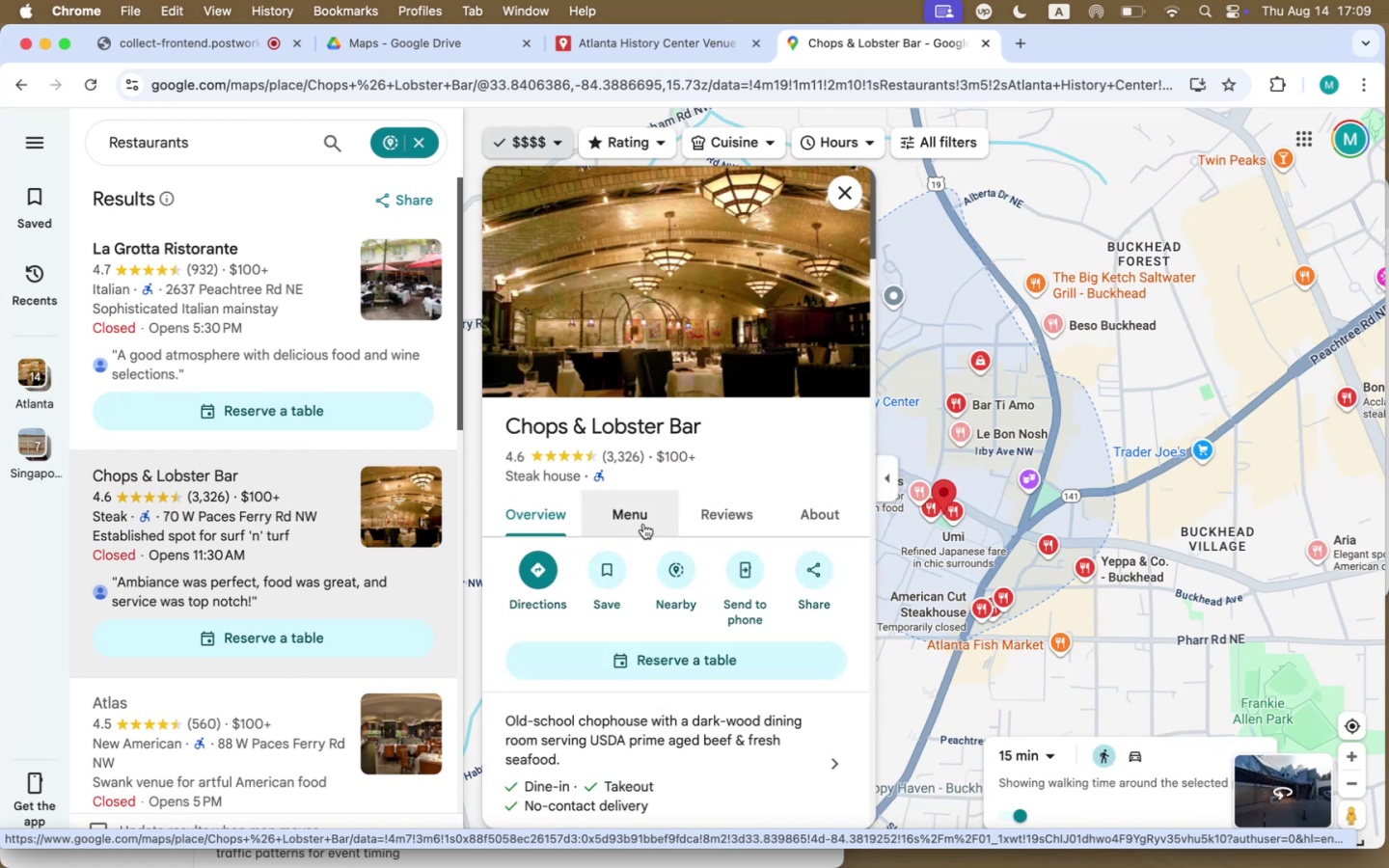 
scroll: coordinate [652, 529], scroll_direction: down, amount: 39.0
 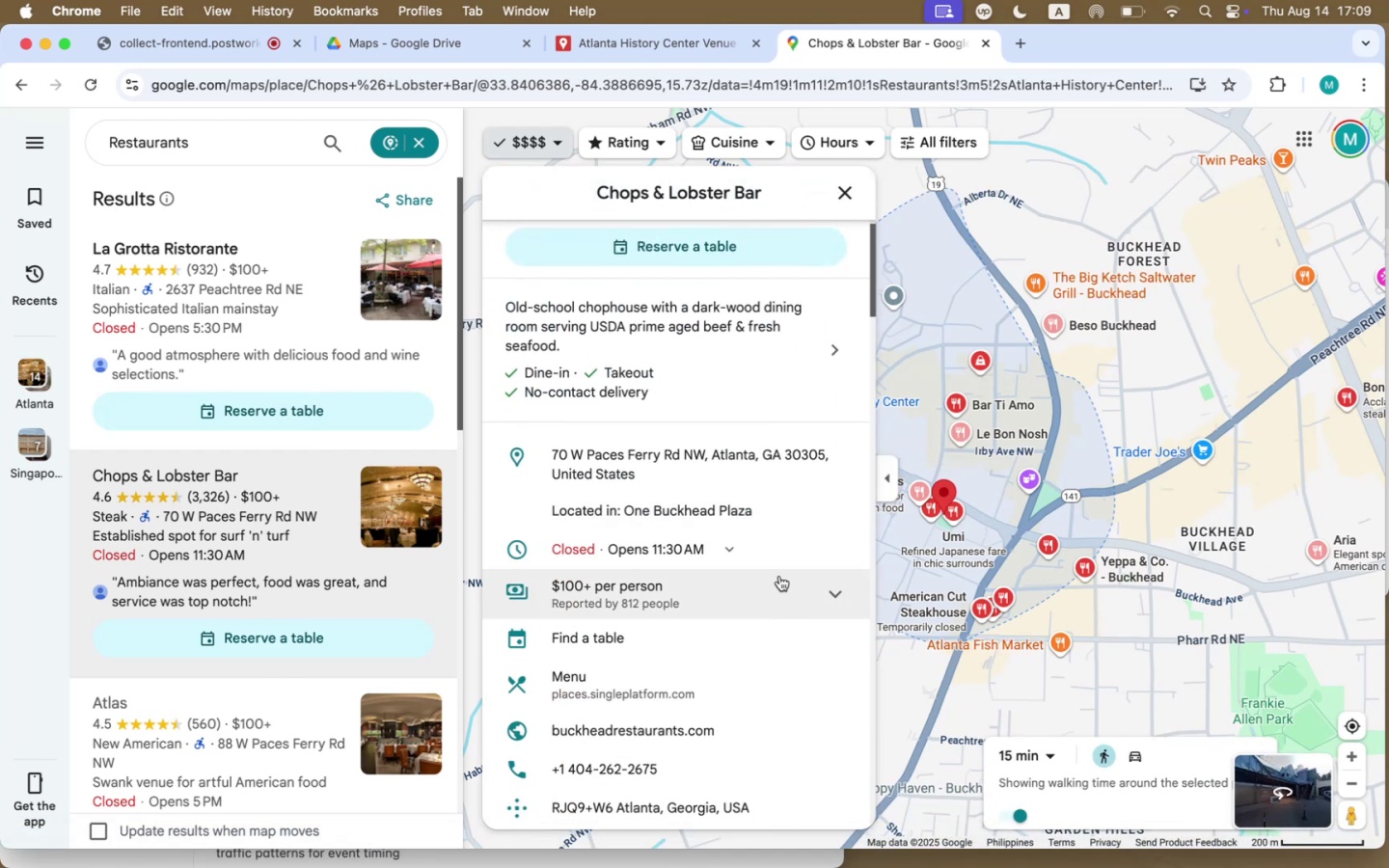 
left_click([728, 550])
 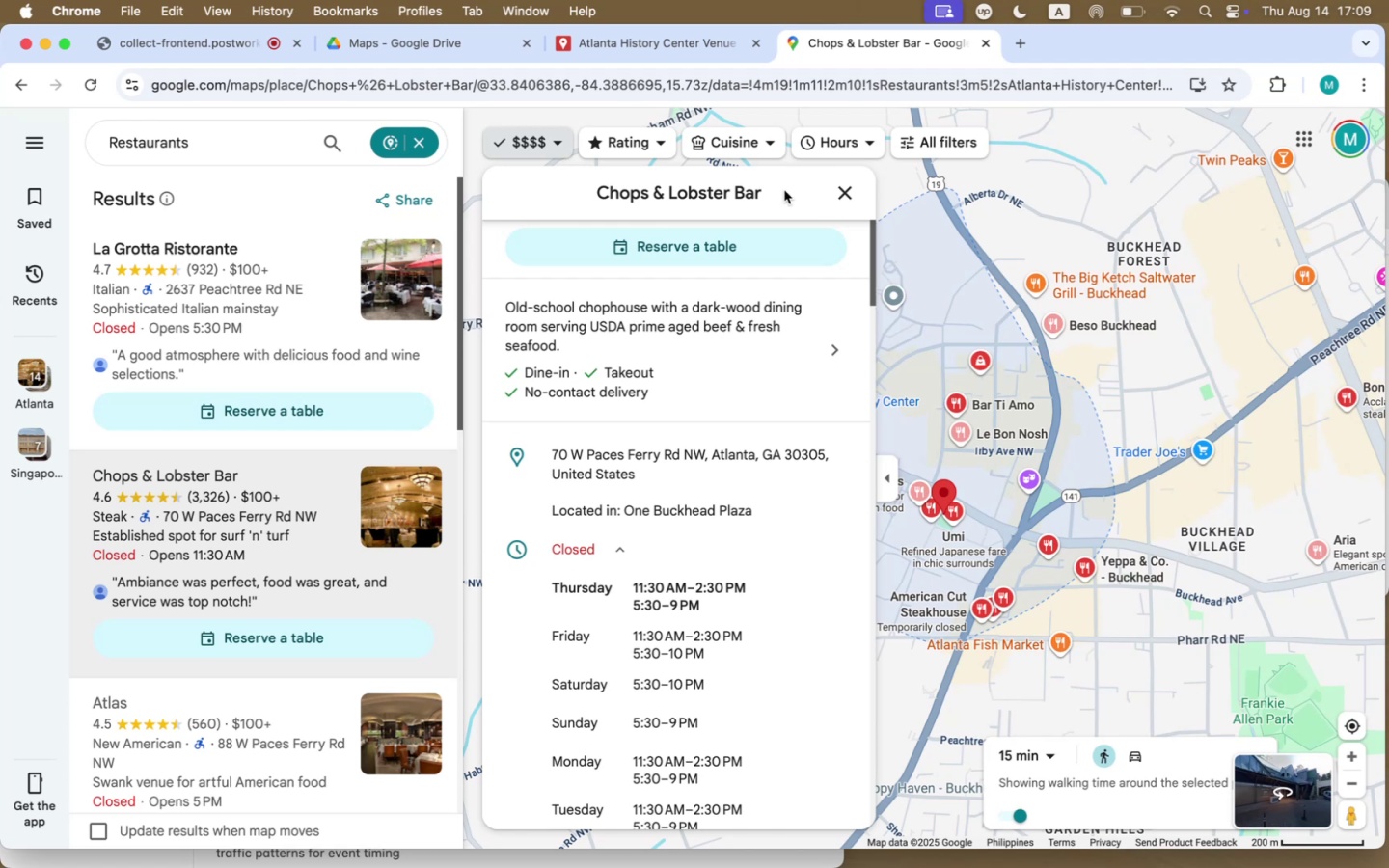 
left_click([837, 189])
 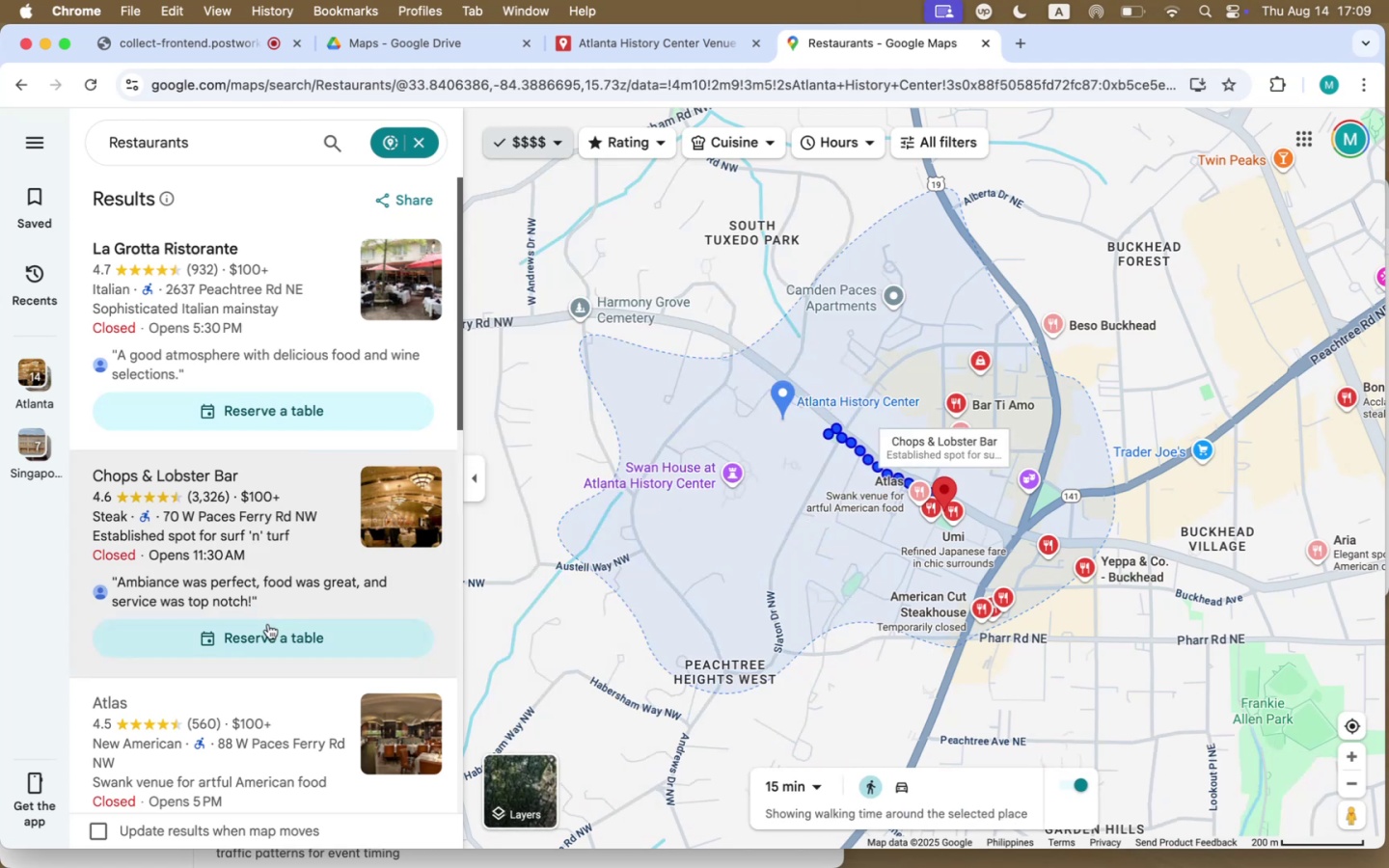 
scroll: coordinate [214, 647], scroll_direction: down, amount: 44.0
 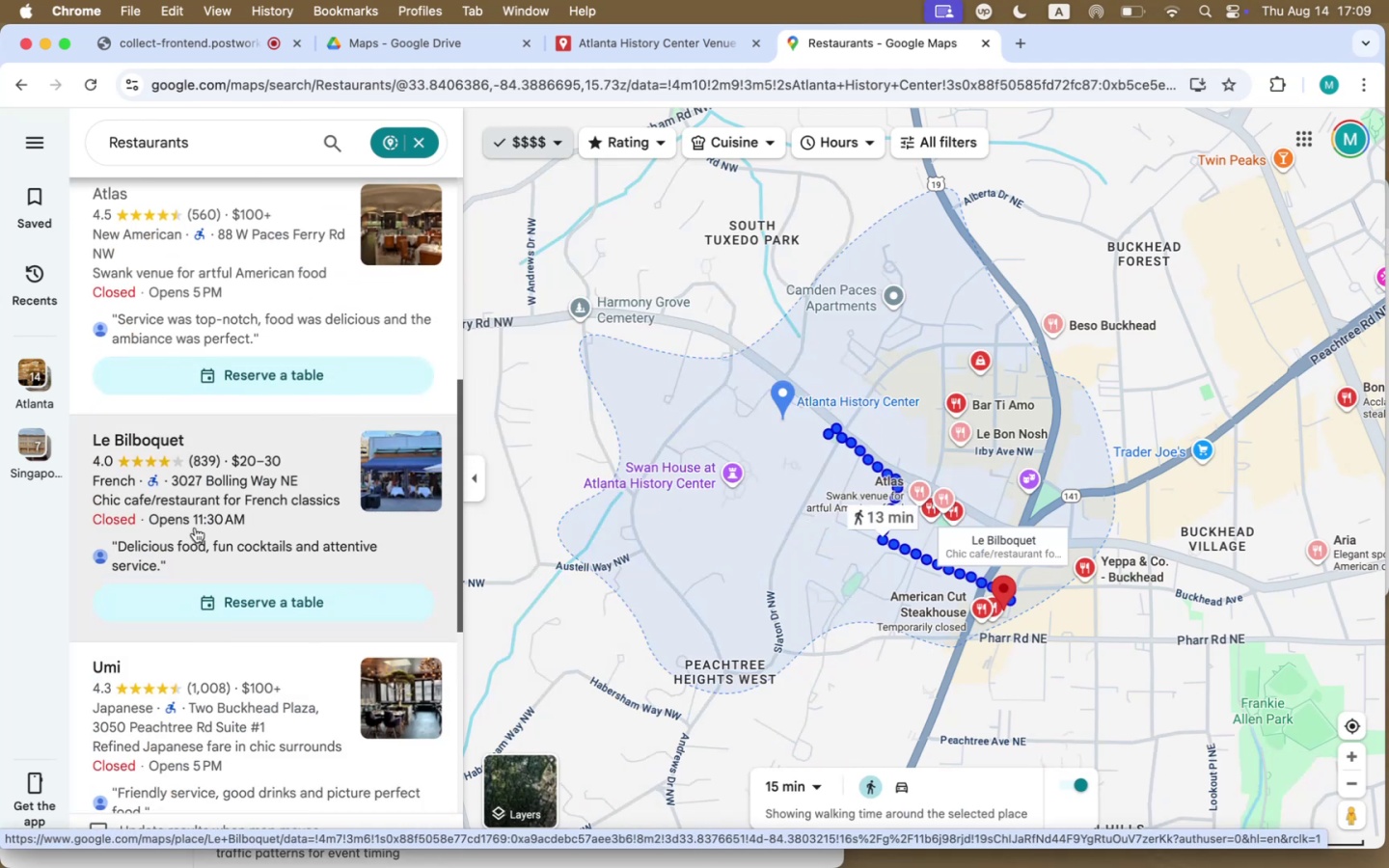 
left_click([195, 528])
 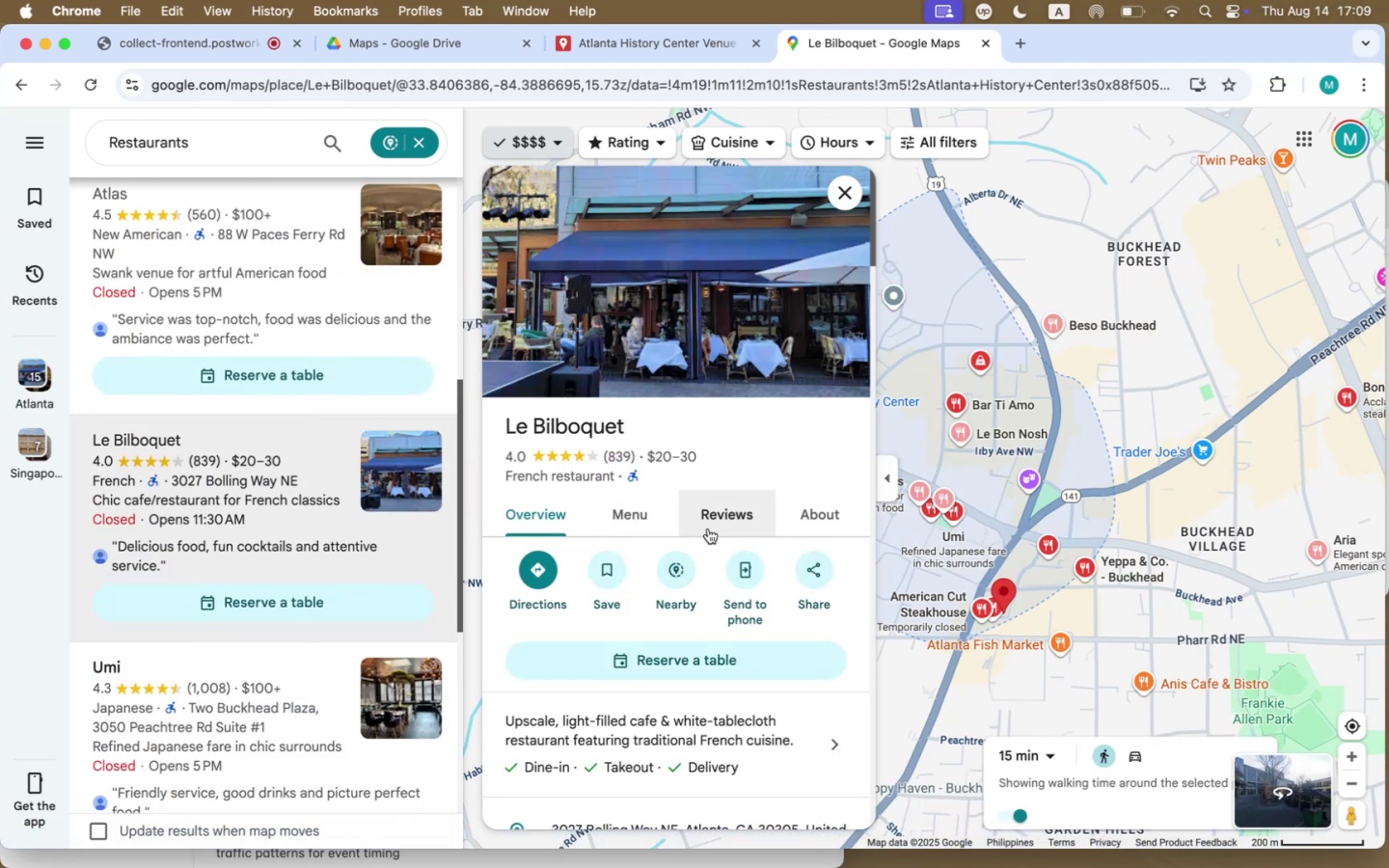 
wait(6.19)
 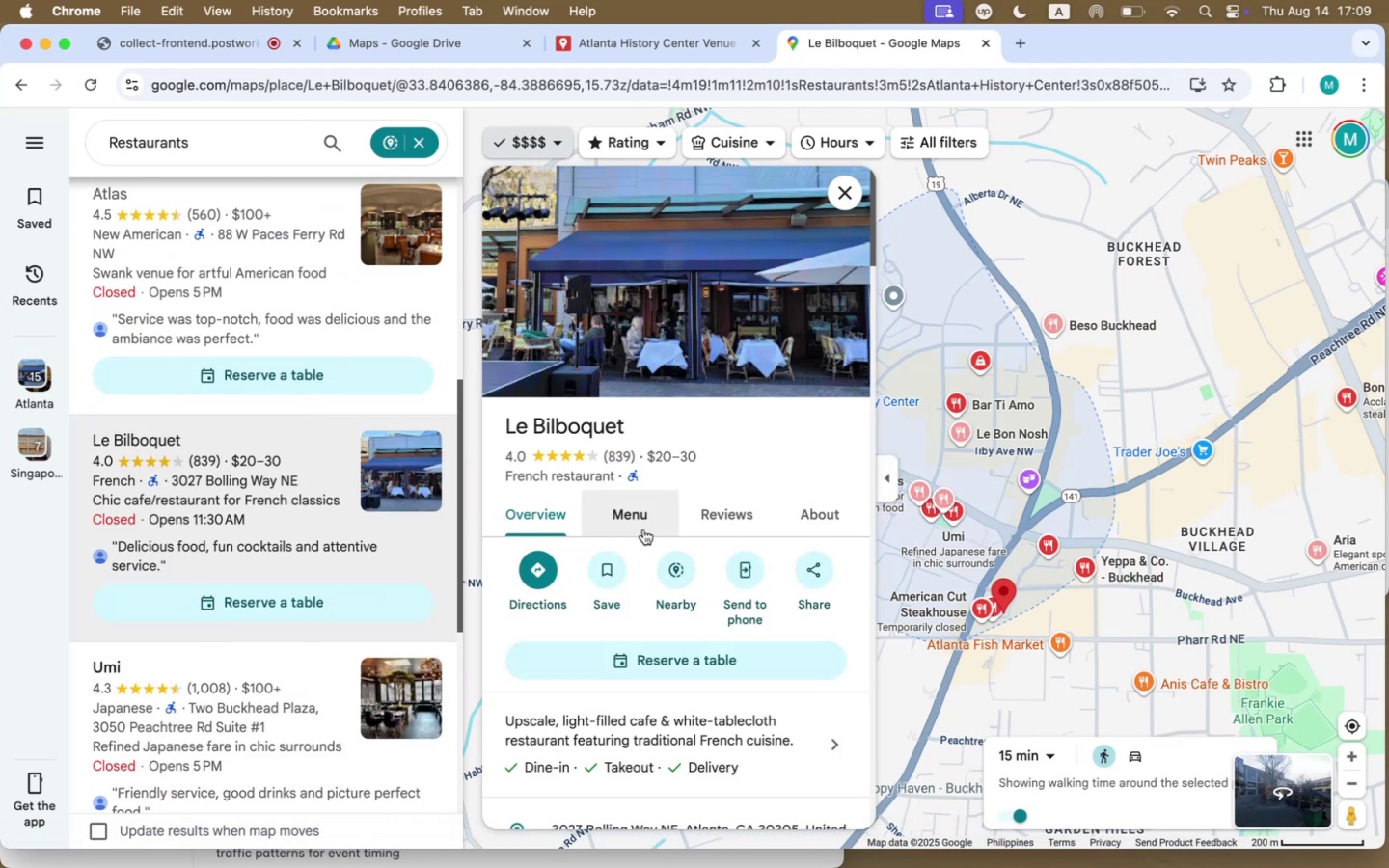 
scroll: coordinate [650, 612], scroll_direction: down, amount: 37.0
 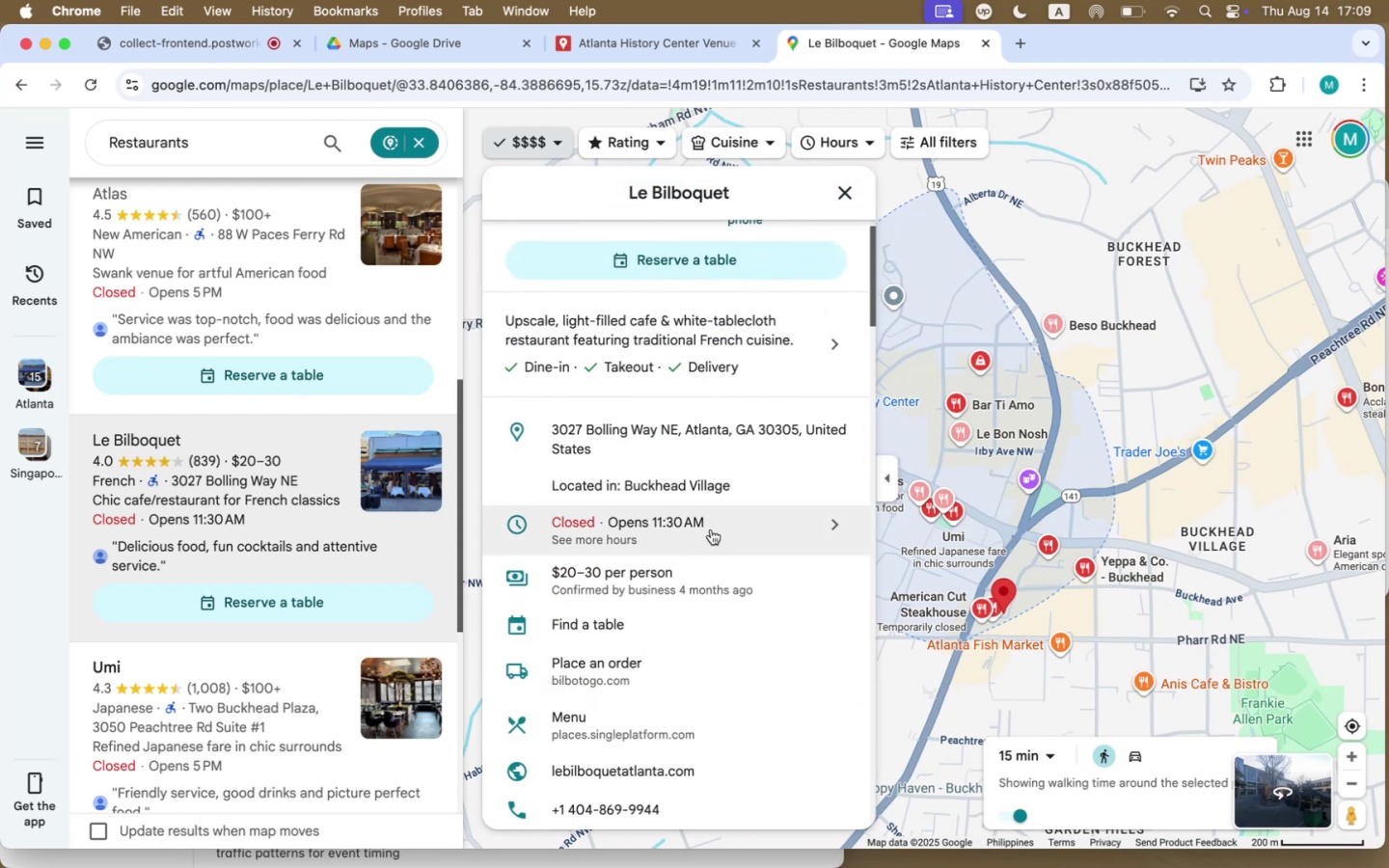 
left_click([711, 529])
 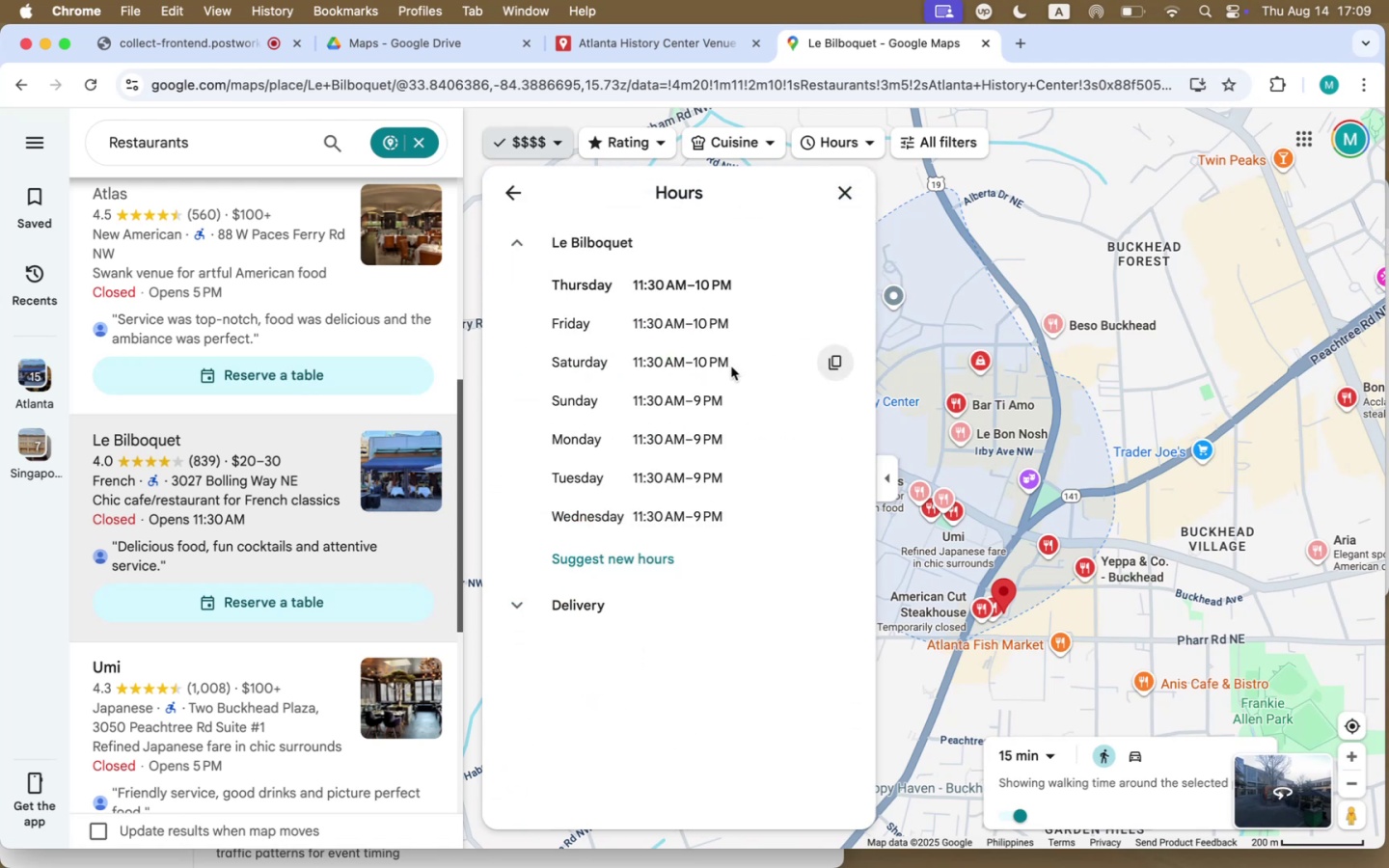 
left_click([522, 192])
 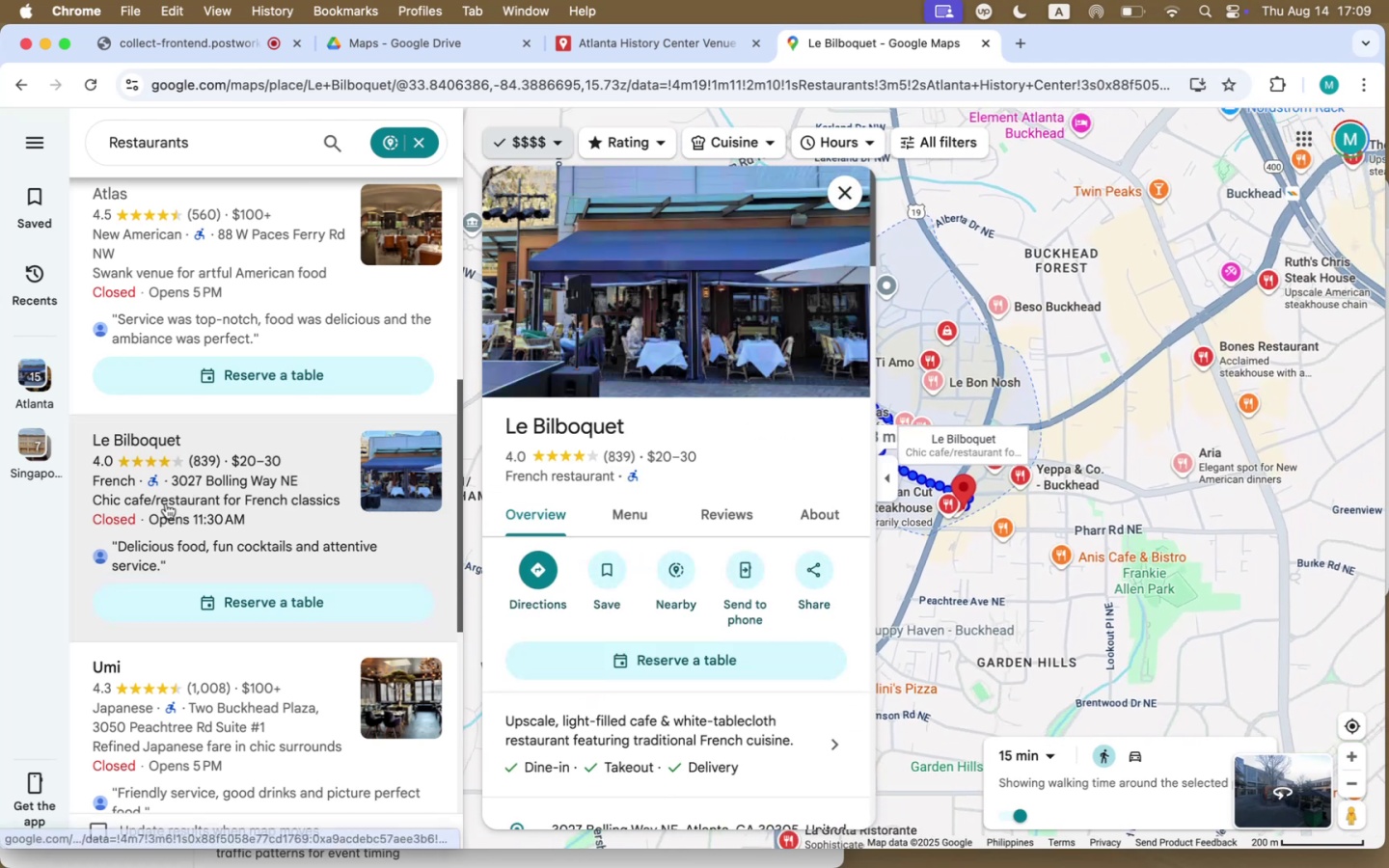 
scroll: coordinate [166, 503], scroll_direction: down, amount: 16.0
 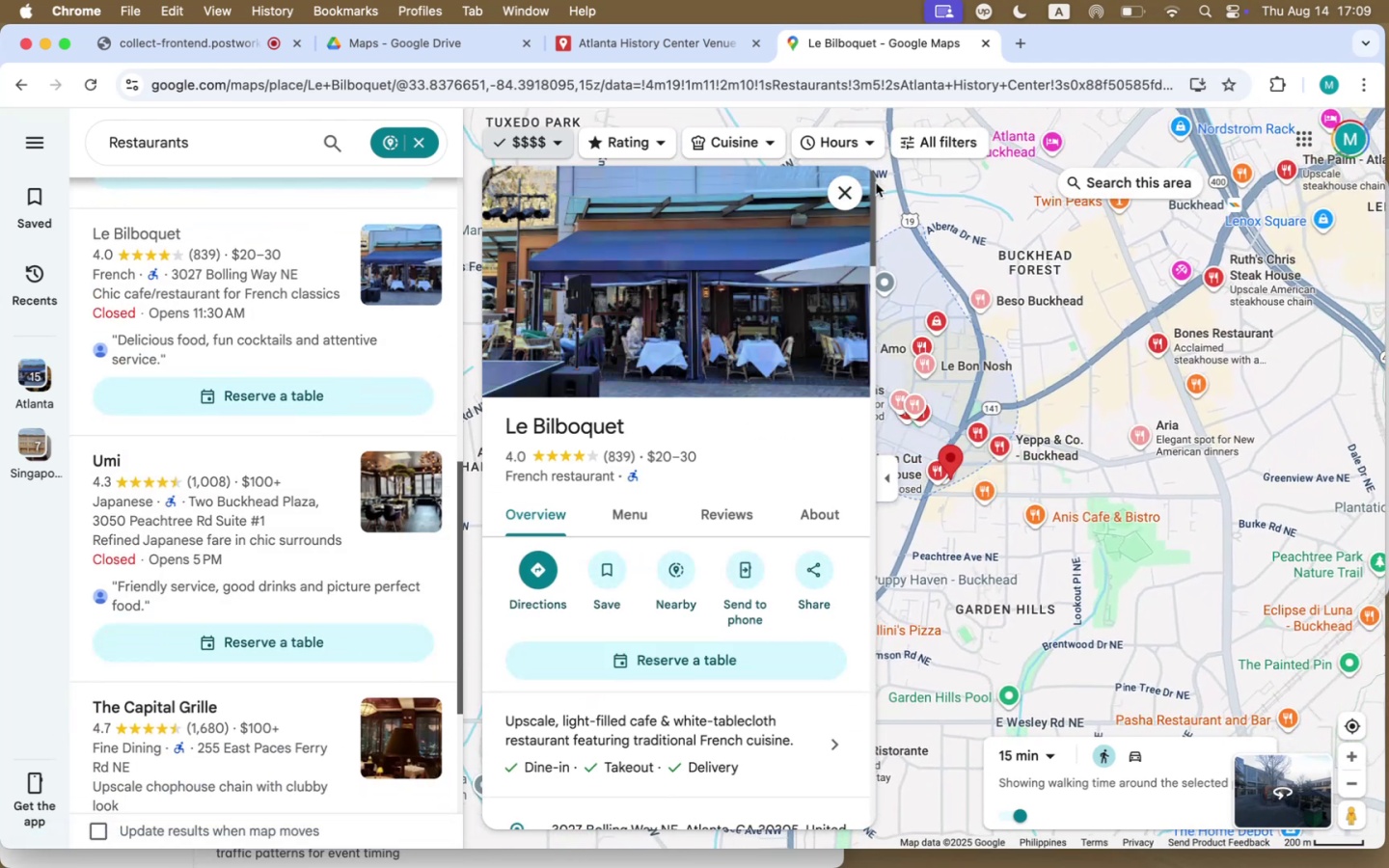 
left_click([841, 195])
 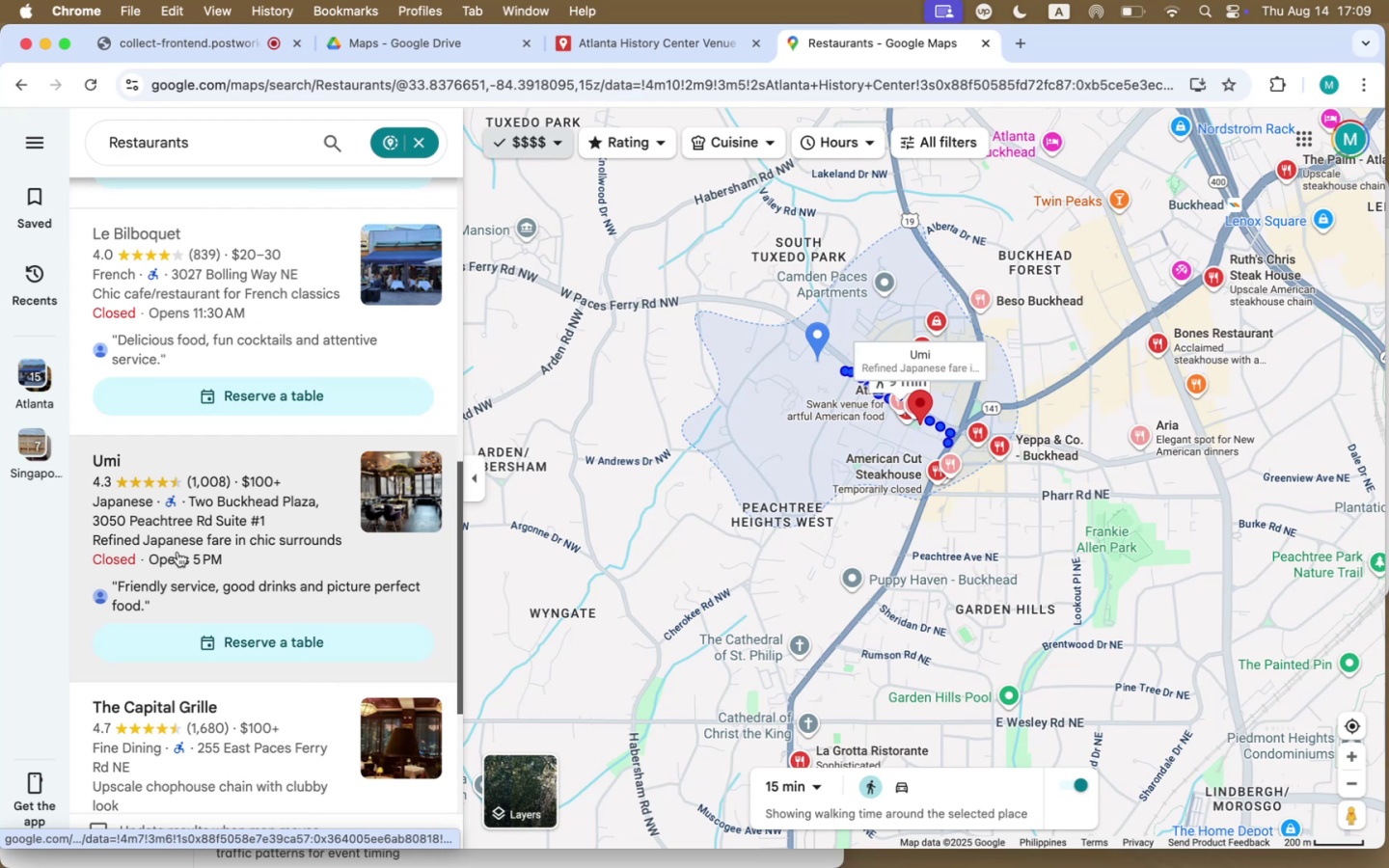 
left_click([211, 551])
 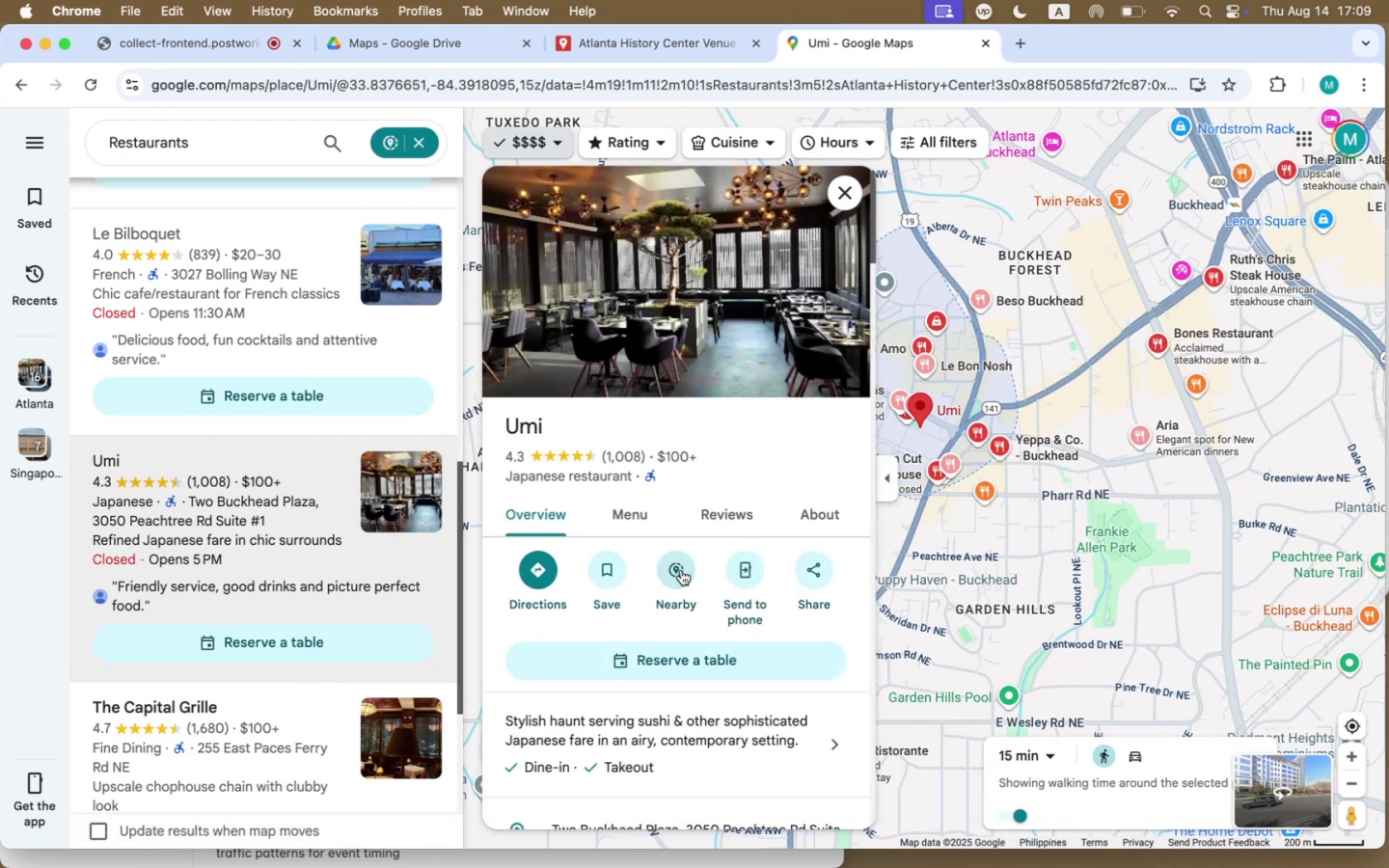 
scroll: coordinate [685, 737], scroll_direction: down, amount: 24.0
 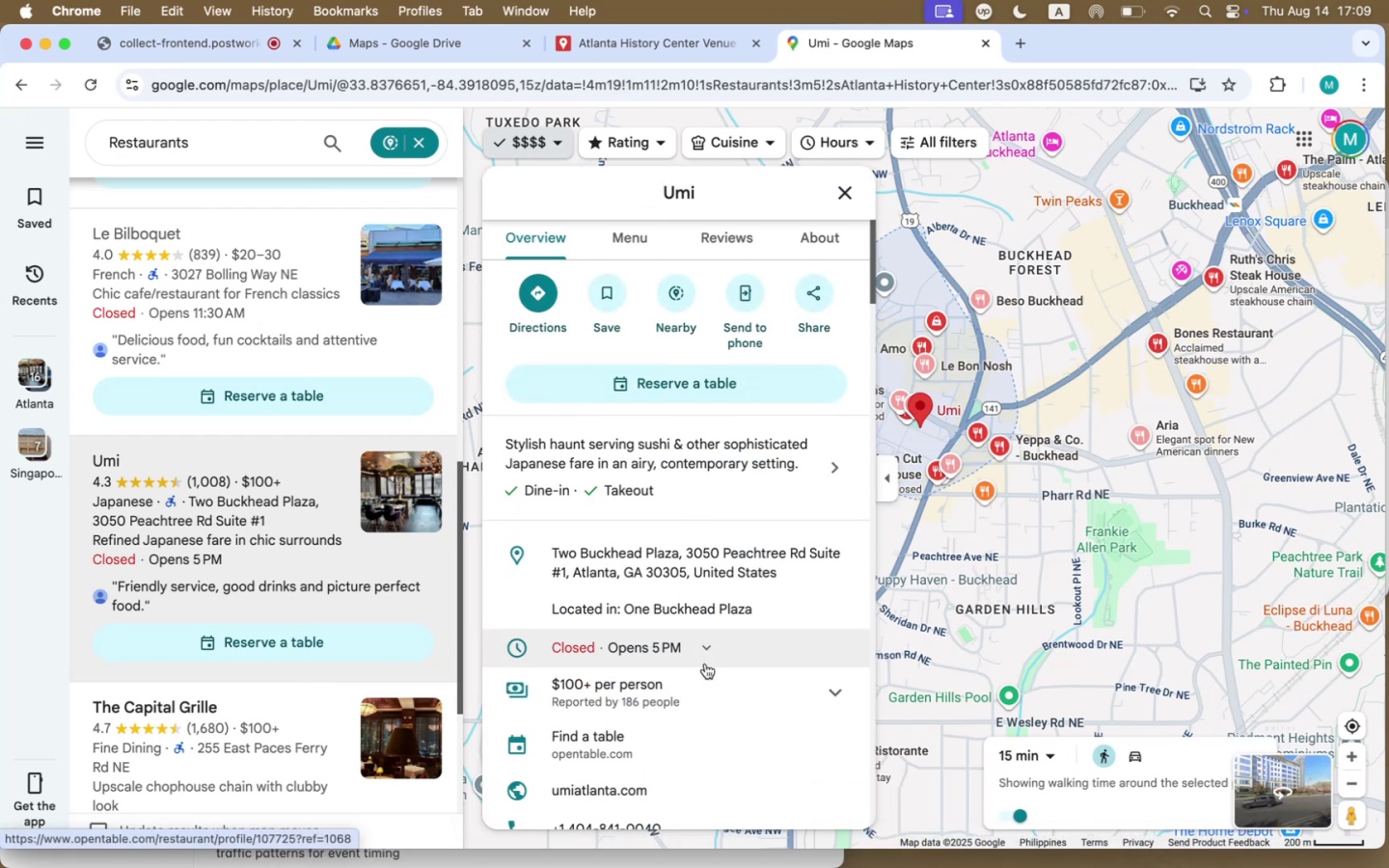 
left_click([697, 650])
 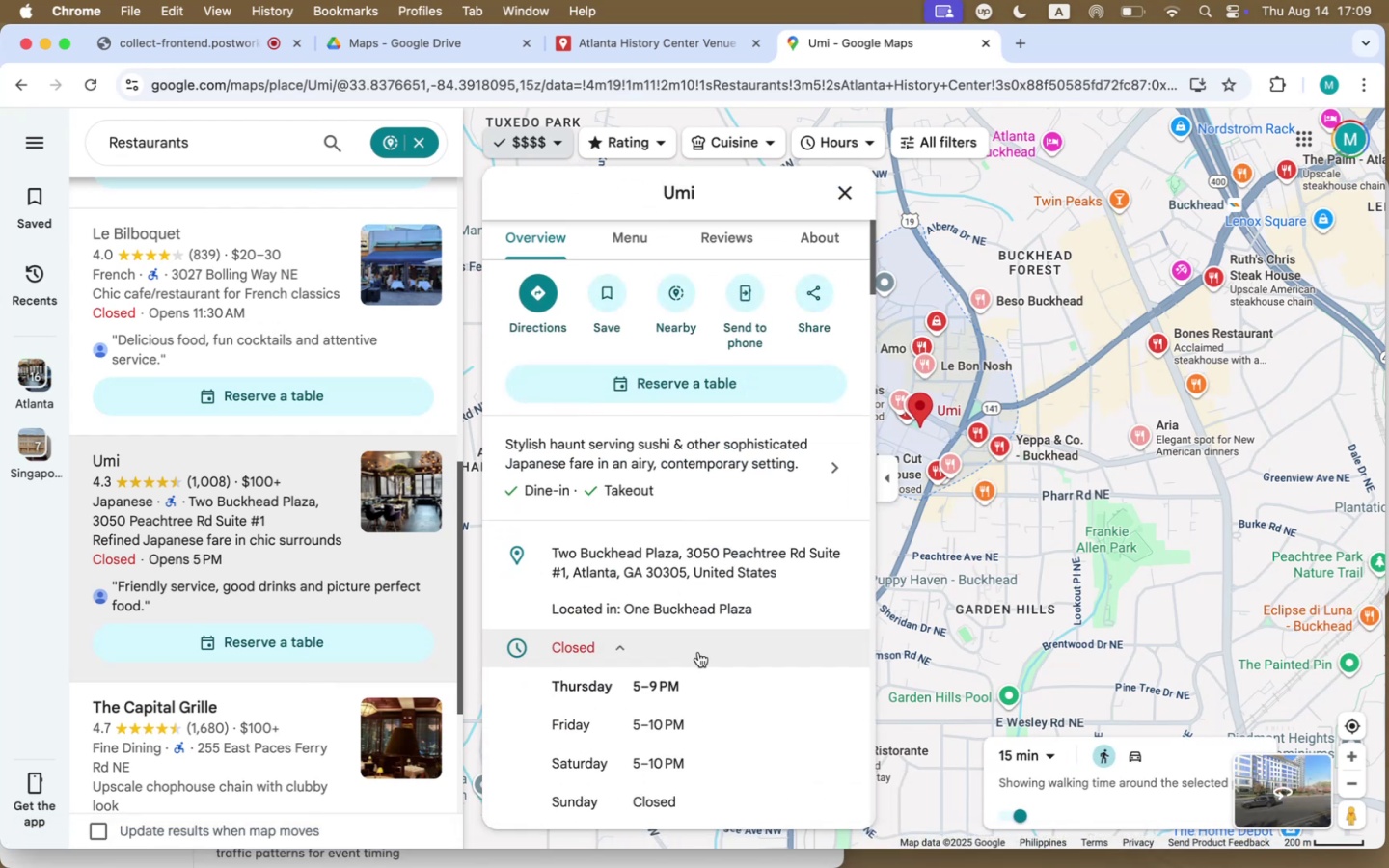 
scroll: coordinate [233, 612], scroll_direction: down, amount: 34.0
 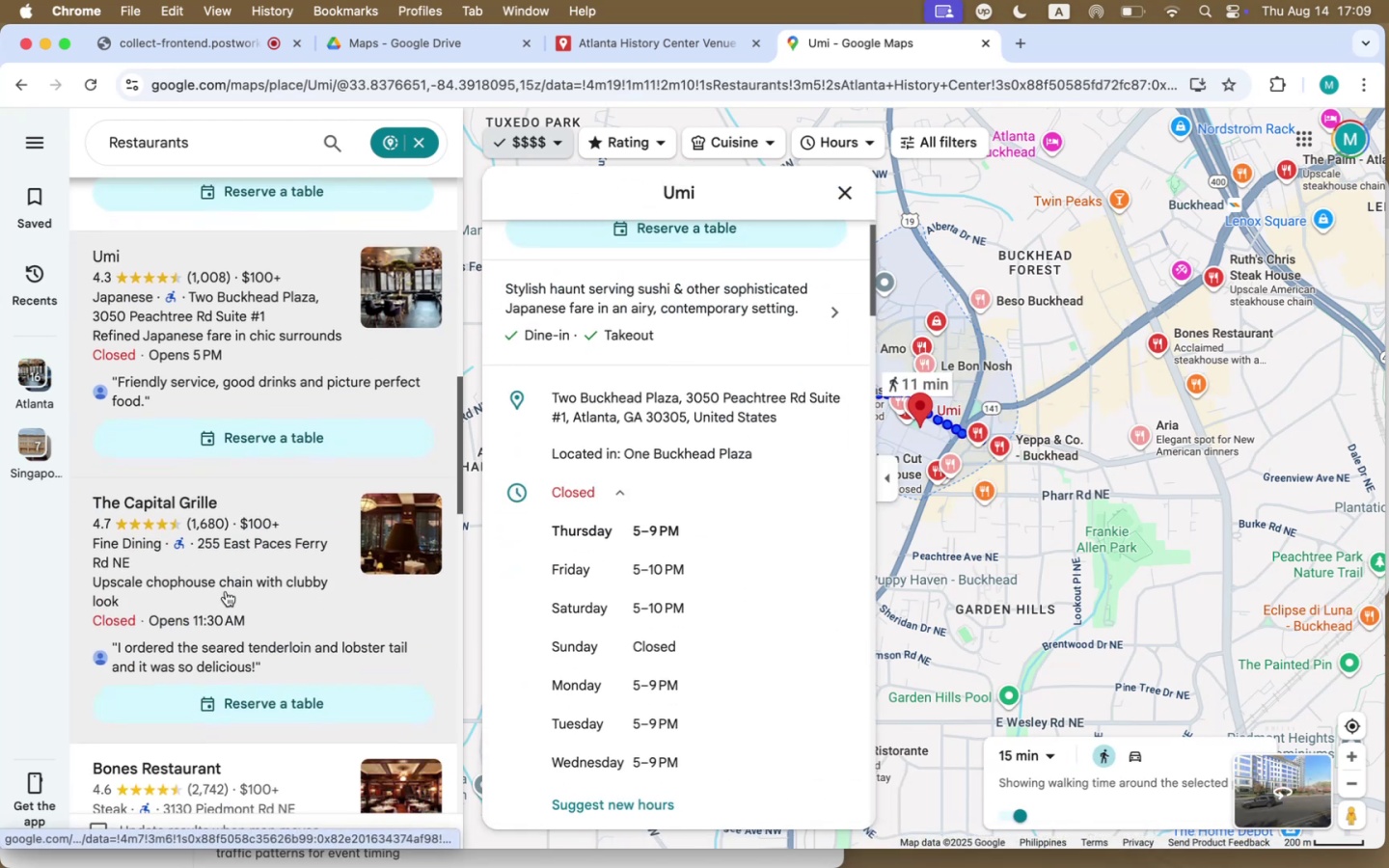 
left_click([226, 591])
 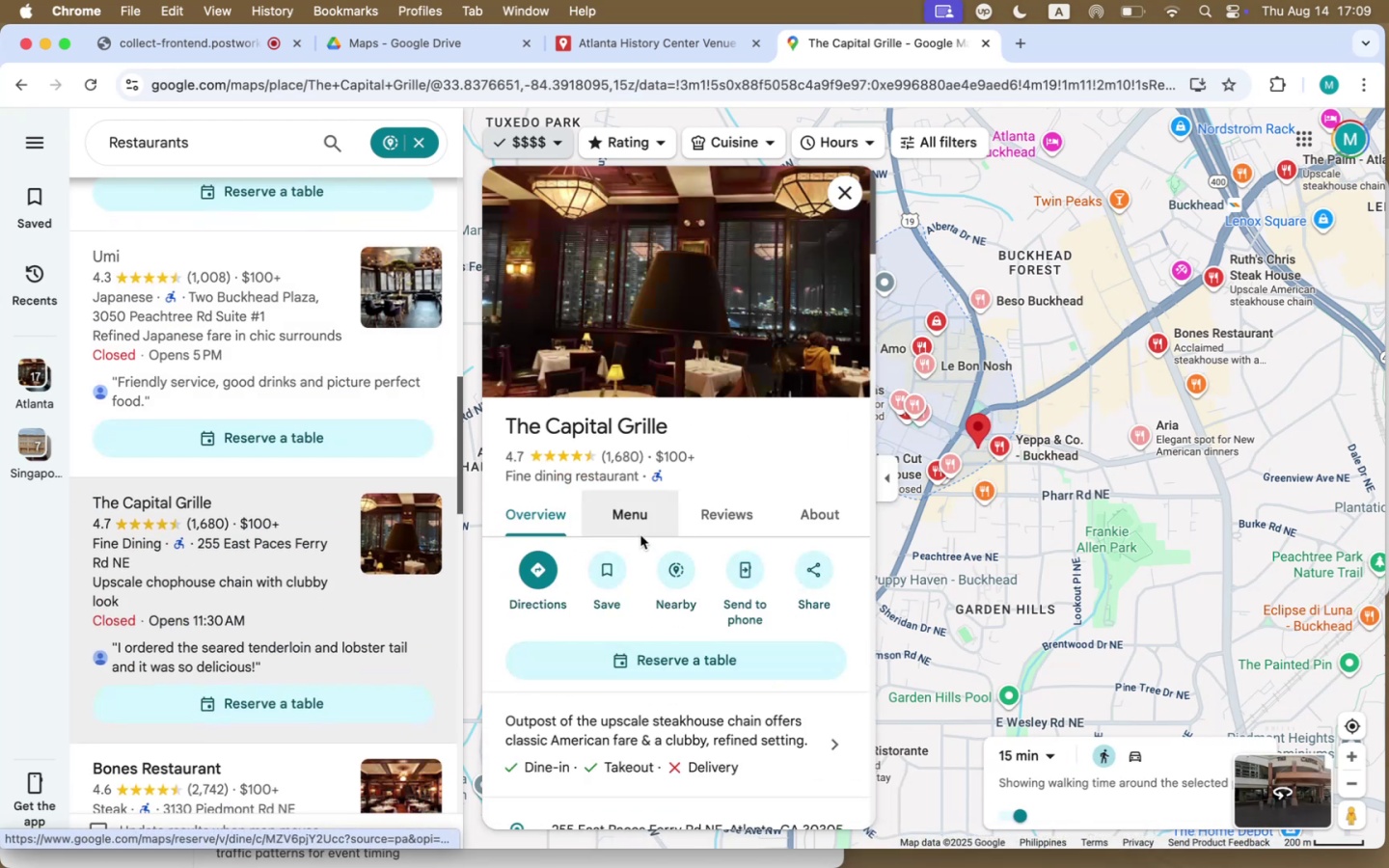 
scroll: coordinate [649, 637], scroll_direction: down, amount: 30.0
 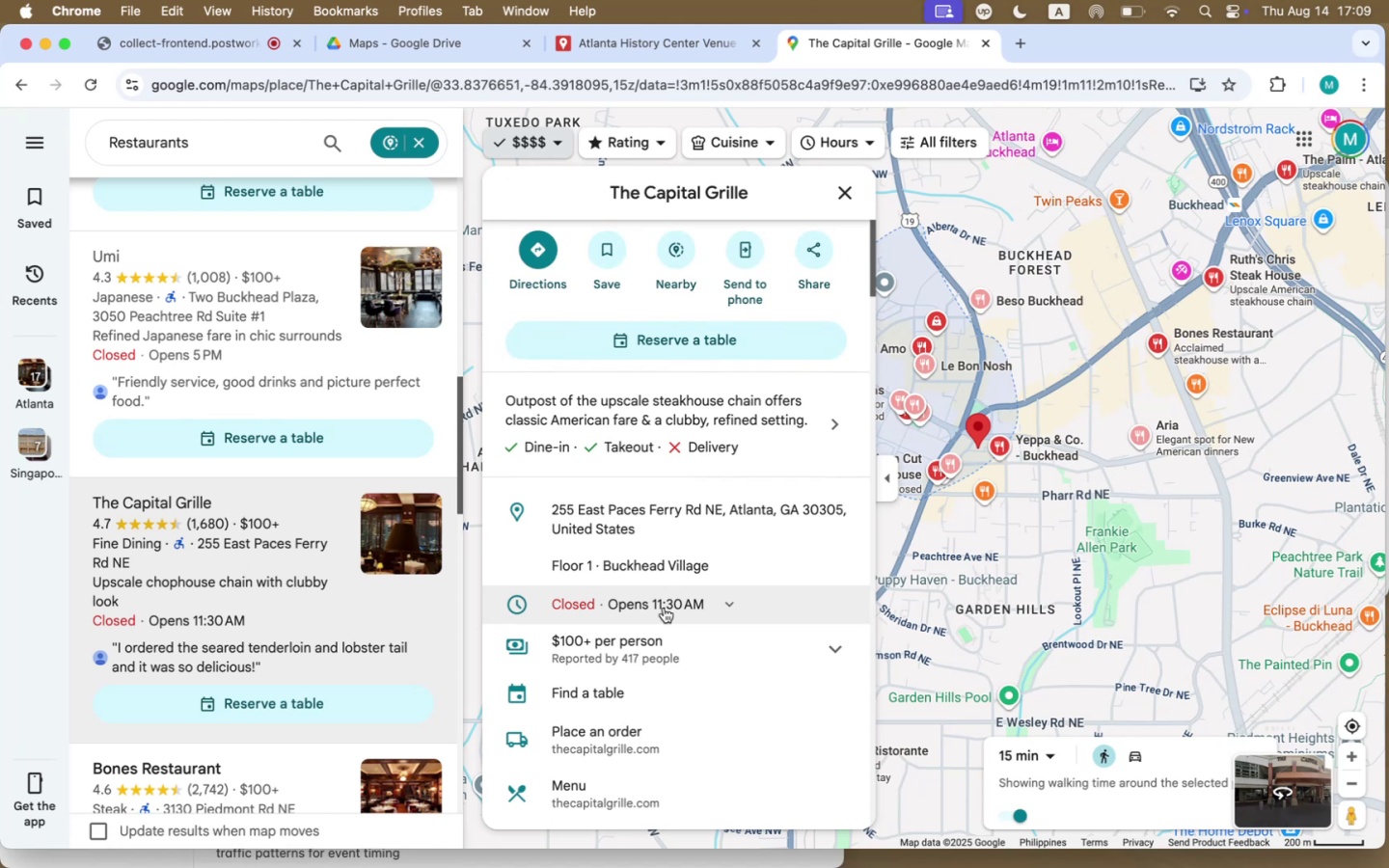 
left_click([667, 605])
 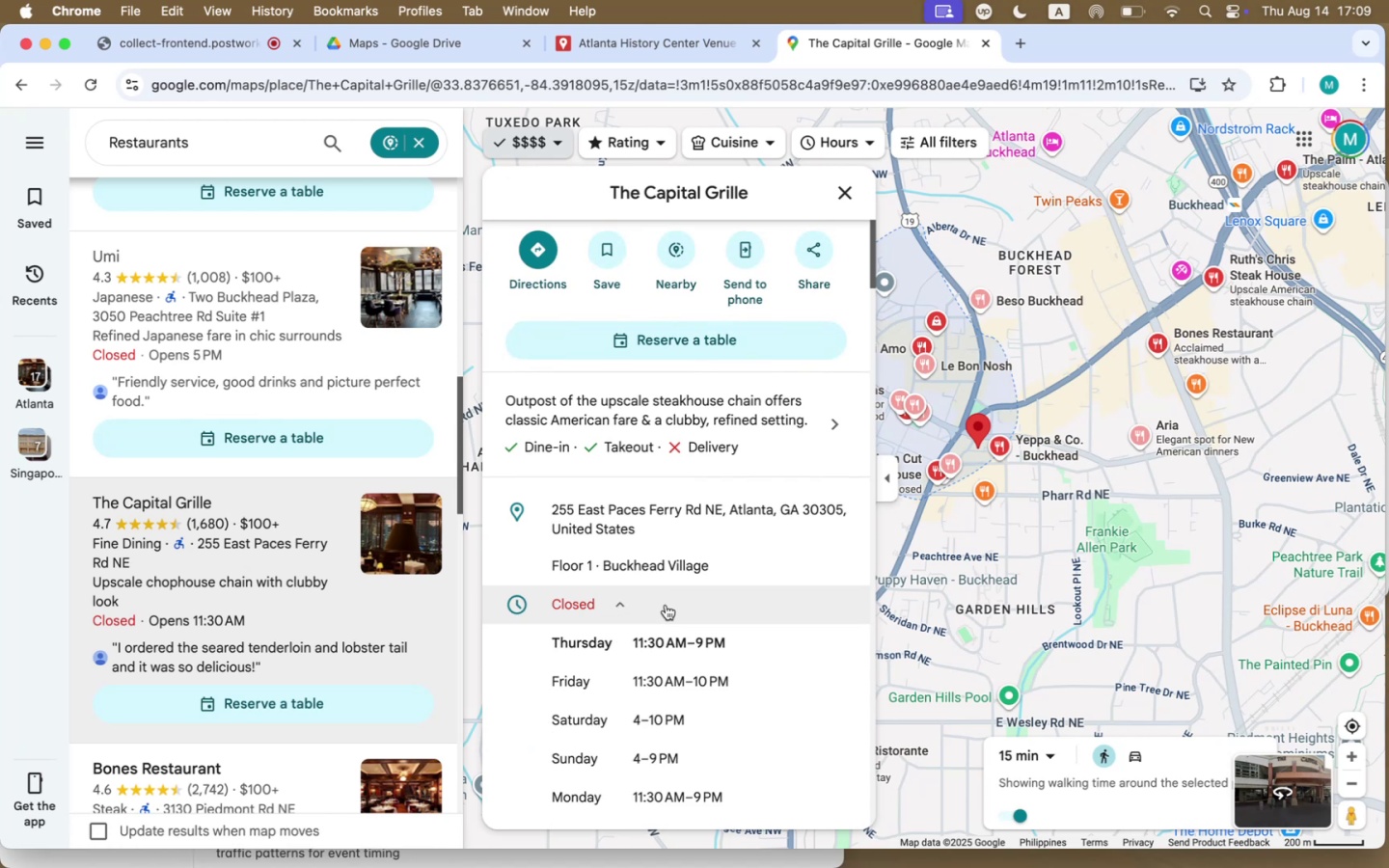 
scroll: coordinate [274, 586], scroll_direction: down, amount: 21.0
 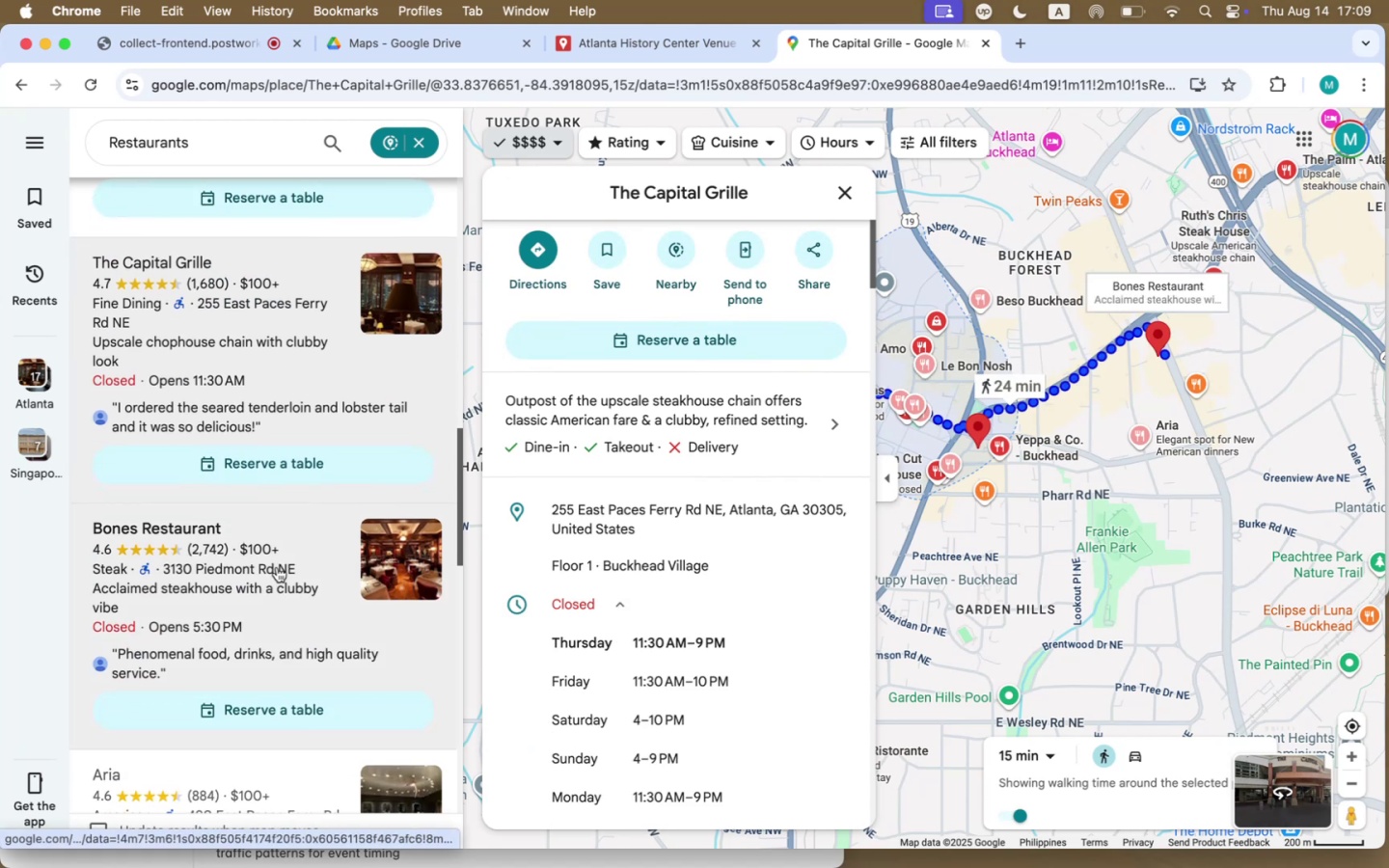 
left_click([277, 567])
 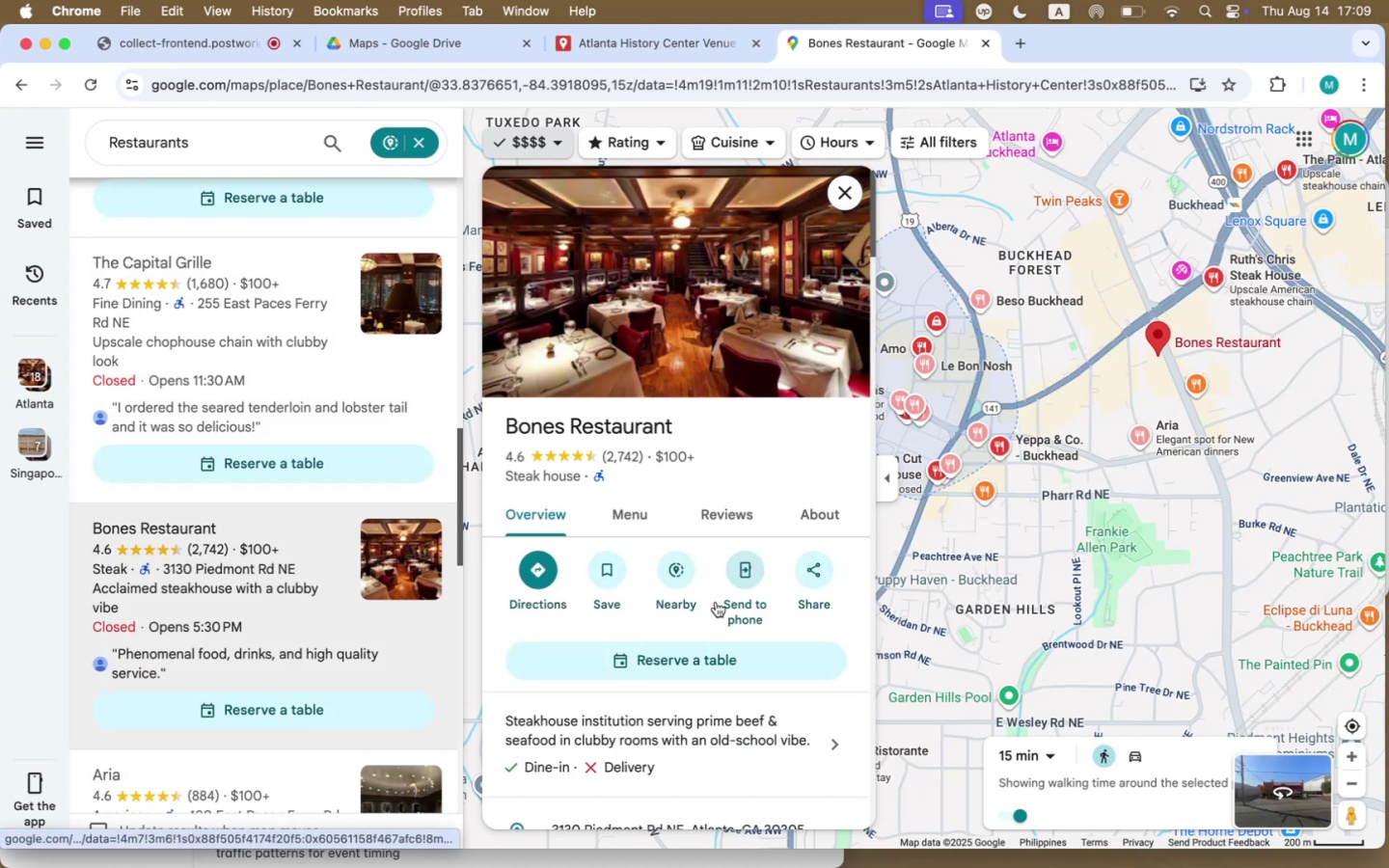 
scroll: coordinate [715, 610], scroll_direction: down, amount: 42.0
 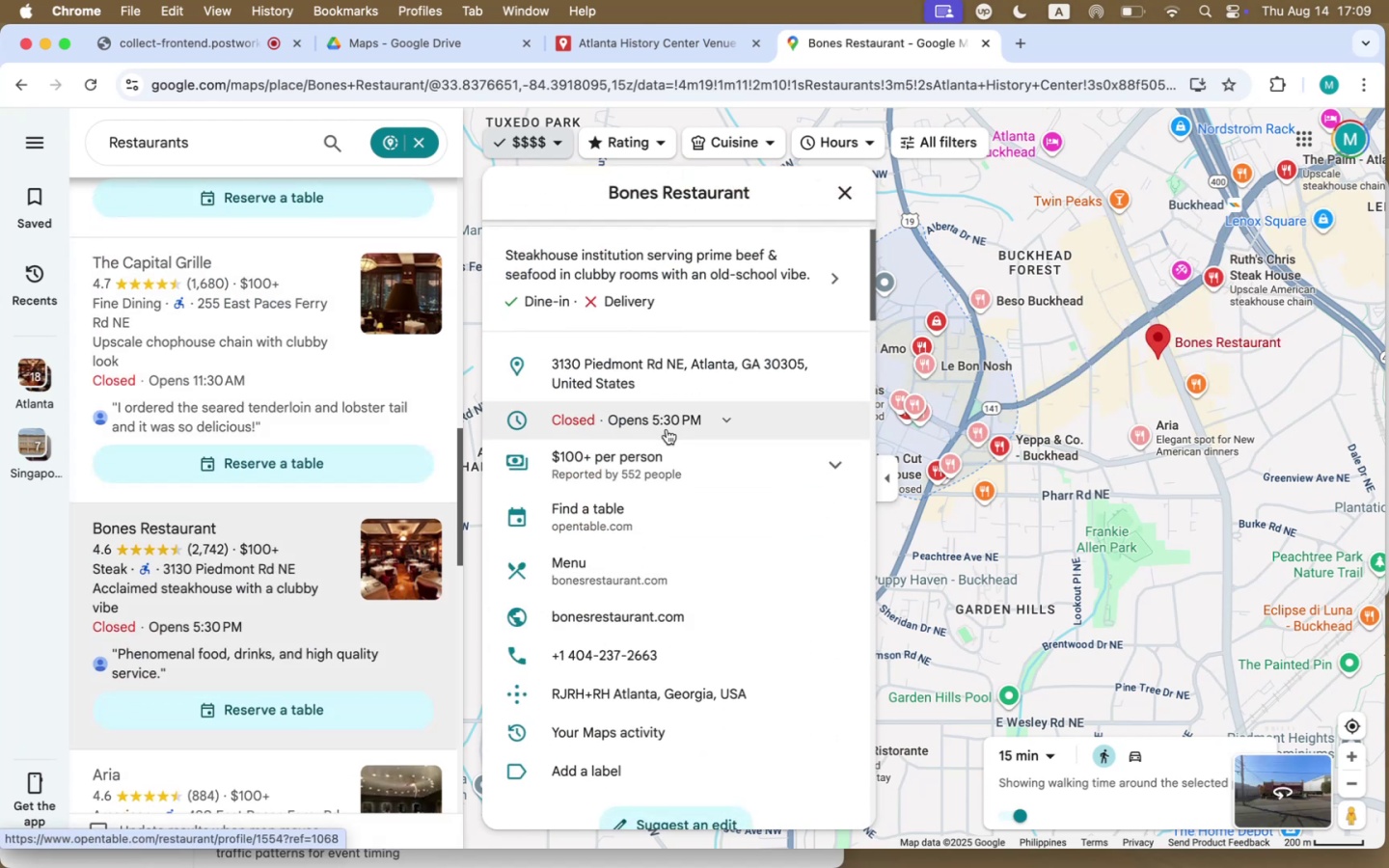 
left_click([715, 418])
 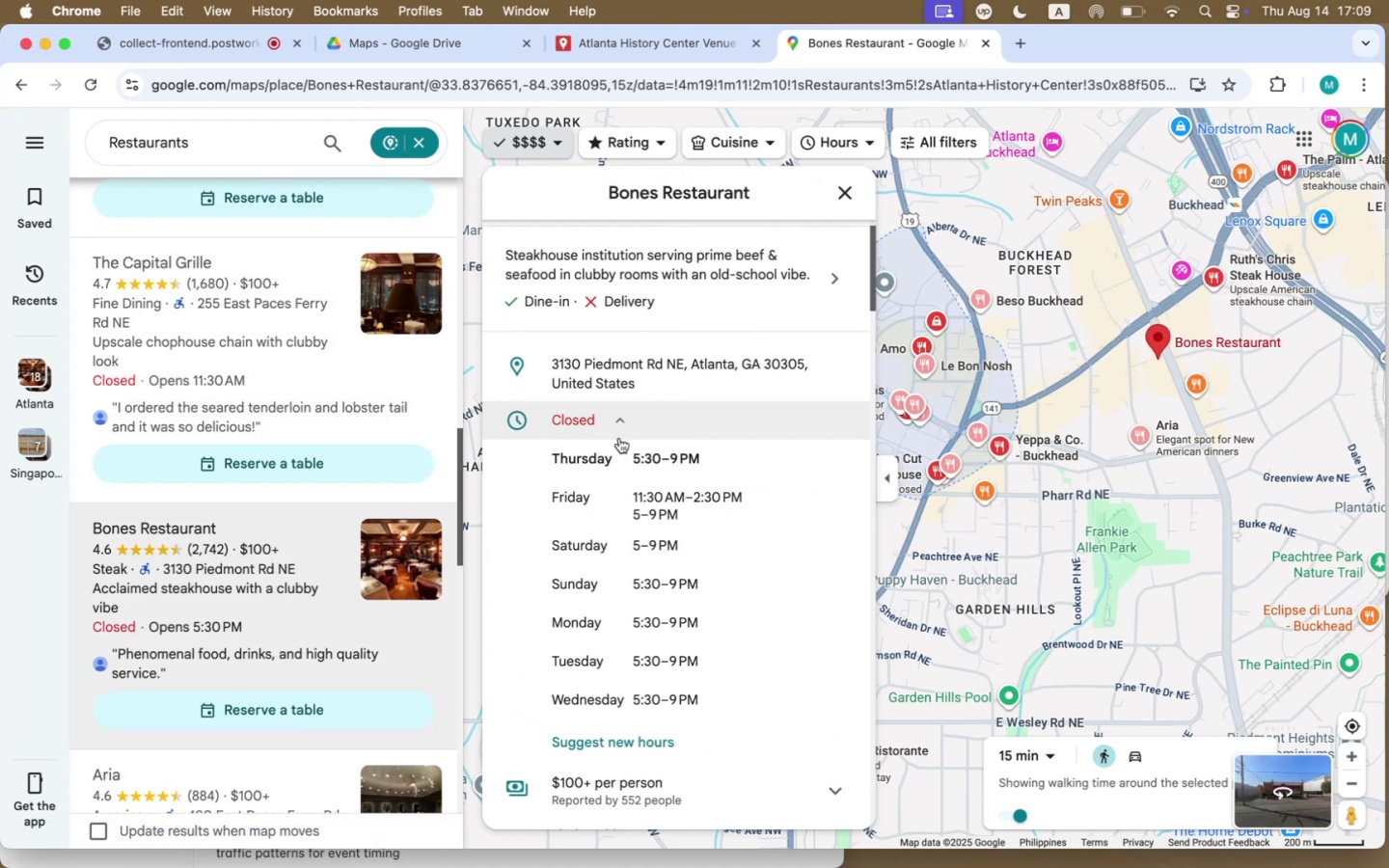 
scroll: coordinate [264, 631], scroll_direction: down, amount: 41.0
 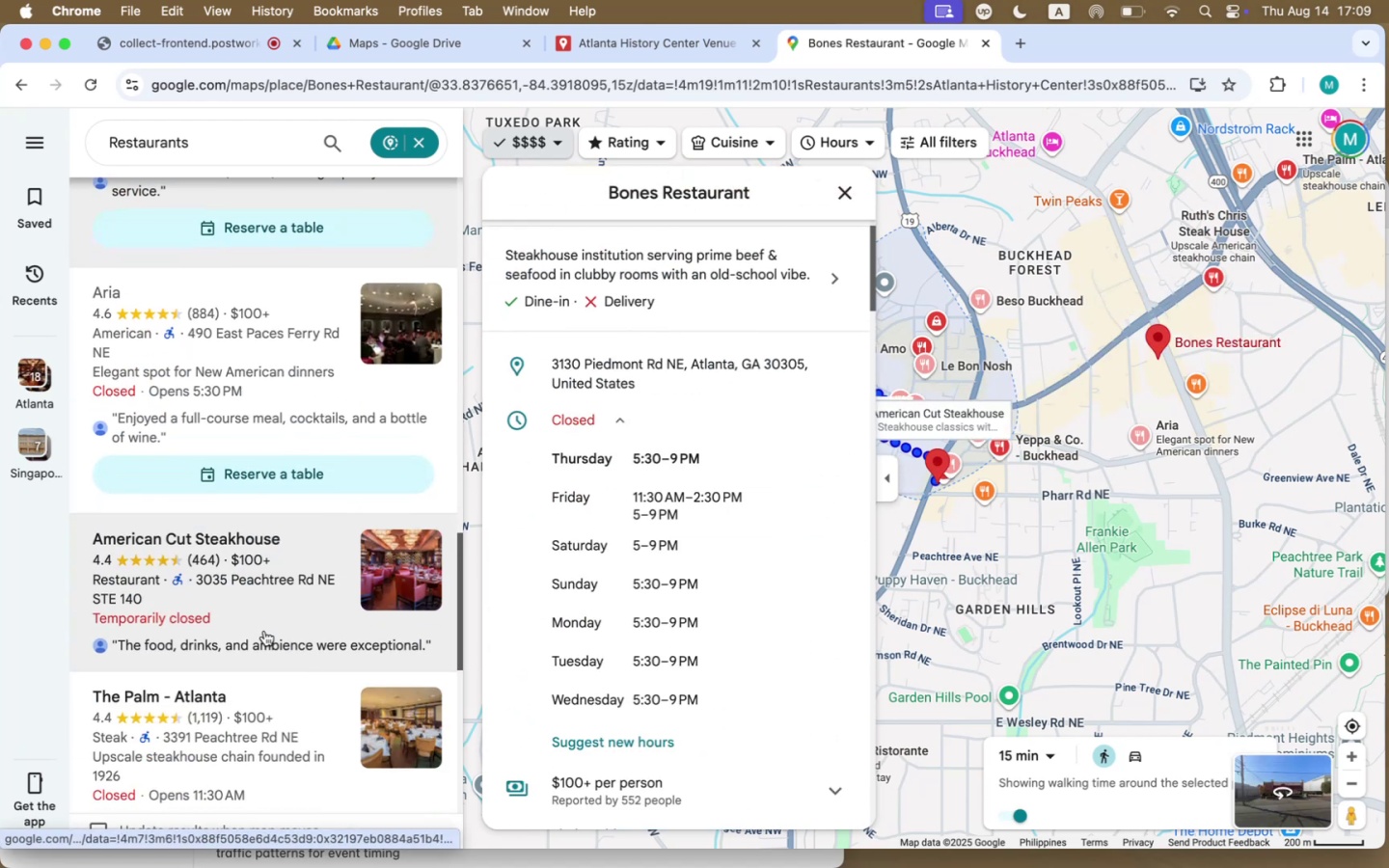 
left_click([264, 631])
 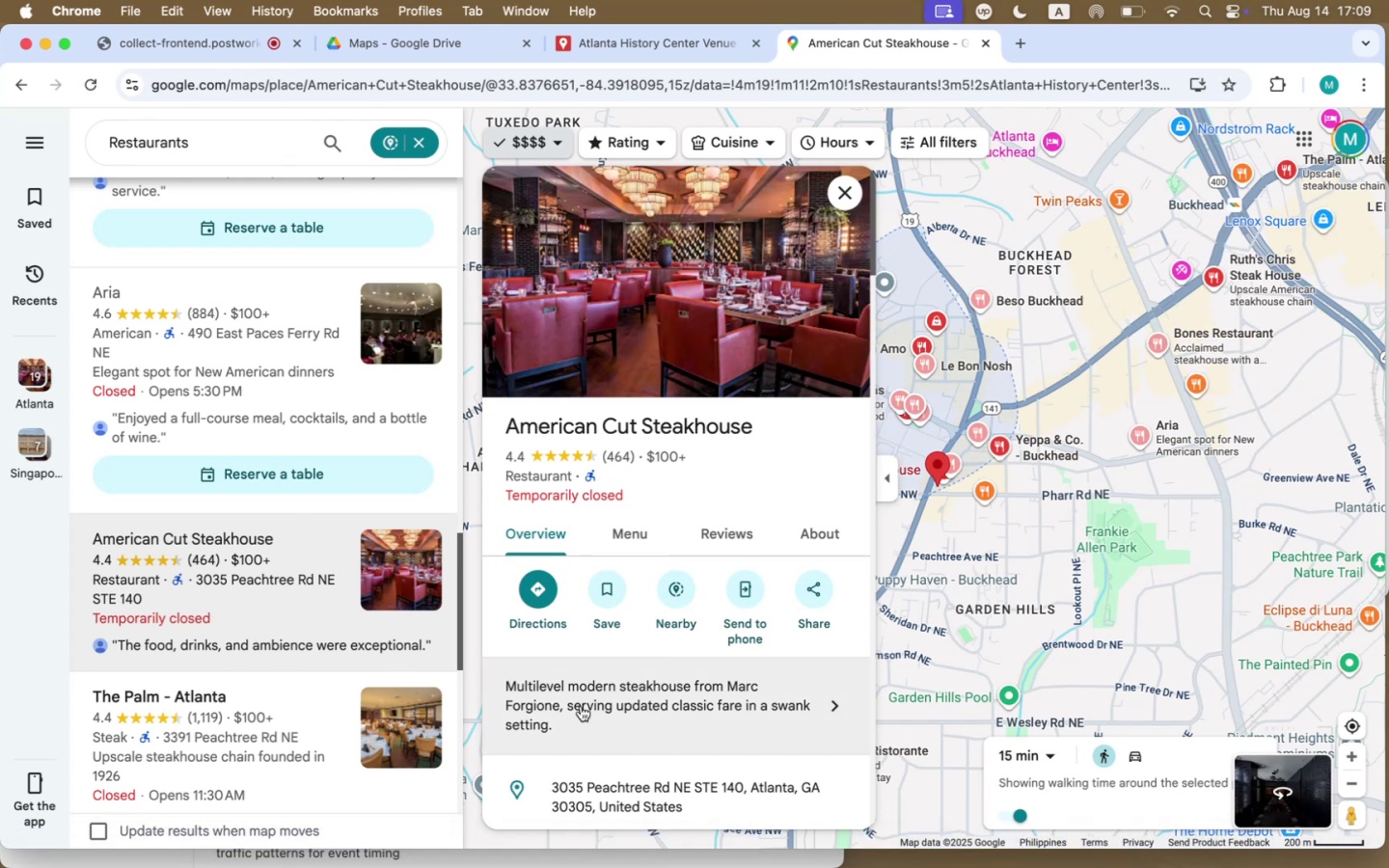 
scroll: coordinate [210, 607], scroll_direction: down, amount: 49.0
 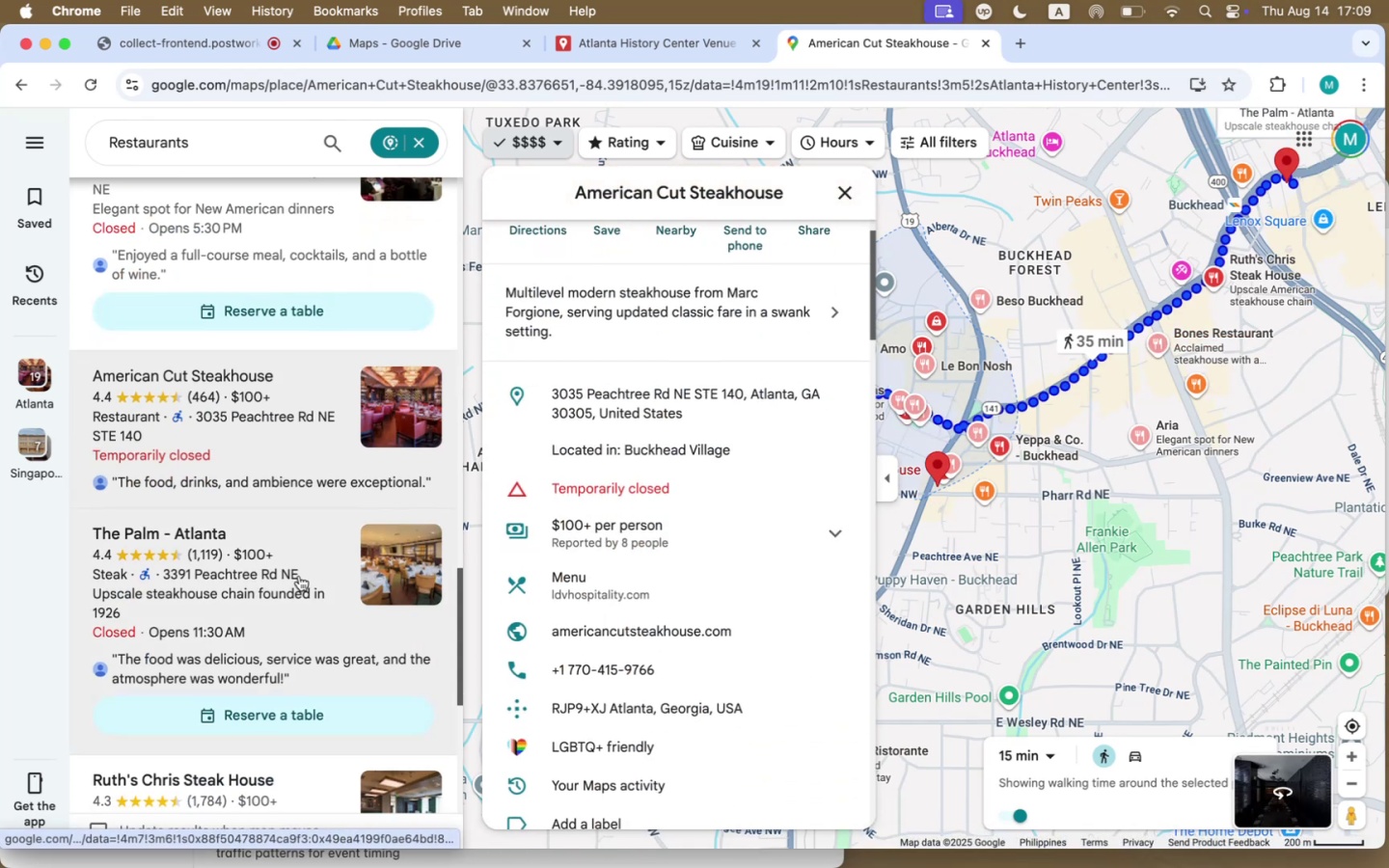 
left_click([299, 576])
 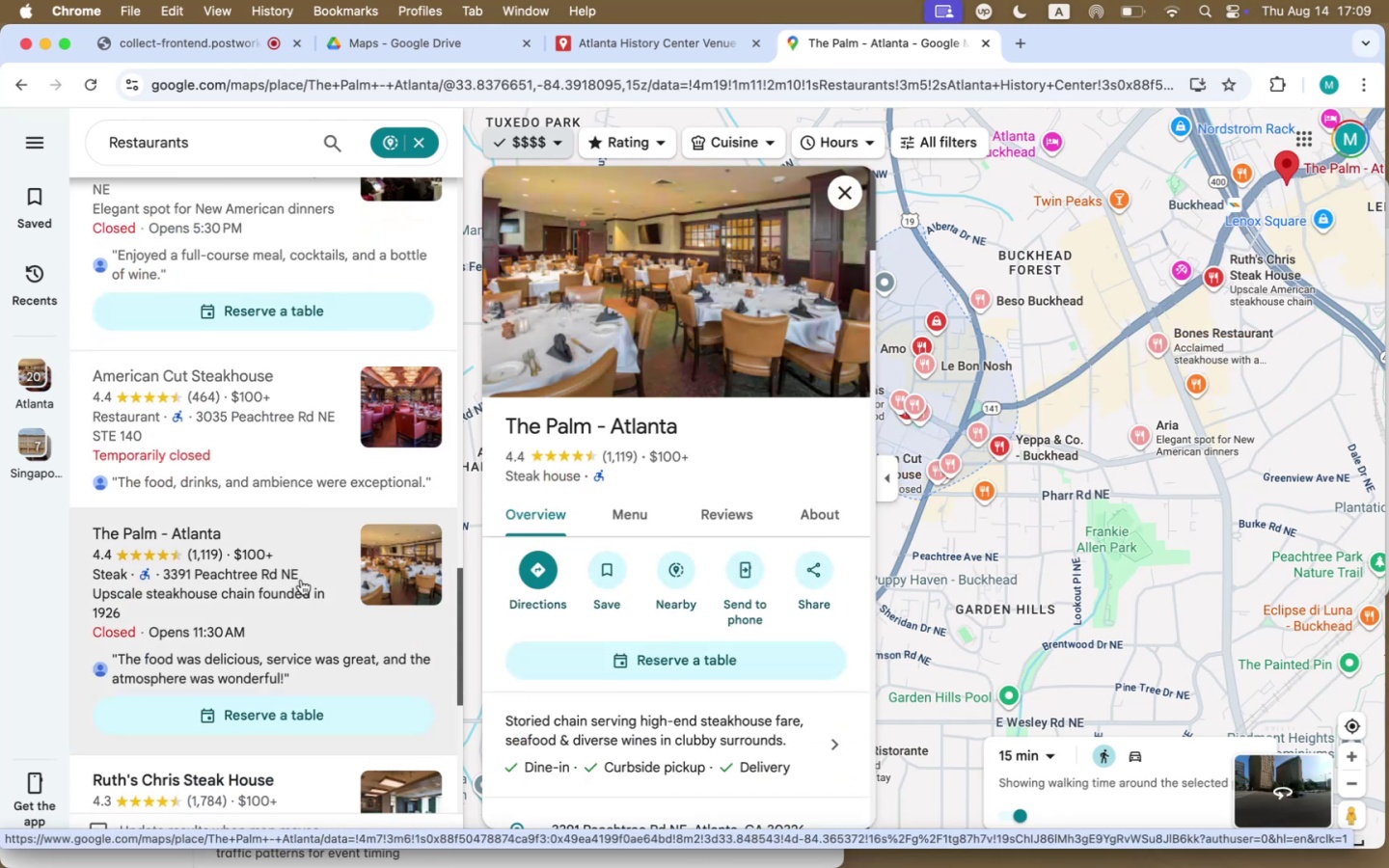 
scroll: coordinate [702, 733], scroll_direction: down, amount: 44.0
 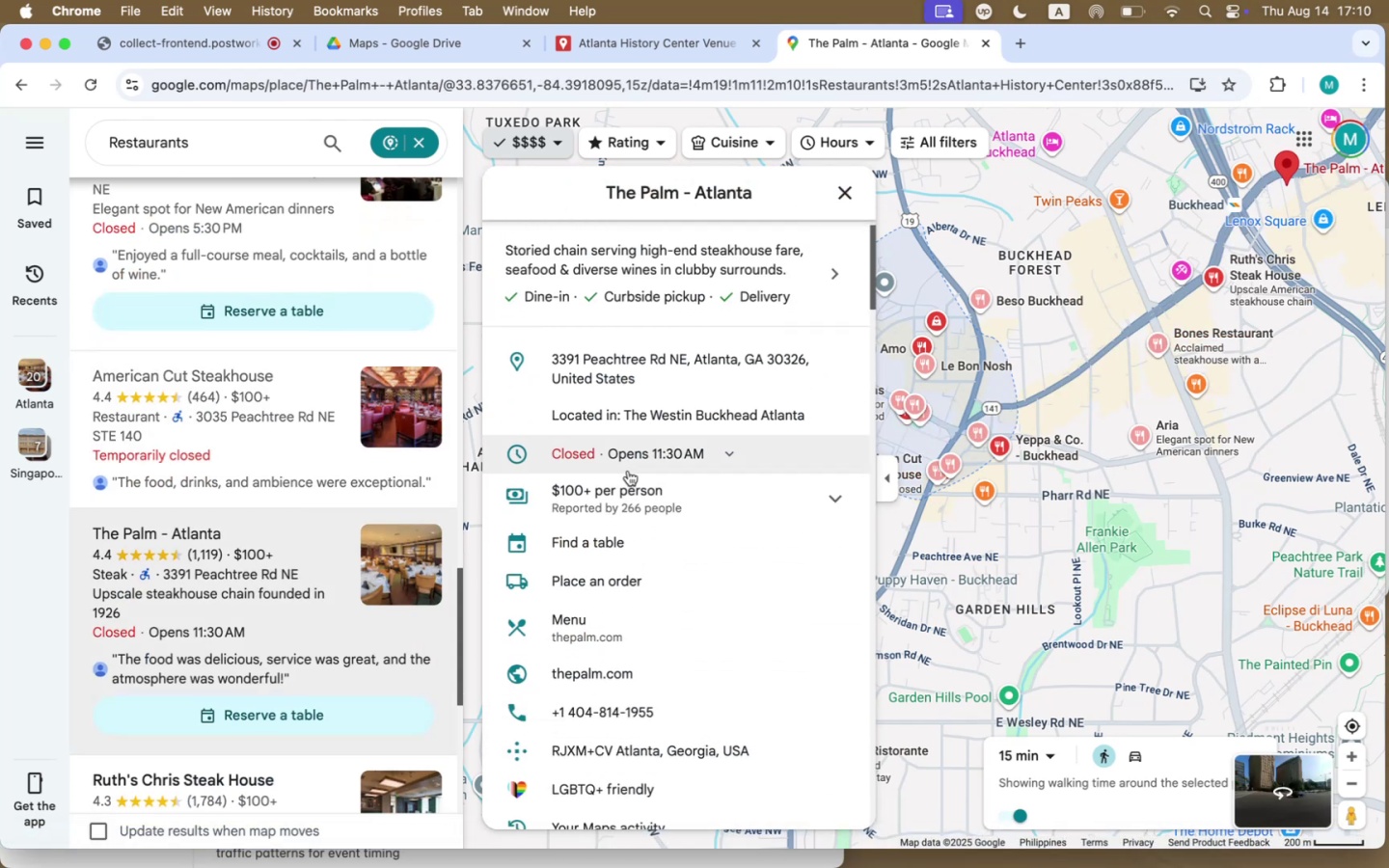 
left_click([630, 463])
 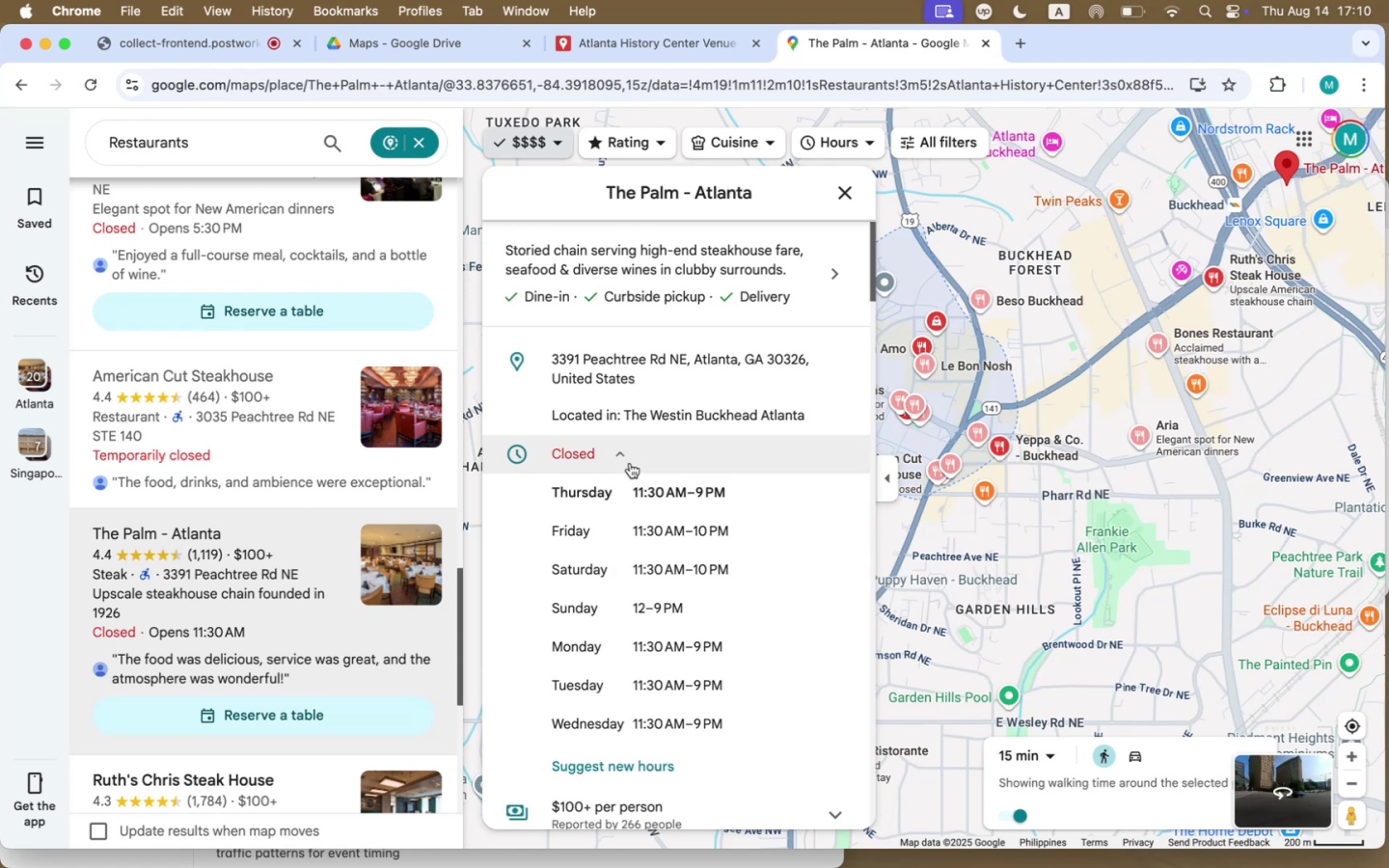 
scroll: coordinate [236, 579], scroll_direction: down, amount: 40.0
 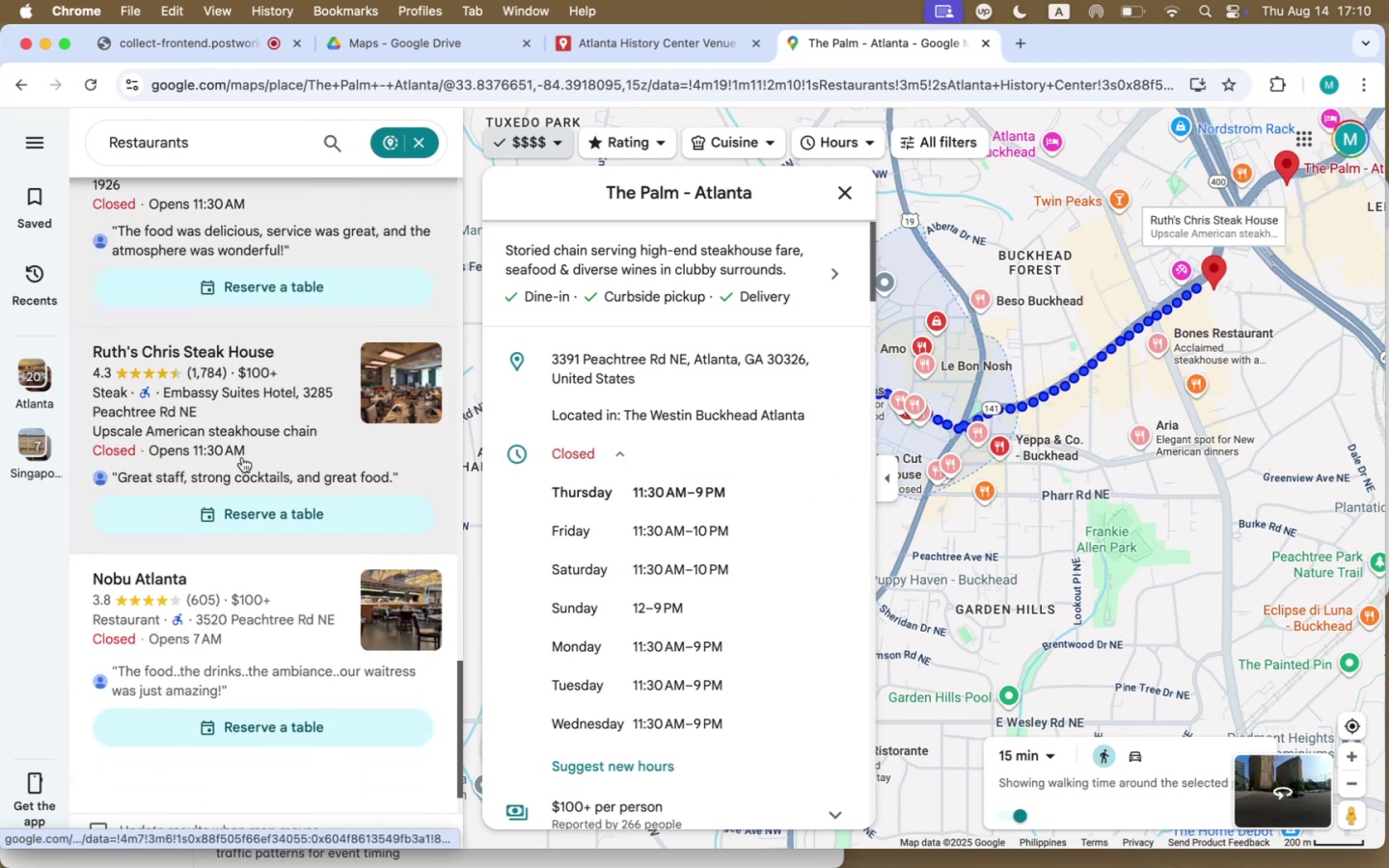 
left_click([242, 457])
 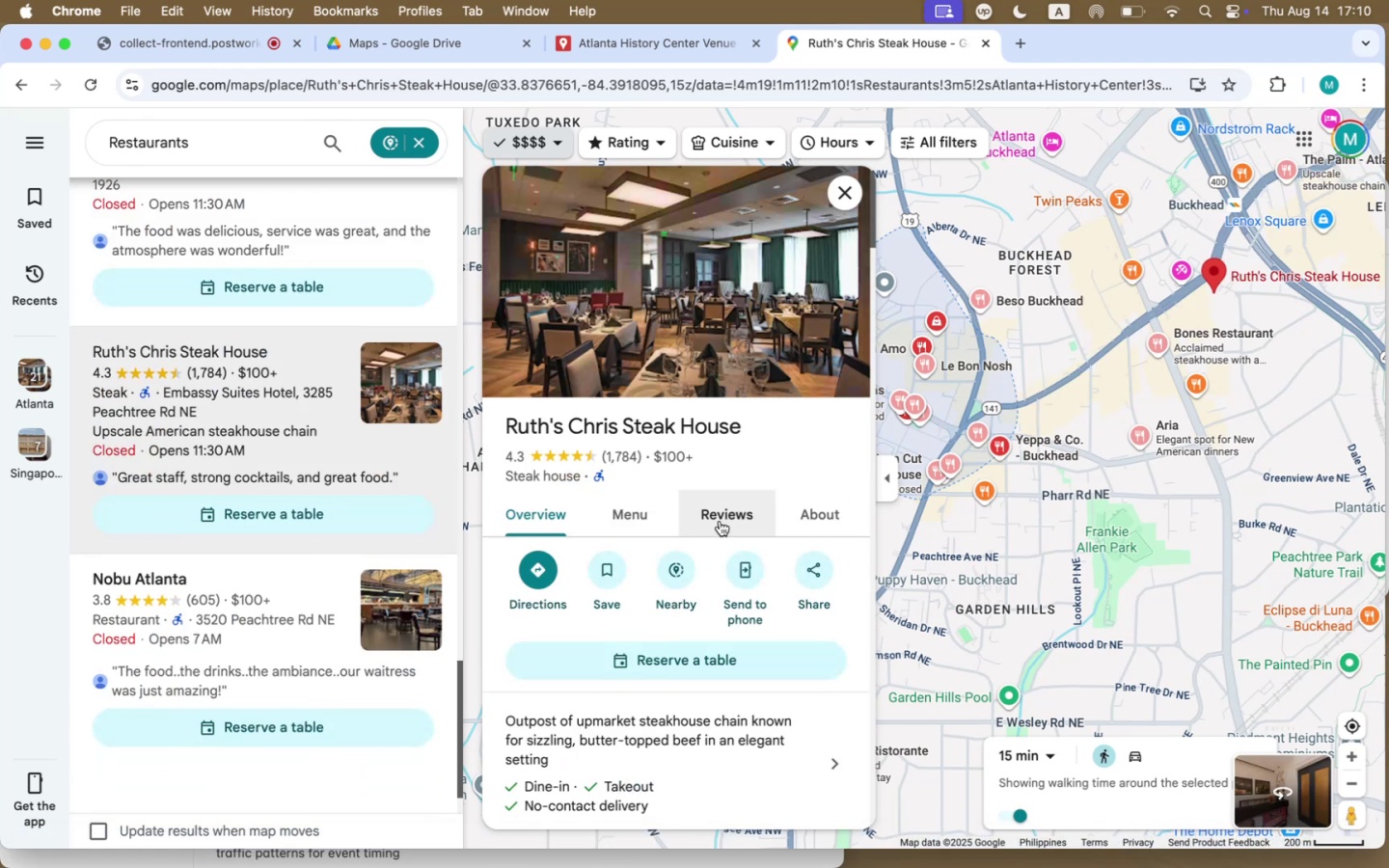 
wait(6.26)
 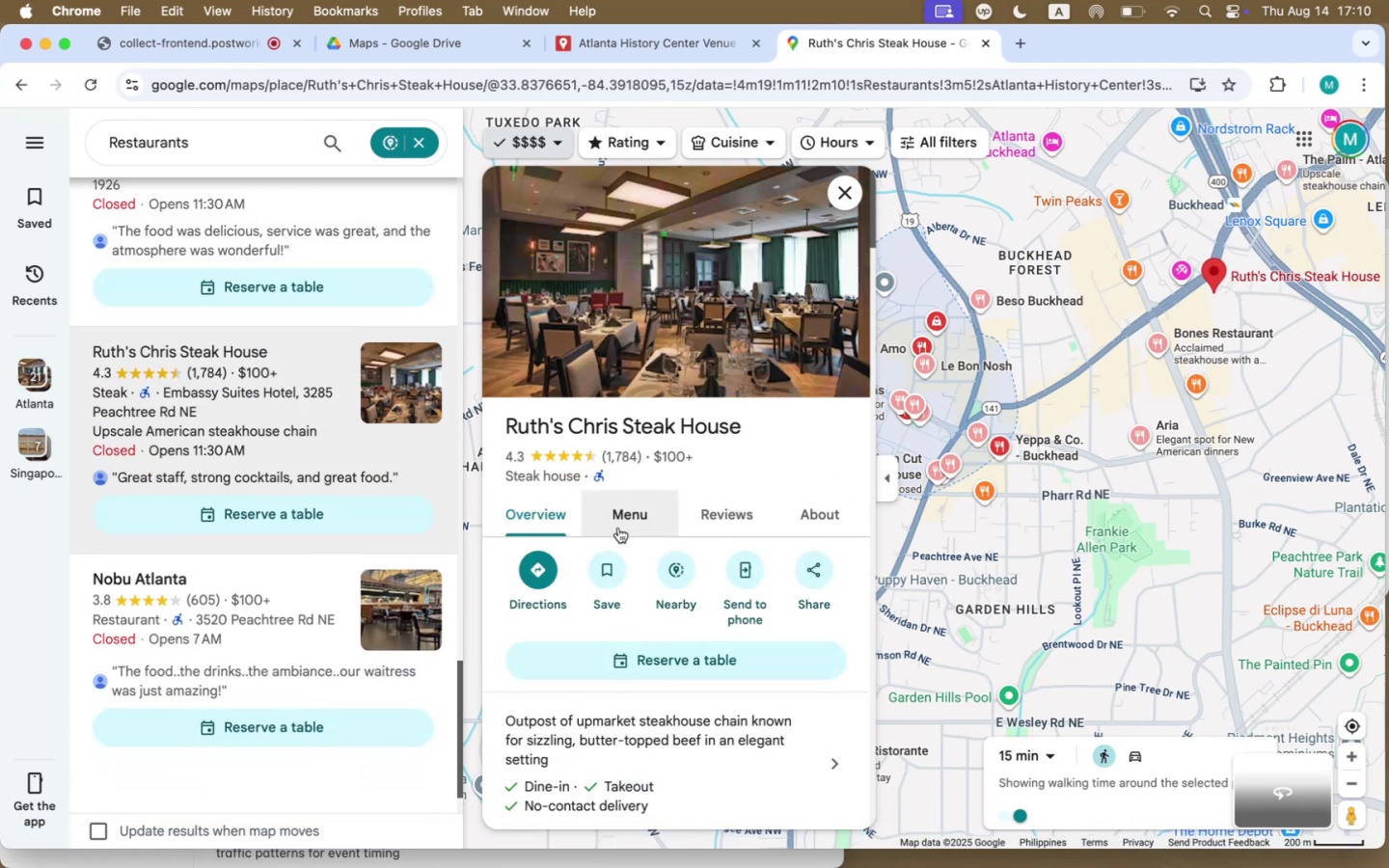 
scroll: coordinate [653, 613], scroll_direction: down, amount: 41.0
 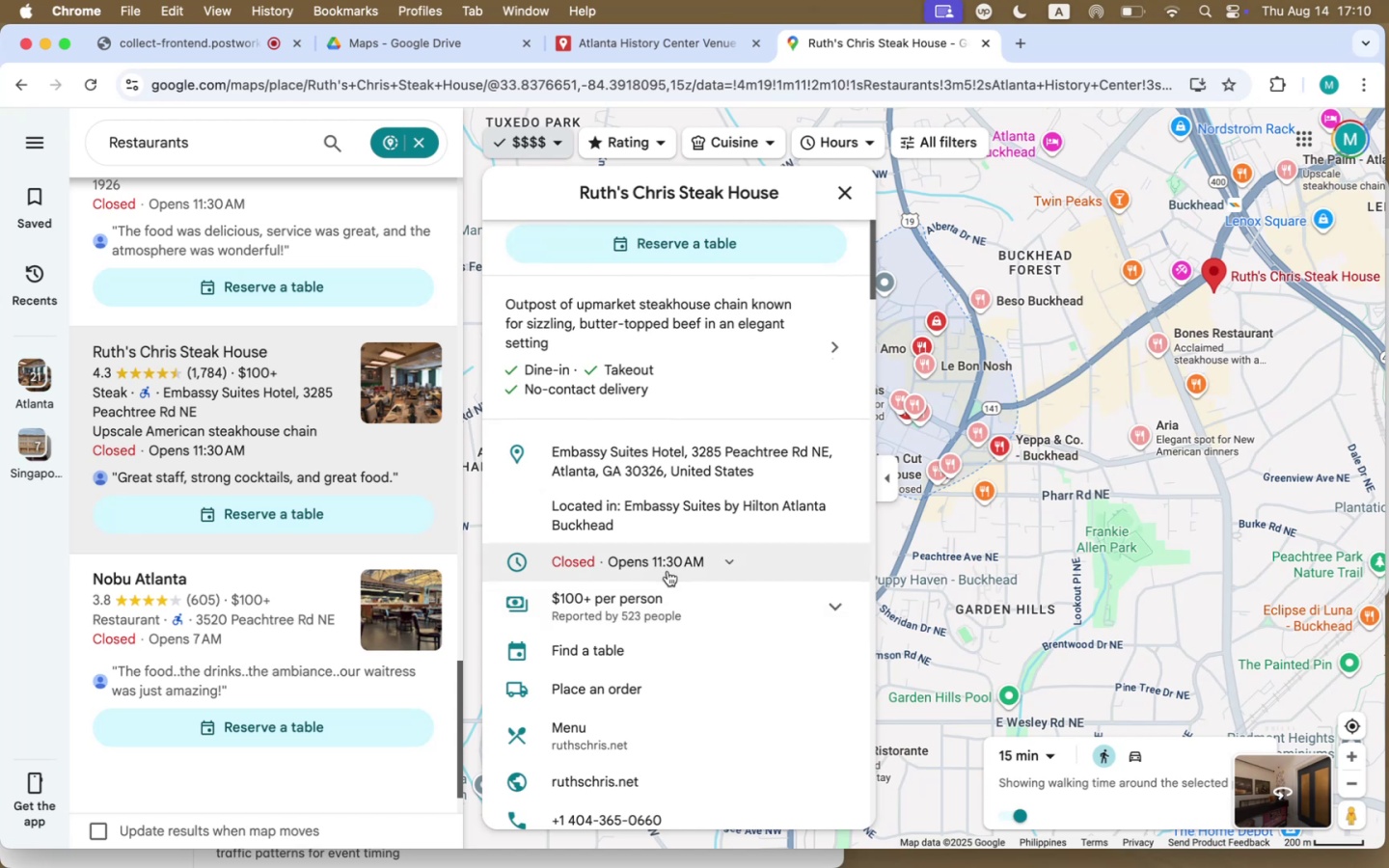 
left_click([671, 563])
 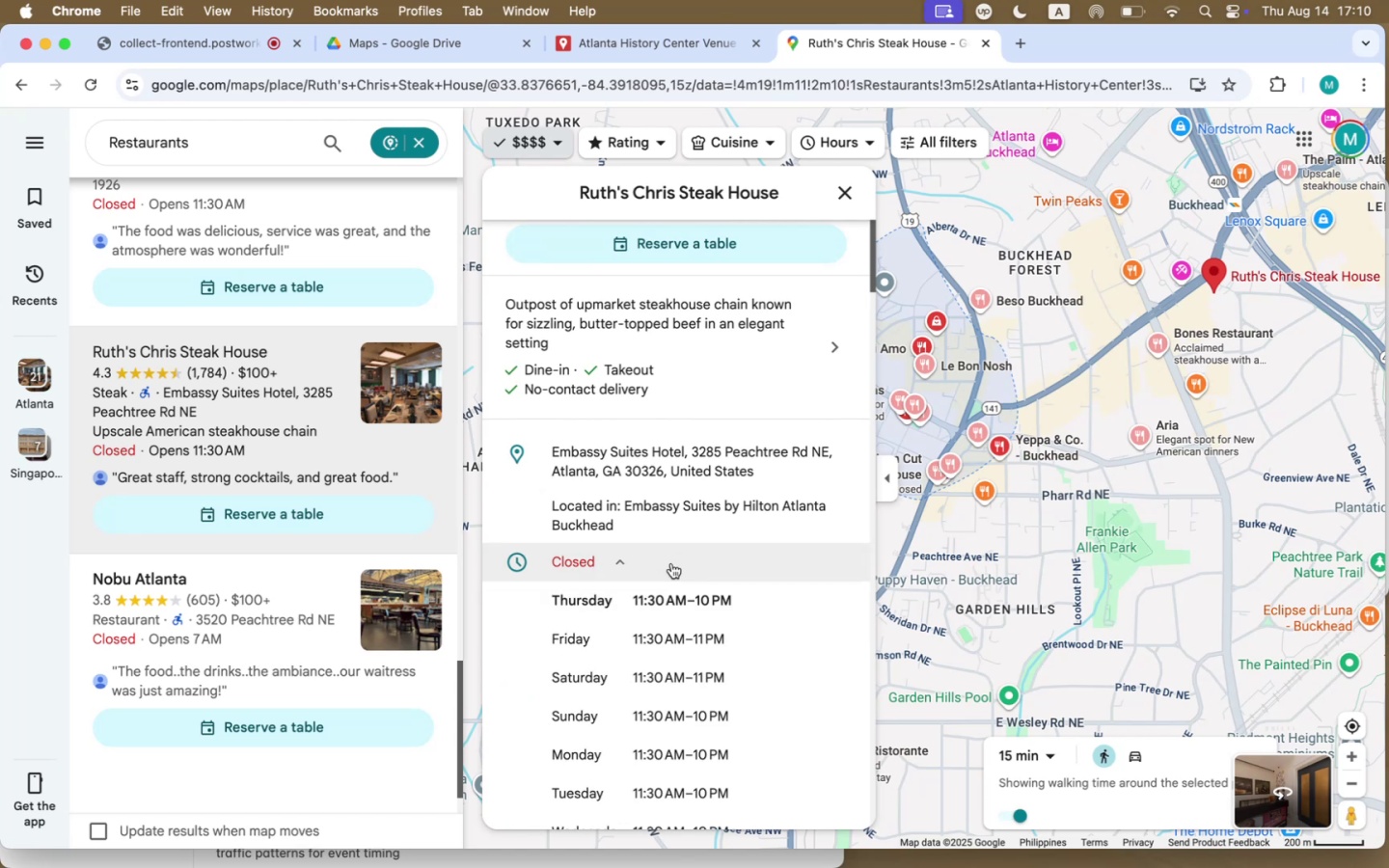 
scroll: coordinate [675, 276], scroll_direction: down, amount: 1.0
 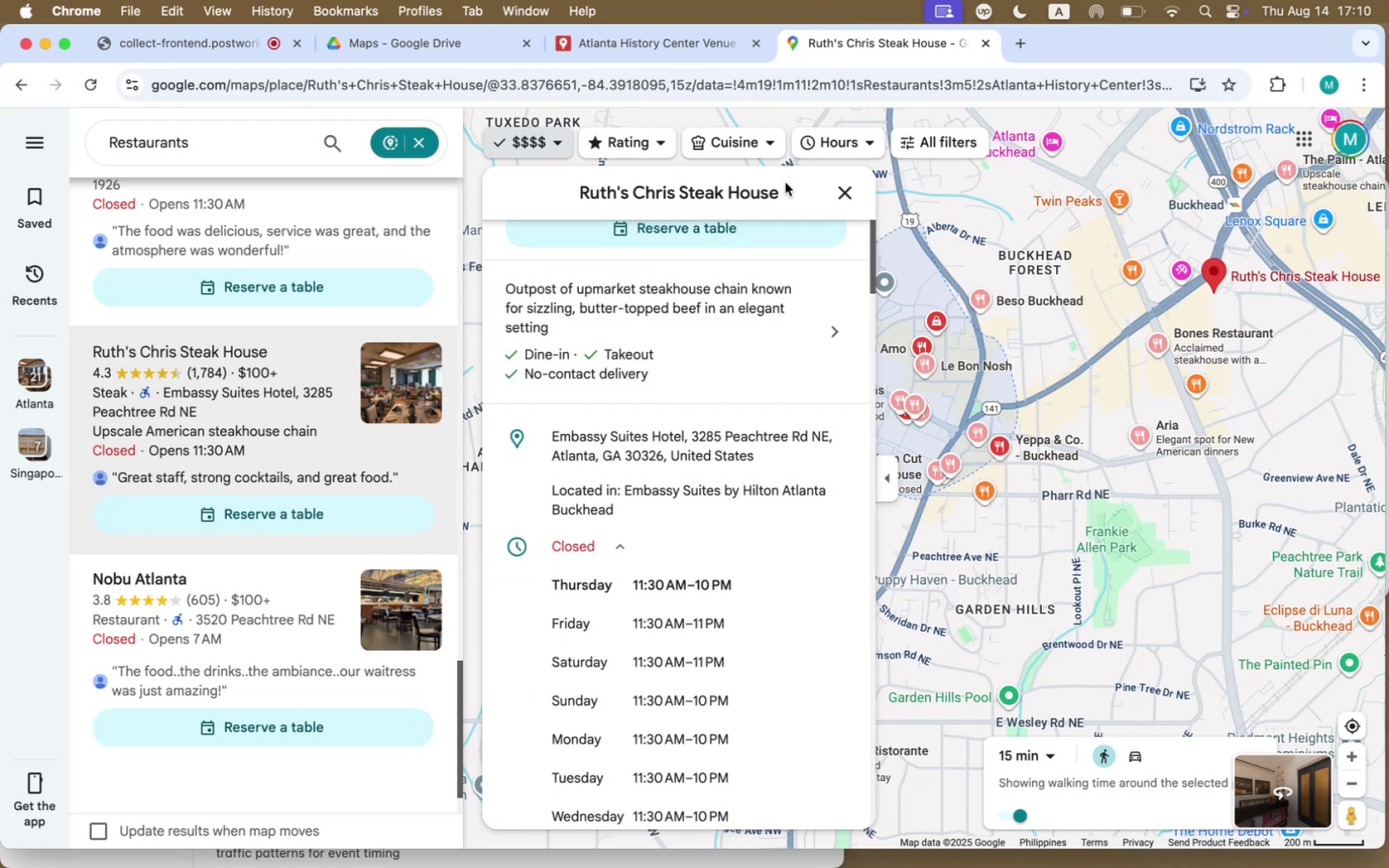 
left_click_drag(start_coordinate=[785, 182], to_coordinate=[579, 189])
 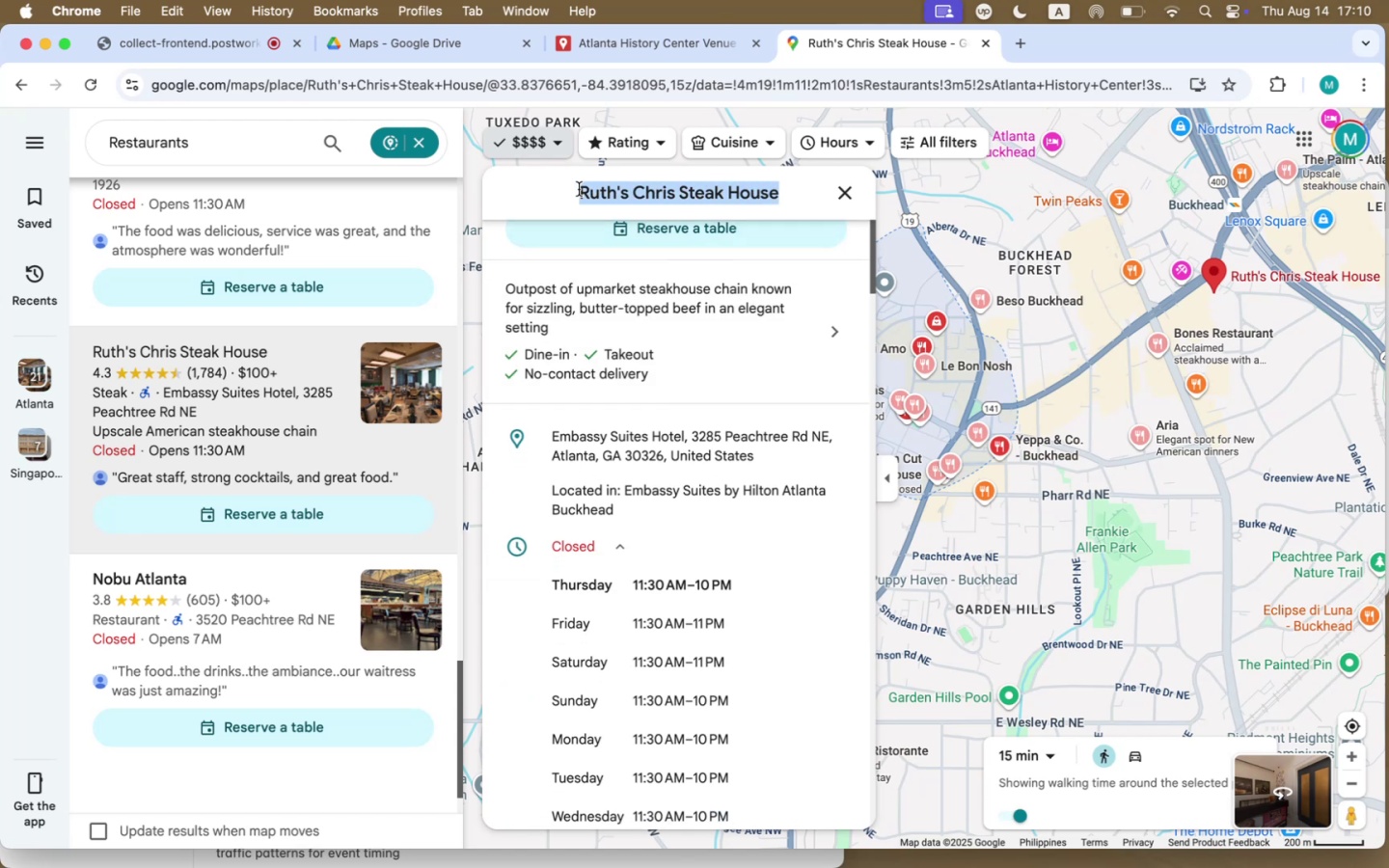 
key(Meta+CommandLeft)
 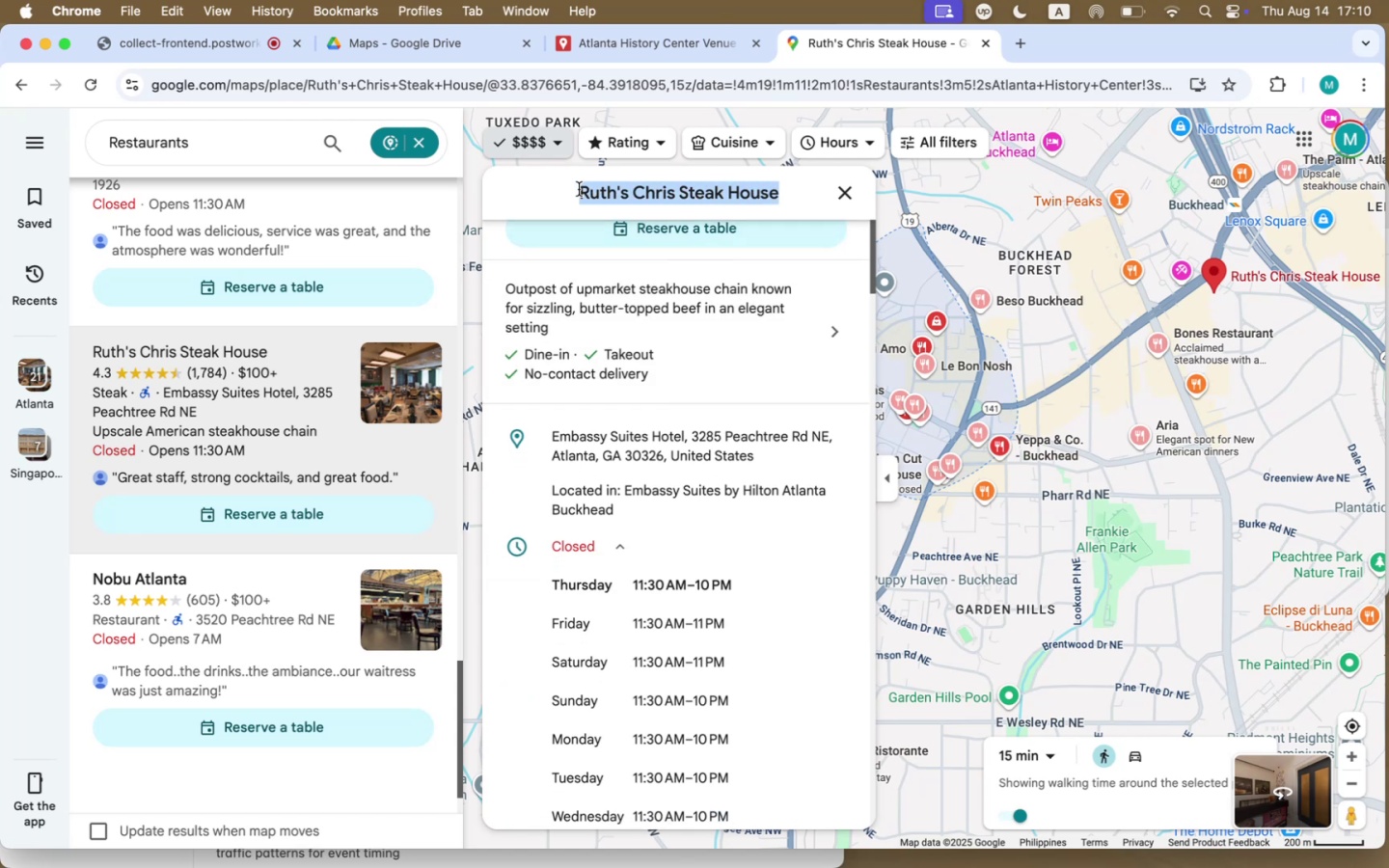 
key(Meta+C)
 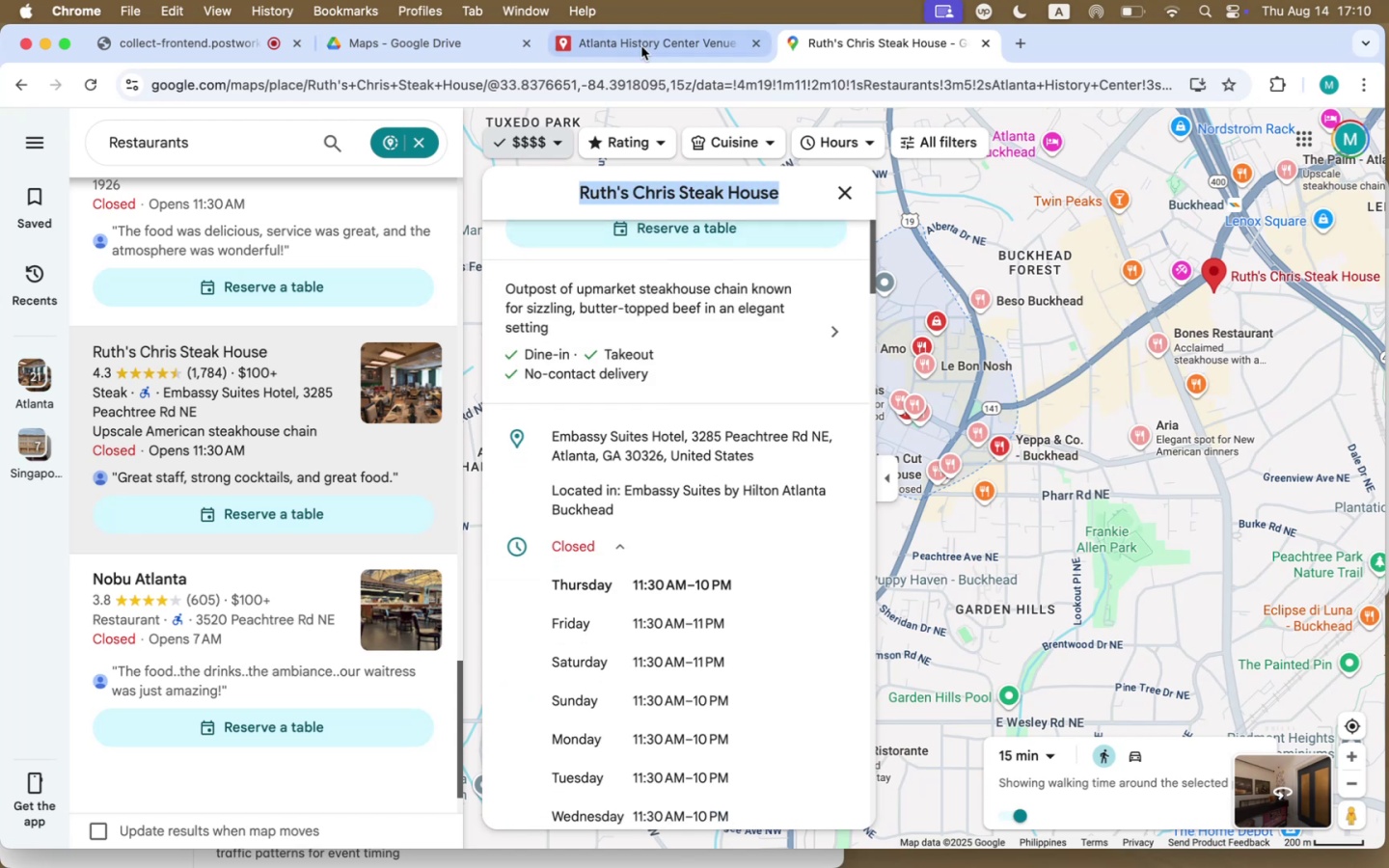 
left_click([640, 50])
 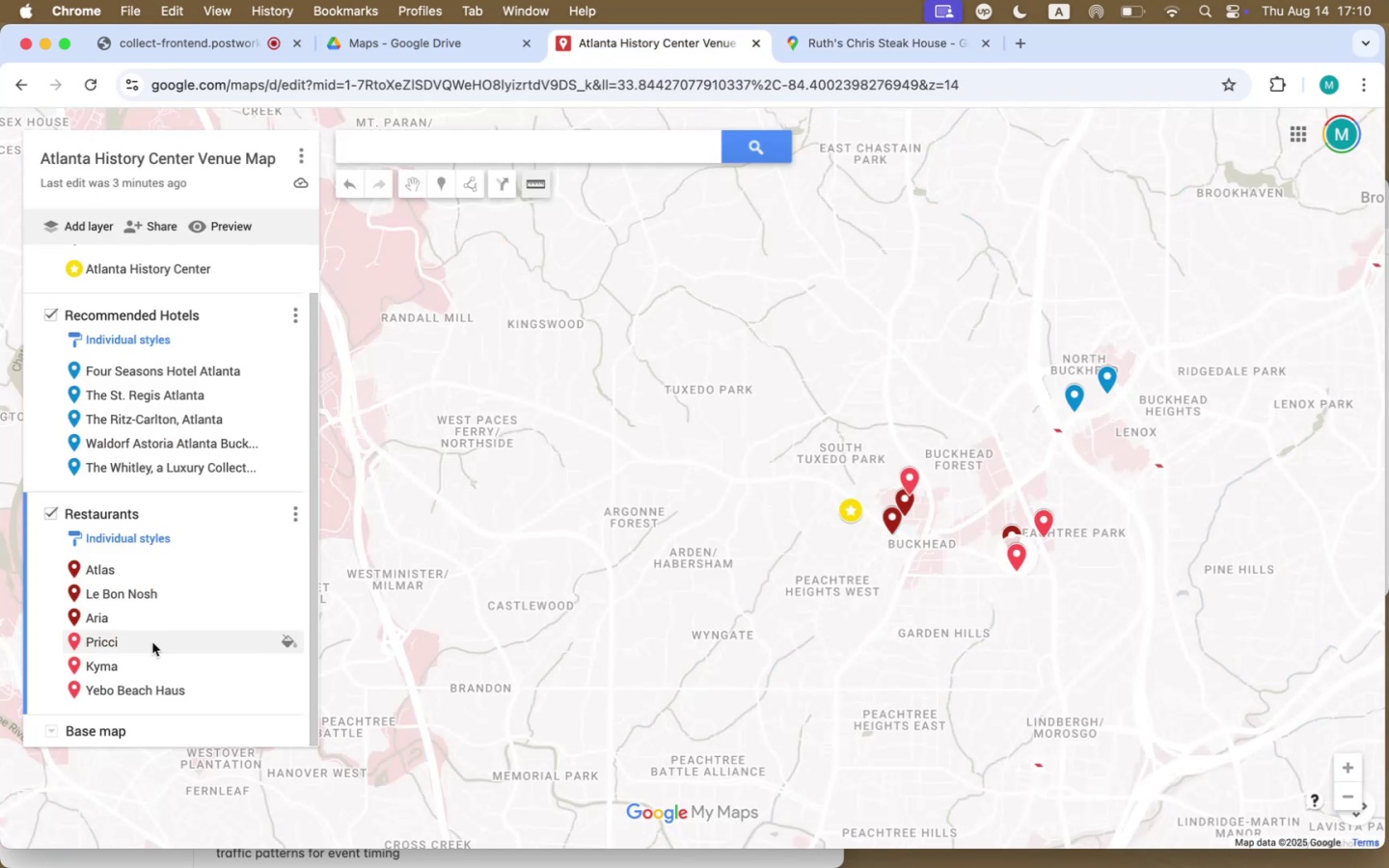 
left_click([157, 630])
 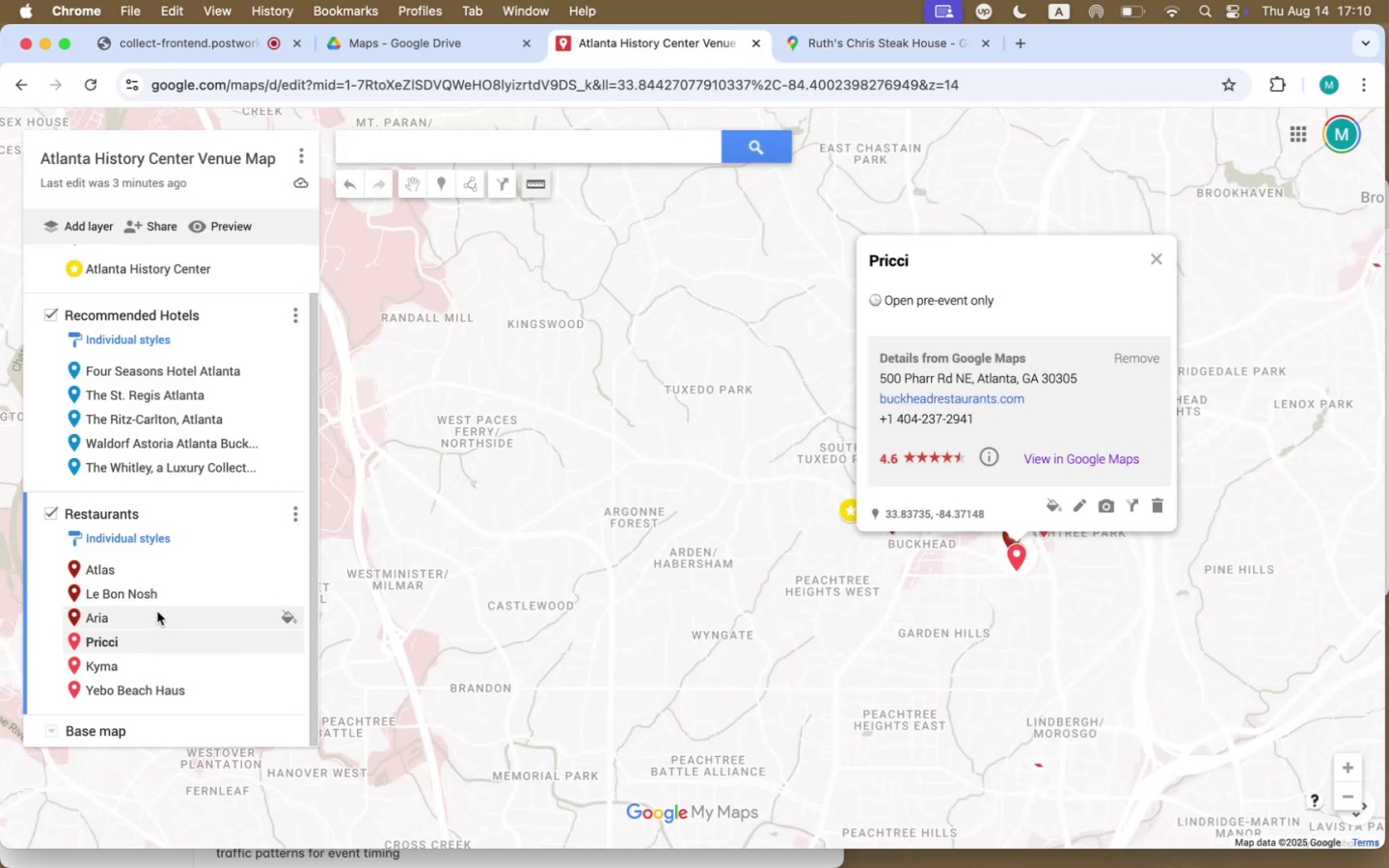 
left_click([157, 611])
 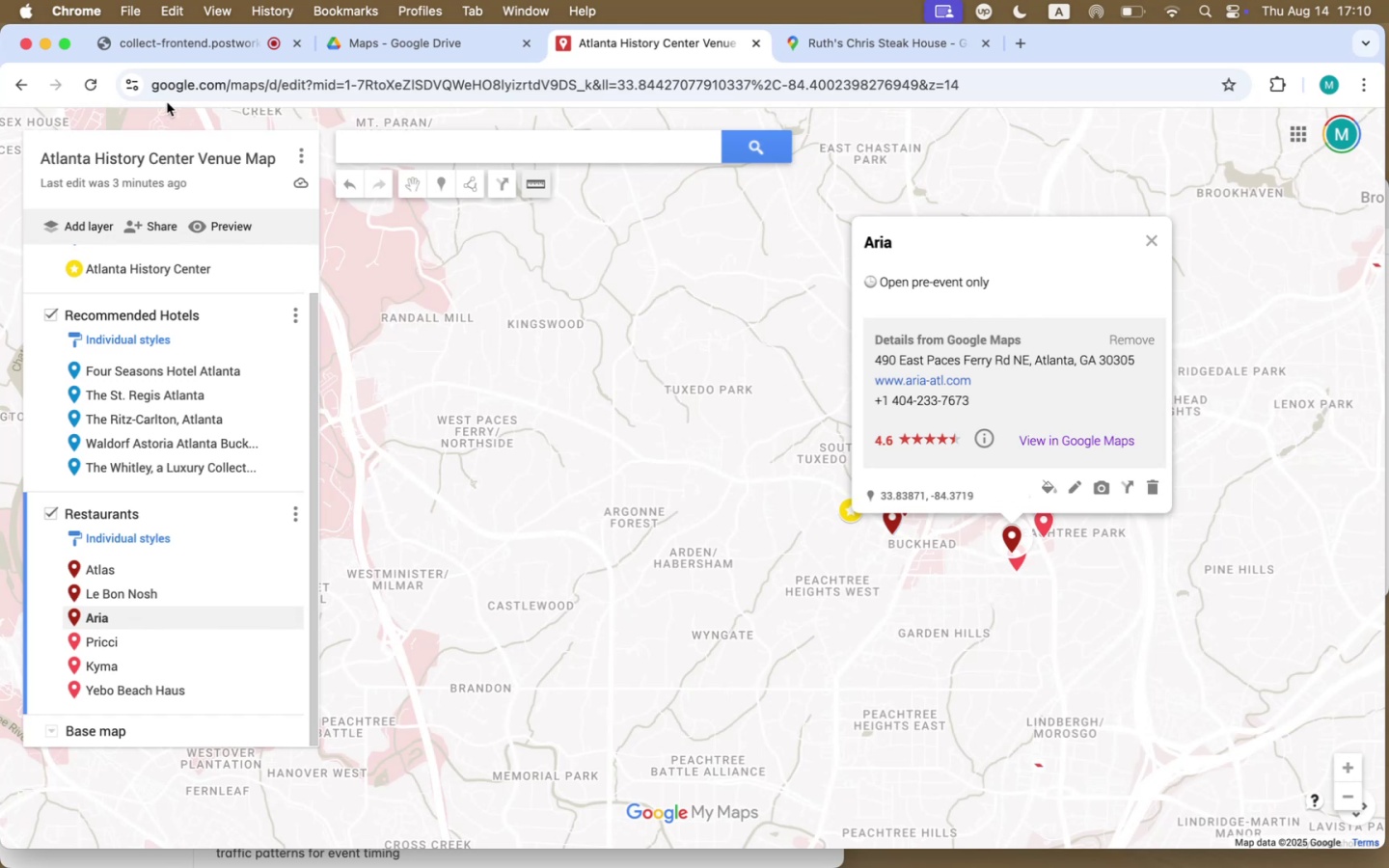 
left_click([437, 151])
 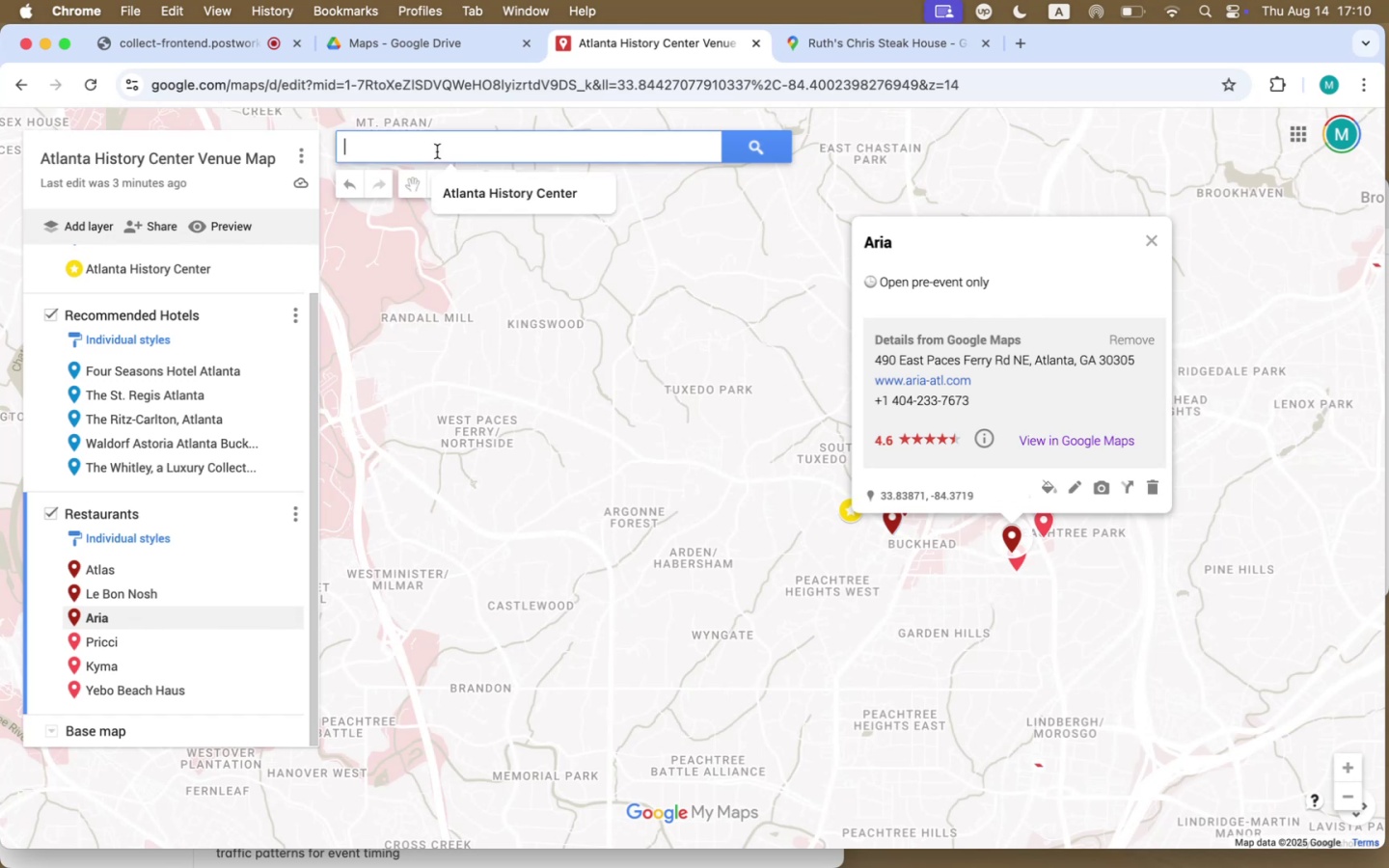 
key(Meta+CommandLeft)
 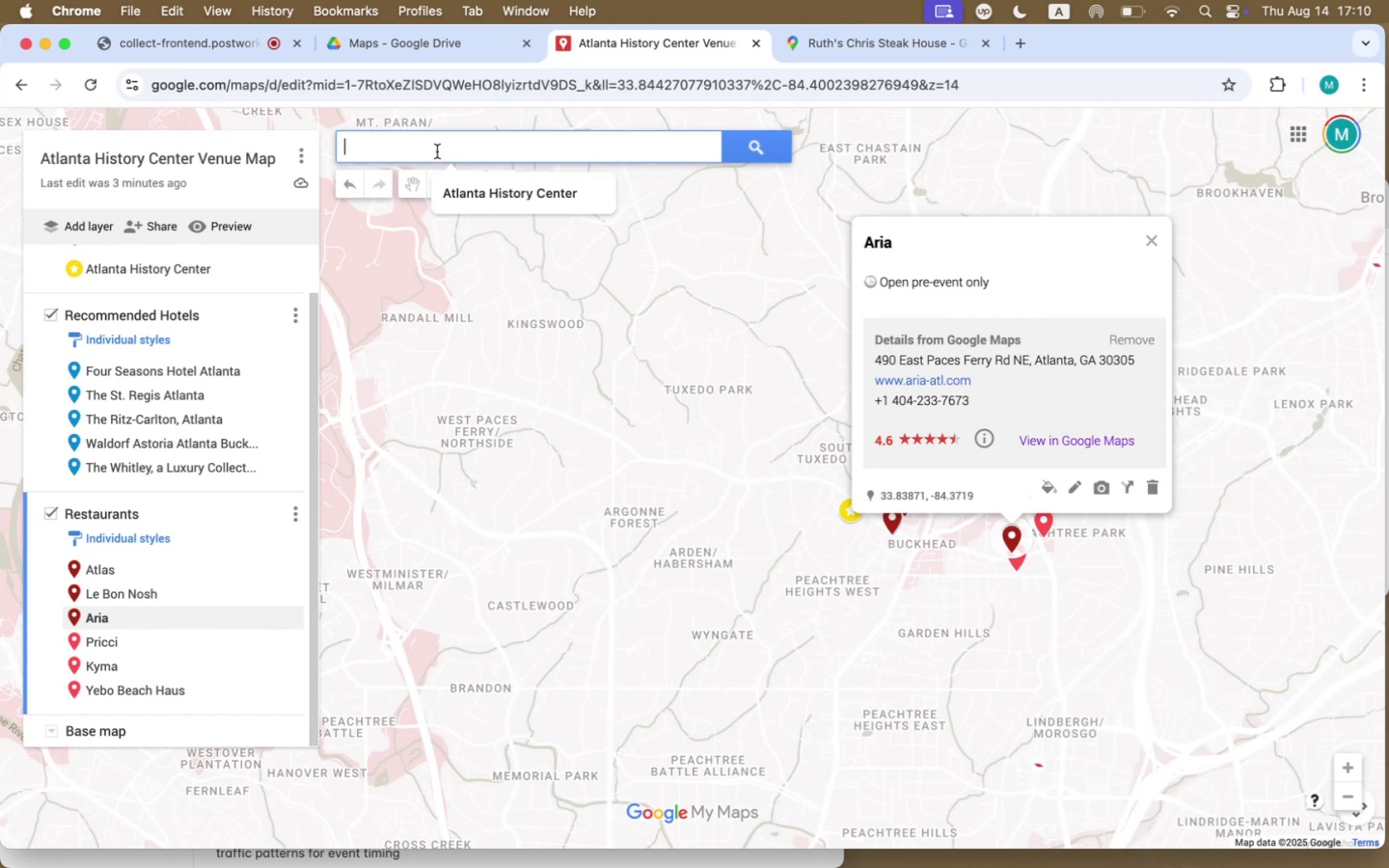 
key(Meta+V)
 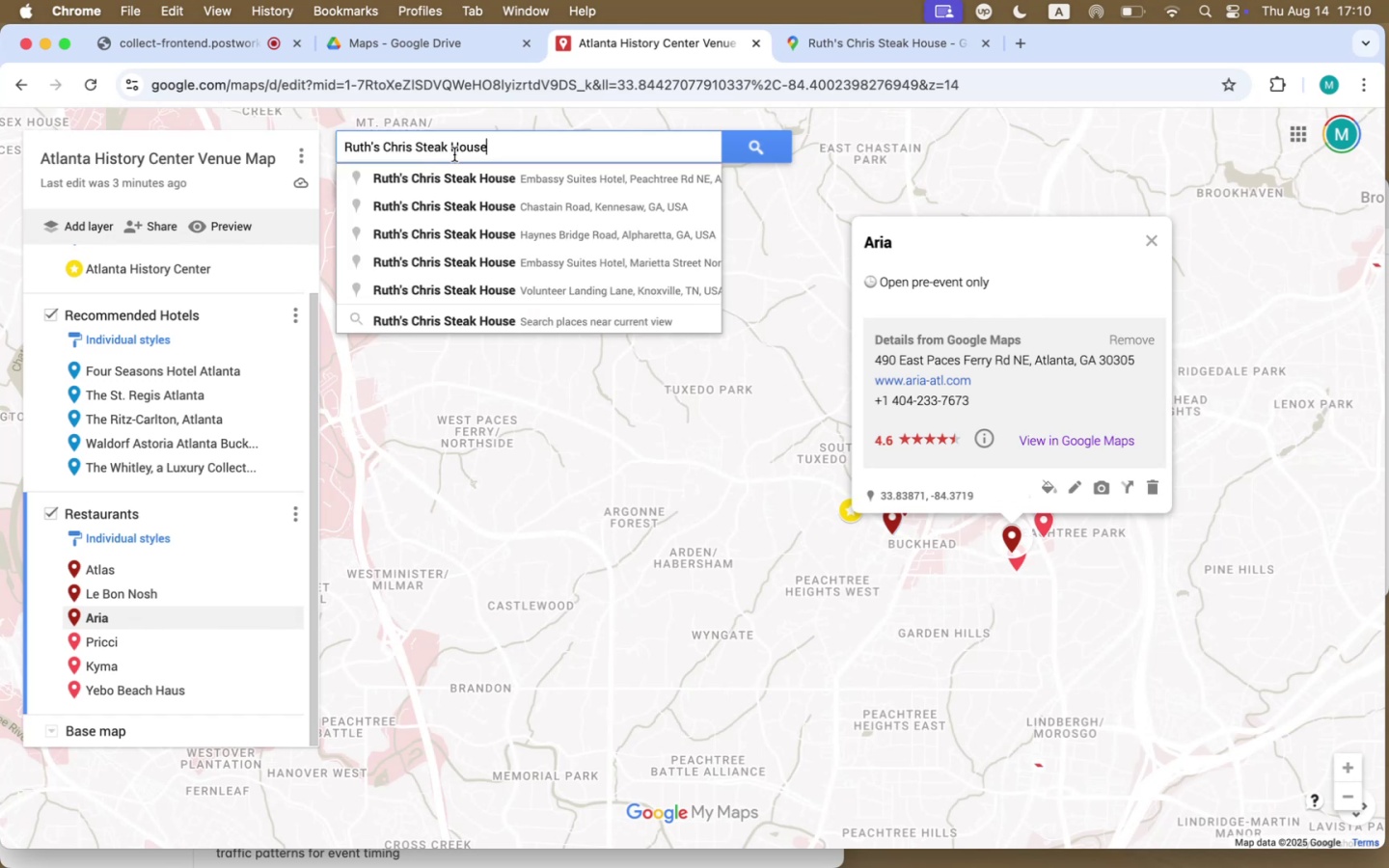 
left_click([462, 184])
 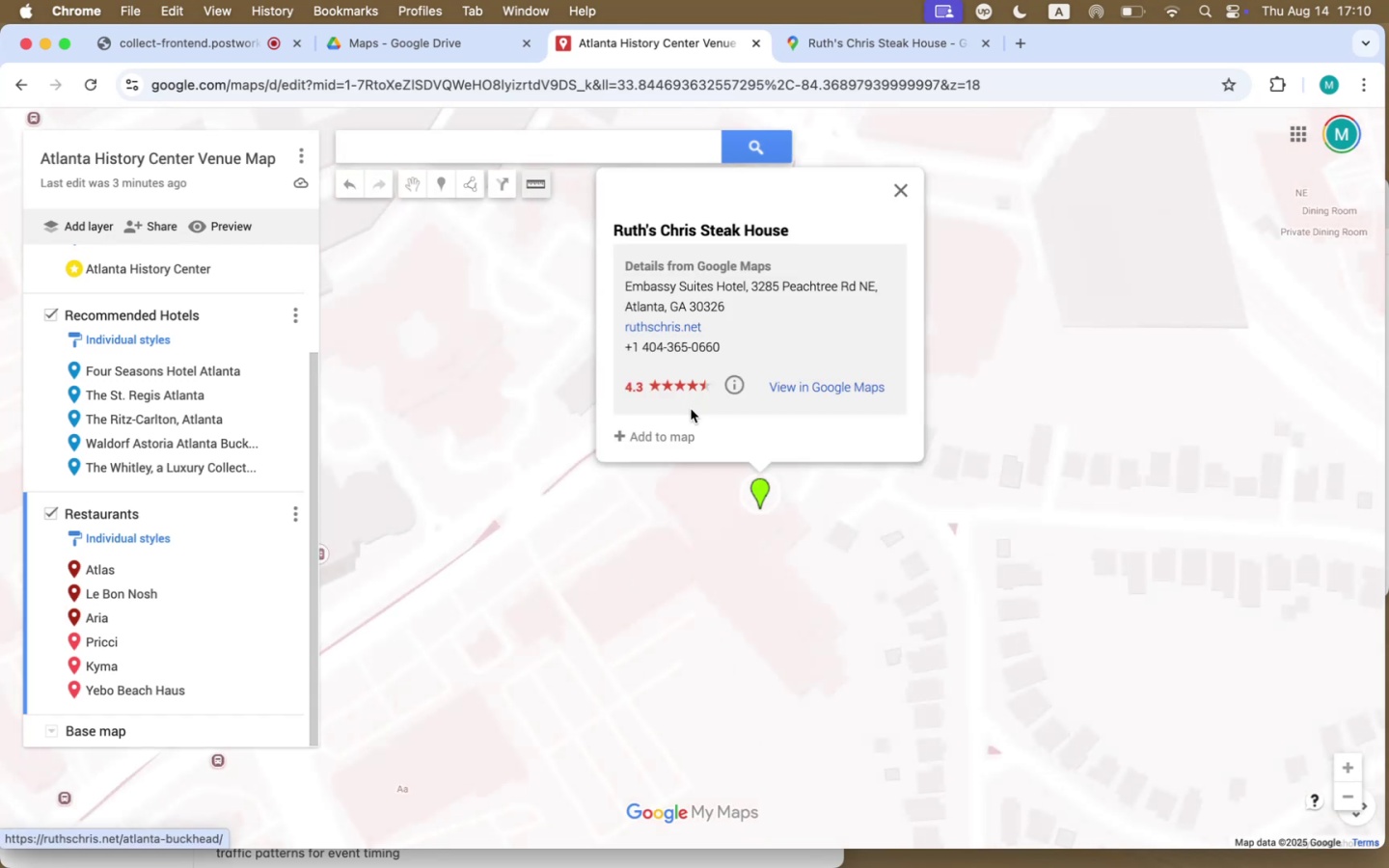 
left_click([668, 439])
 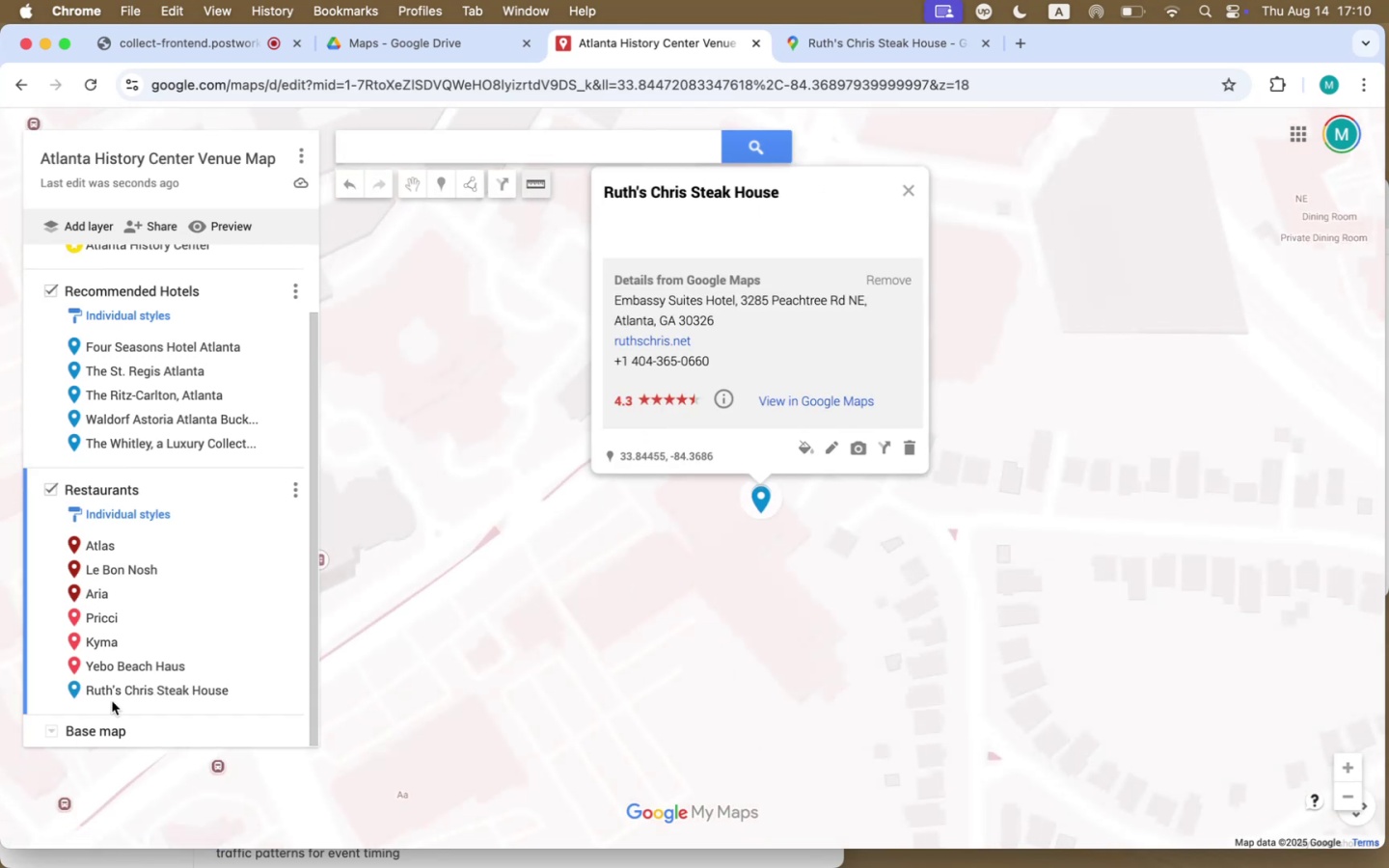 
left_click_drag(start_coordinate=[130, 692], to_coordinate=[128, 595])
 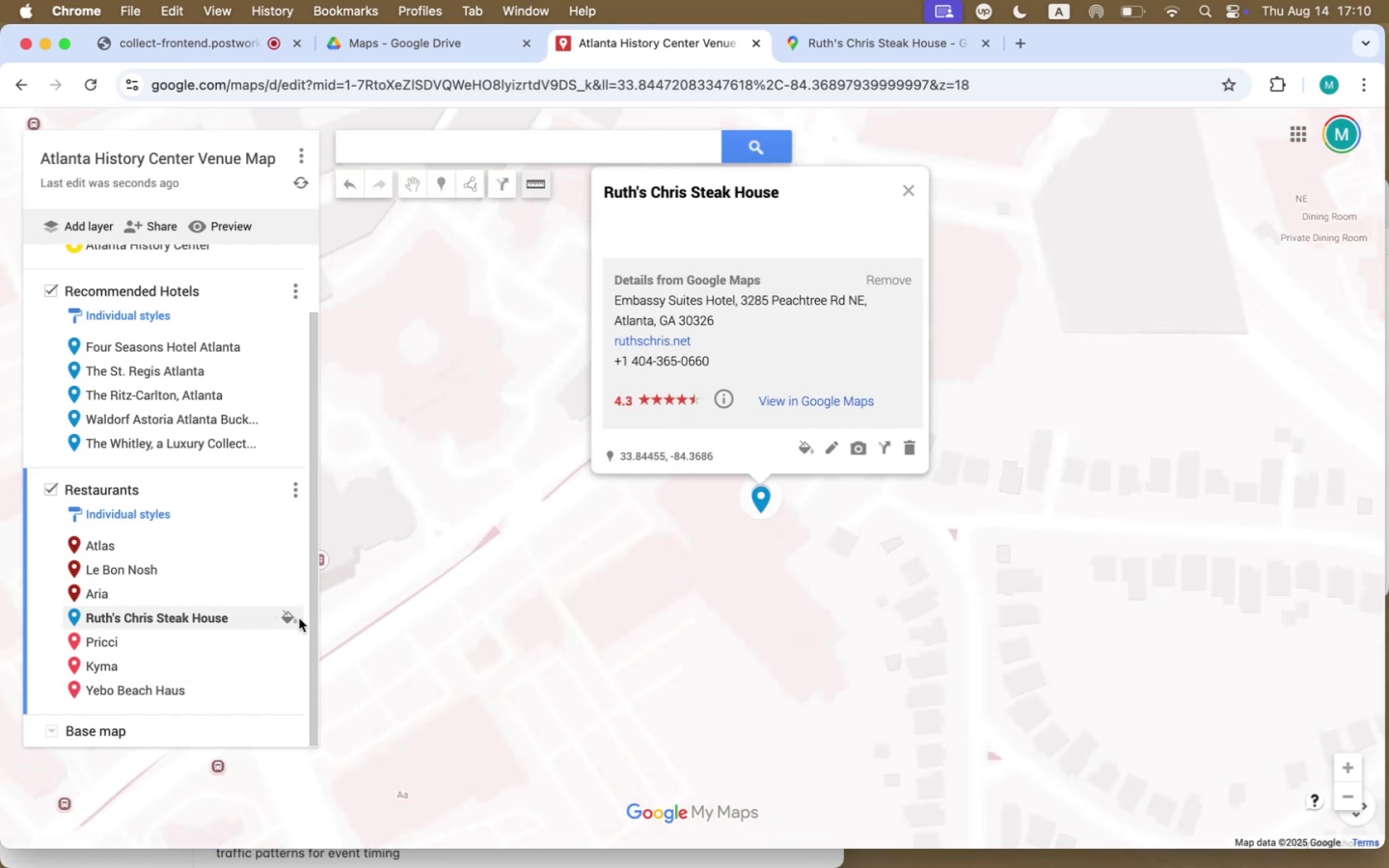 
double_click([287, 618])
 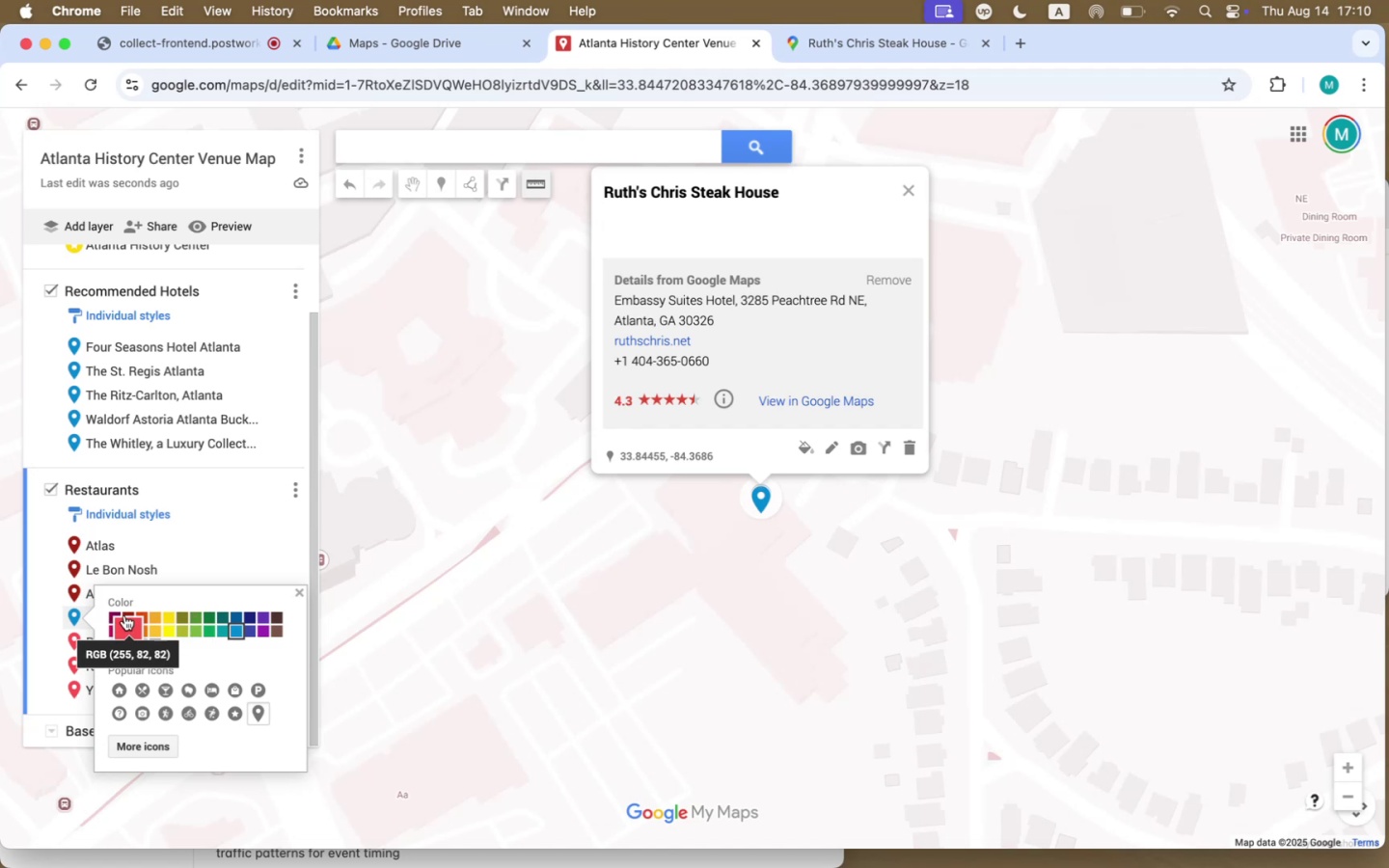 
left_click([125, 611])
 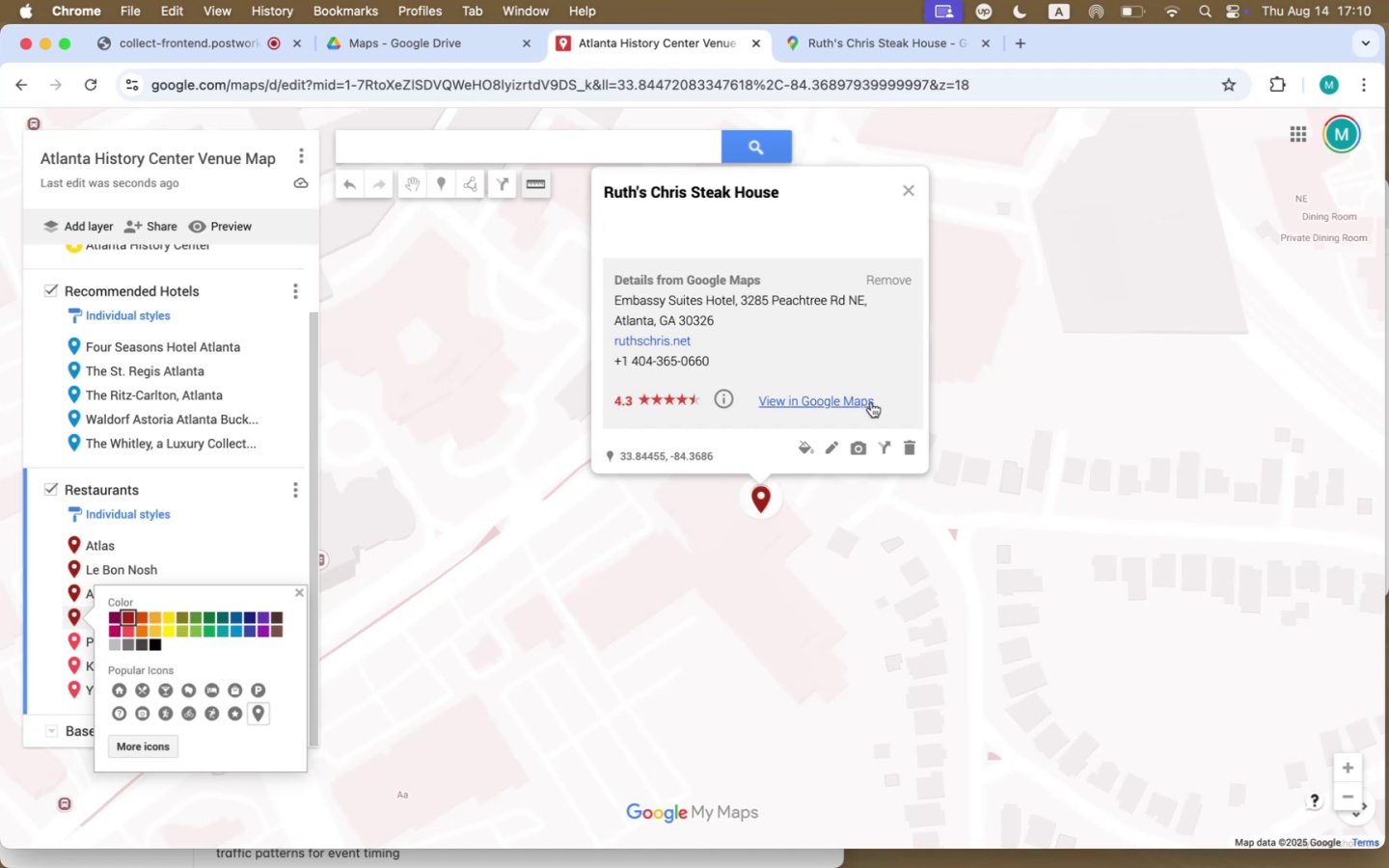 
left_click([828, 451])
 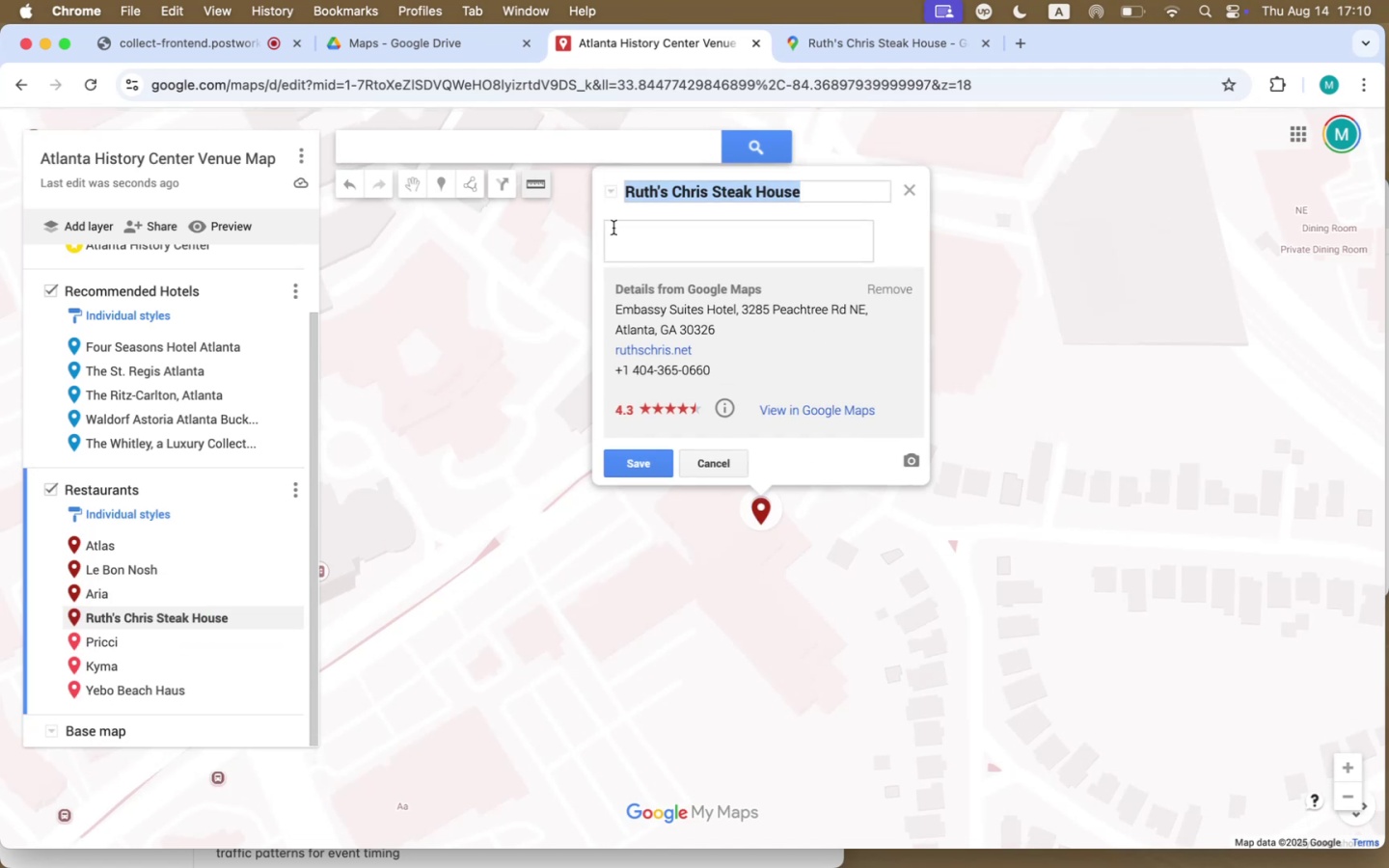 
left_click([637, 246])
 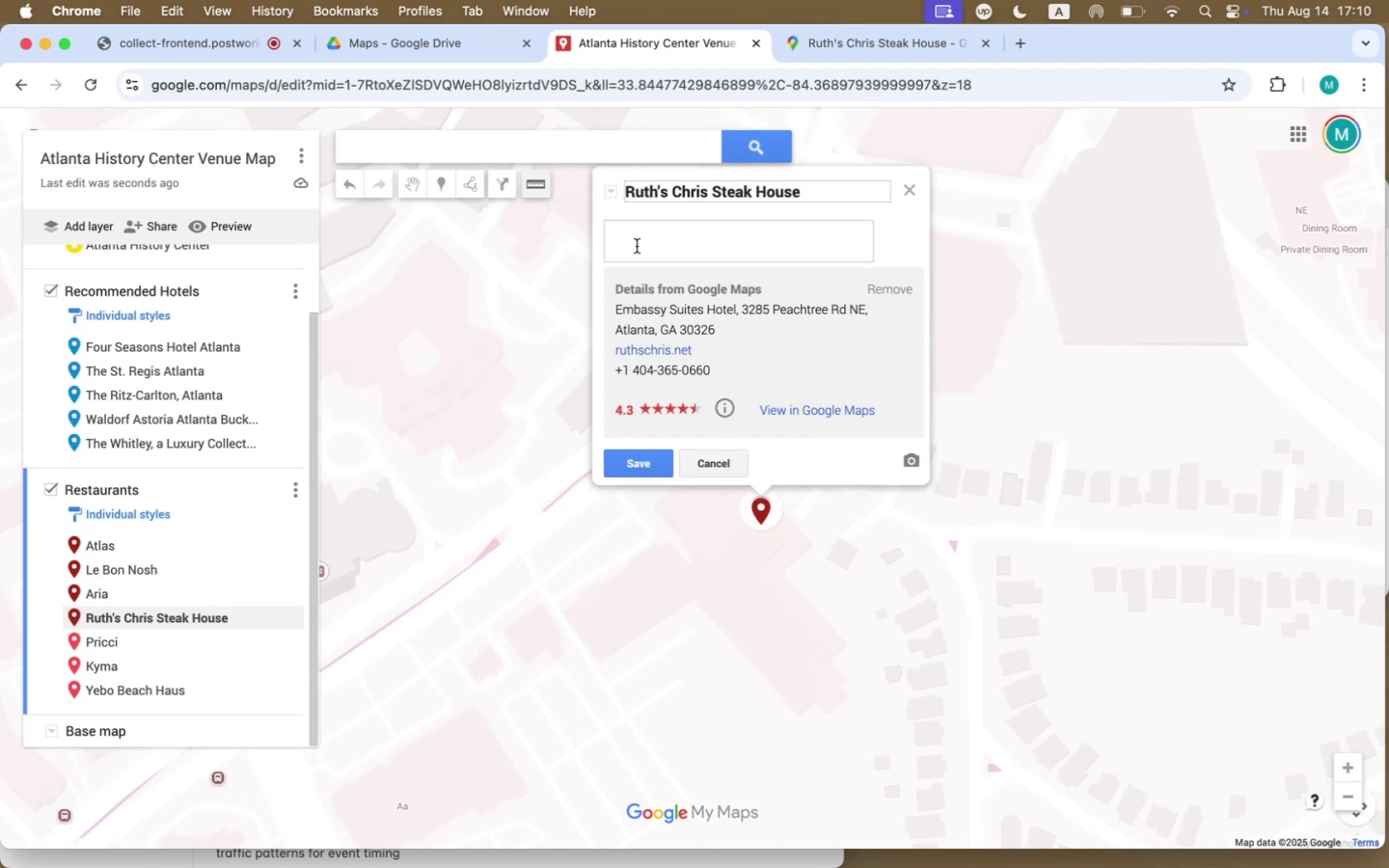 
key(Fn)
 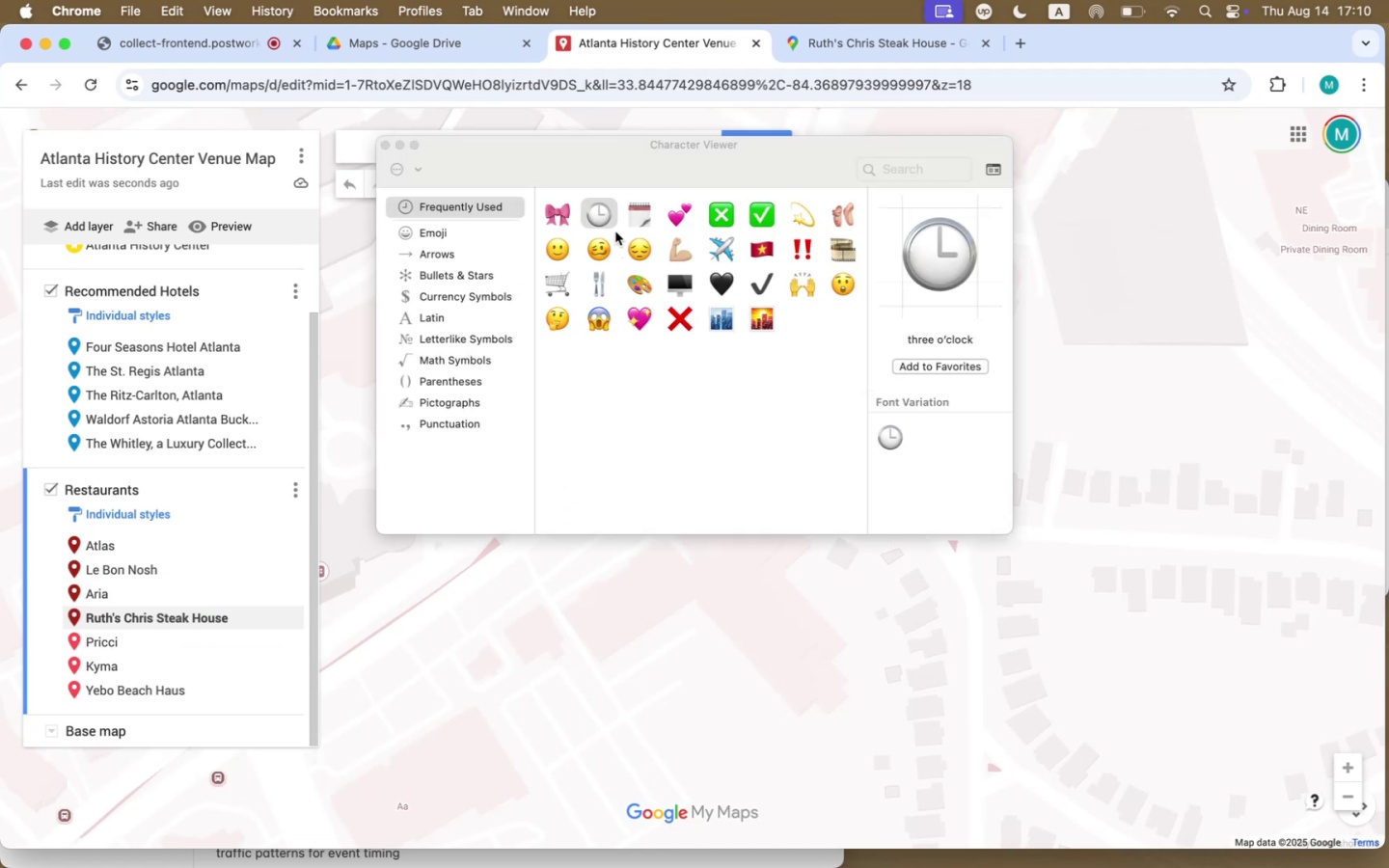 
double_click([607, 216])
 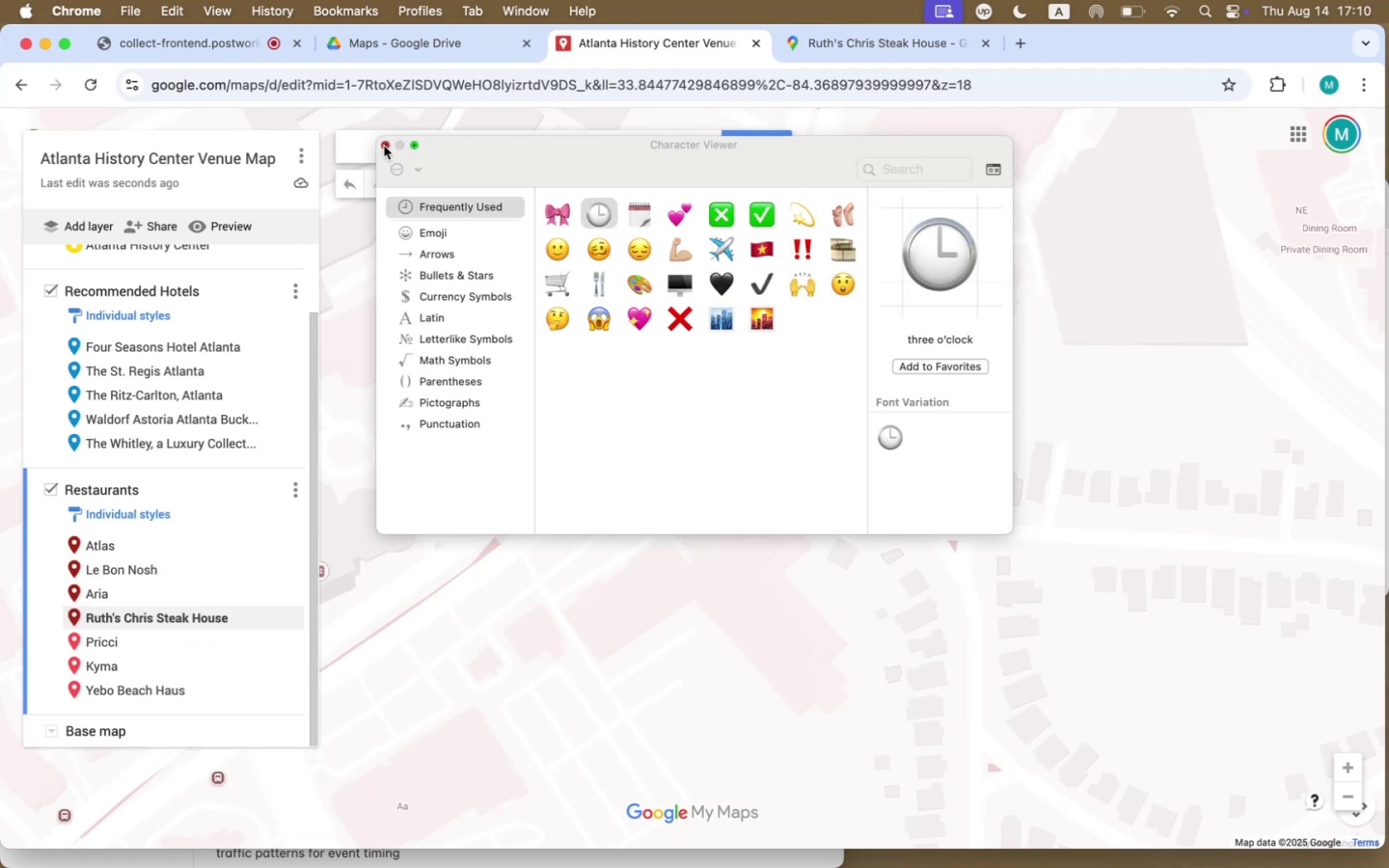 
type( Open pre=event and post-event)
 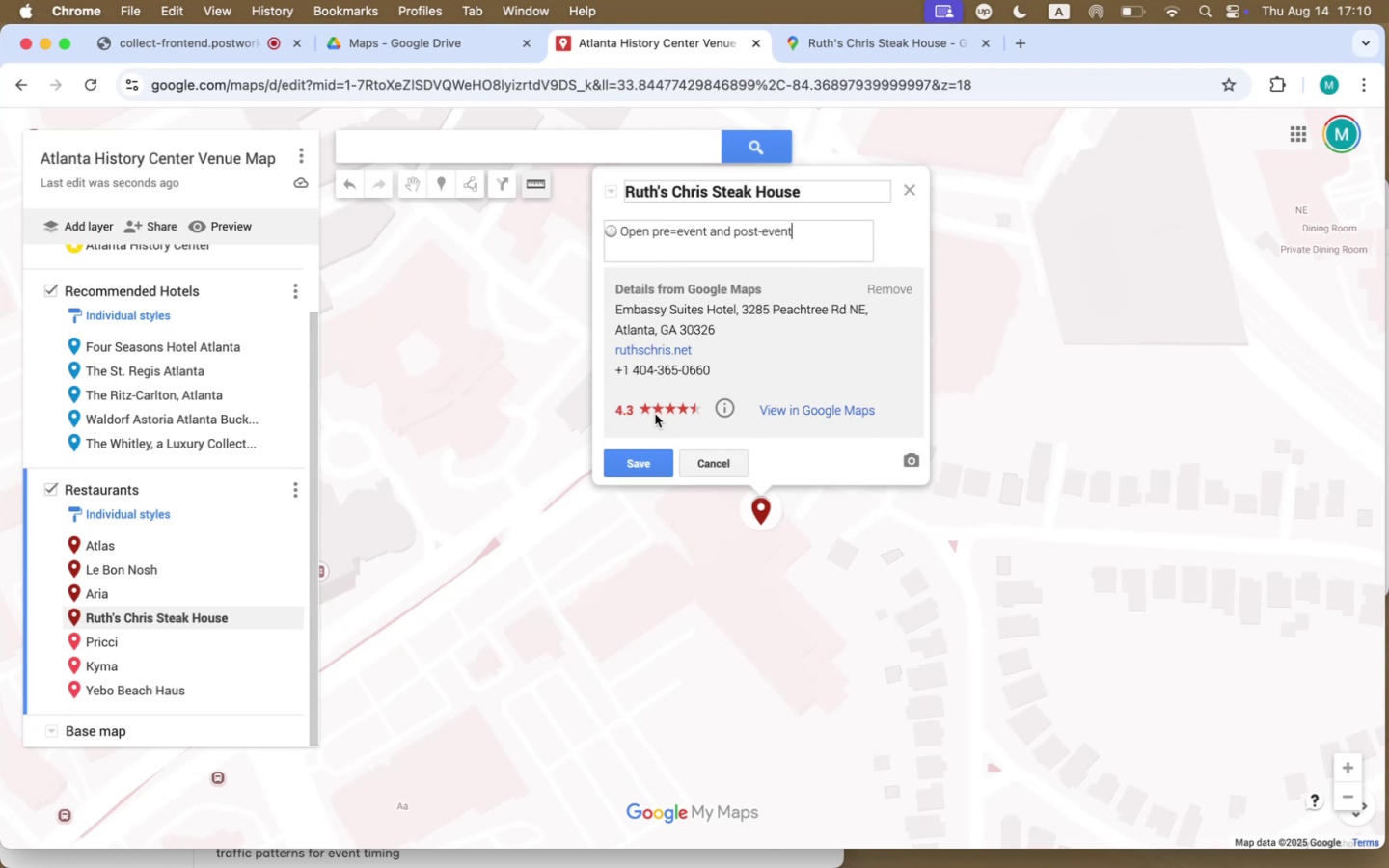 
left_click([651, 467])
 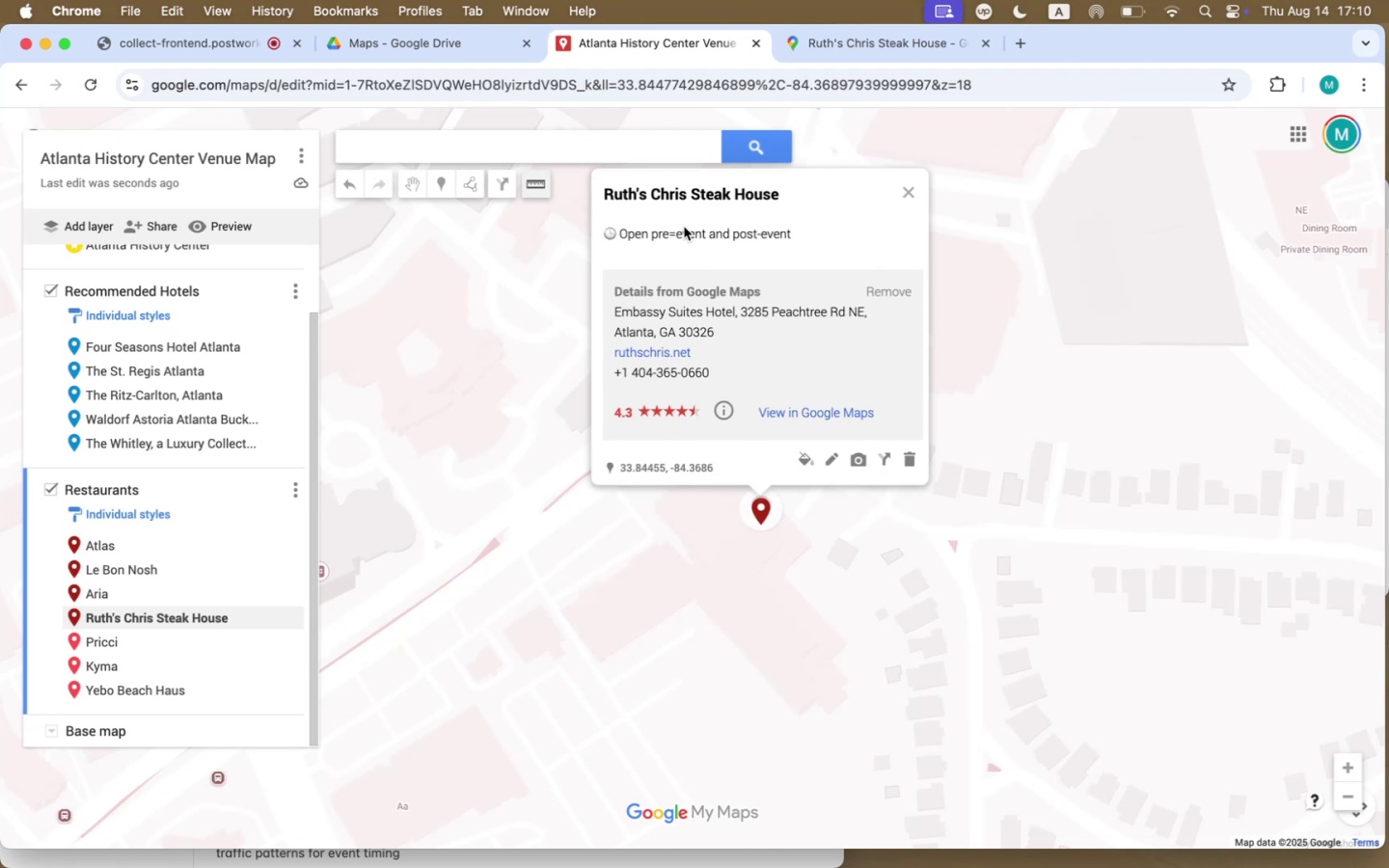 
double_click([668, 235])
 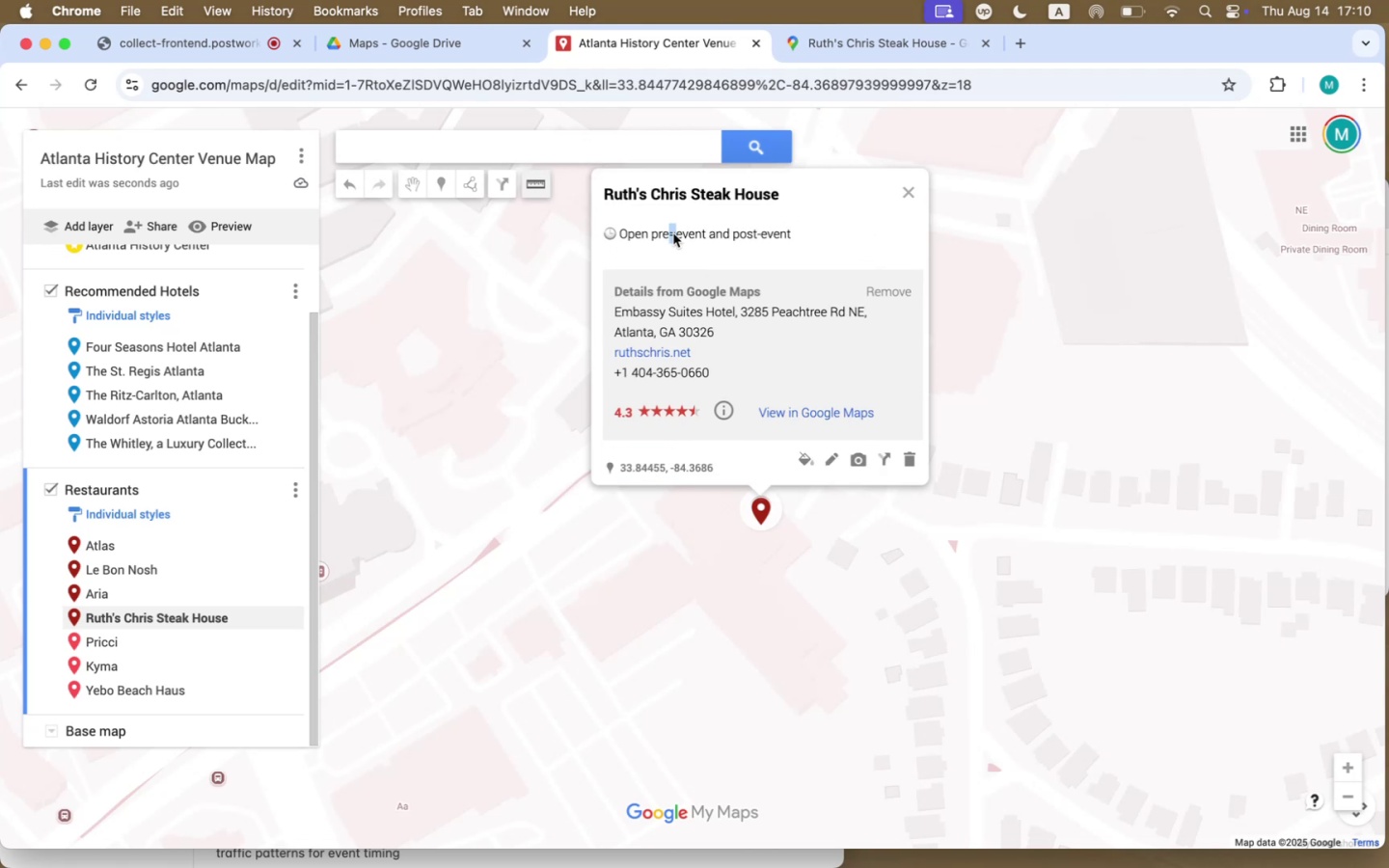 
left_click([673, 233])
 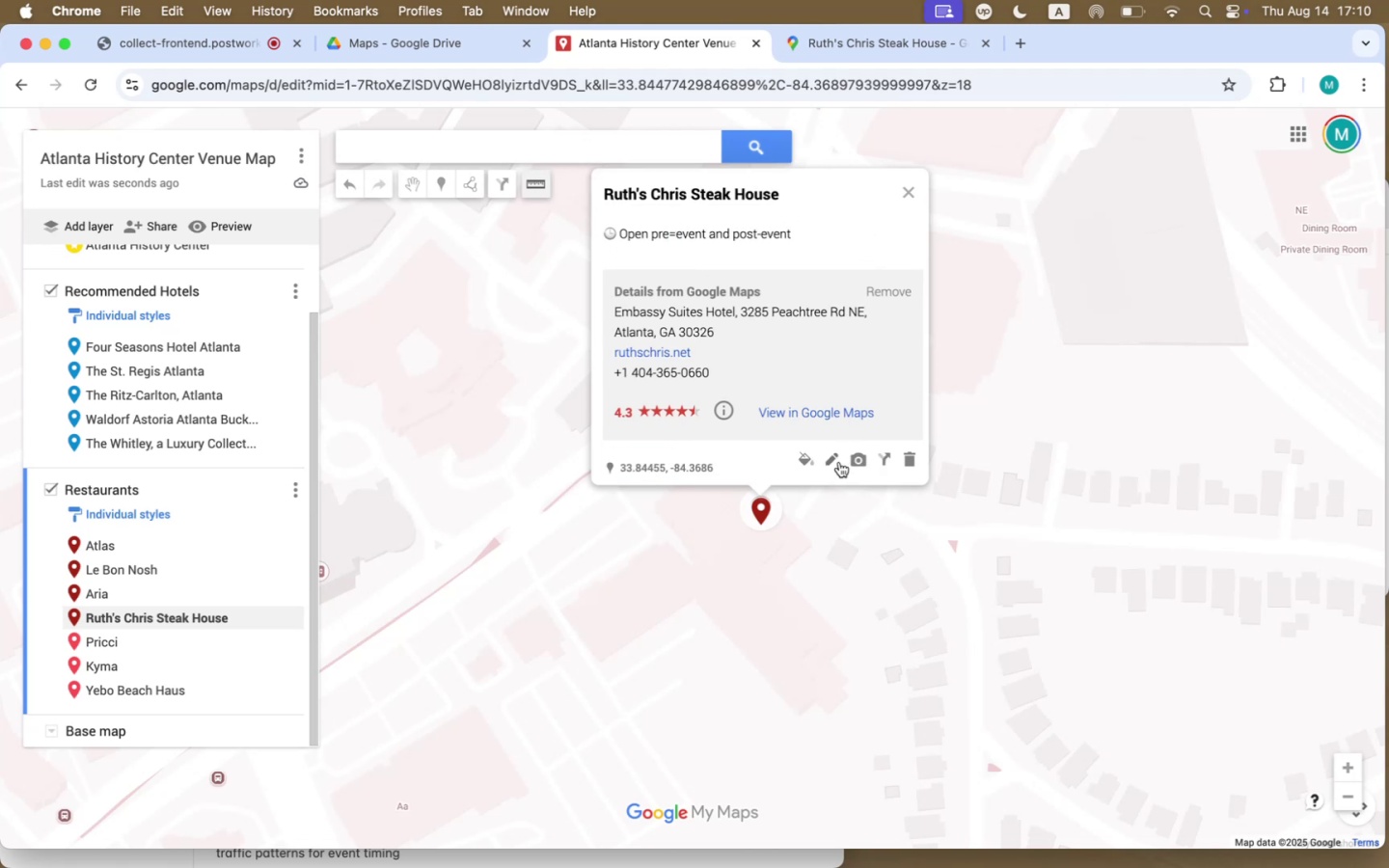 
left_click([838, 464])
 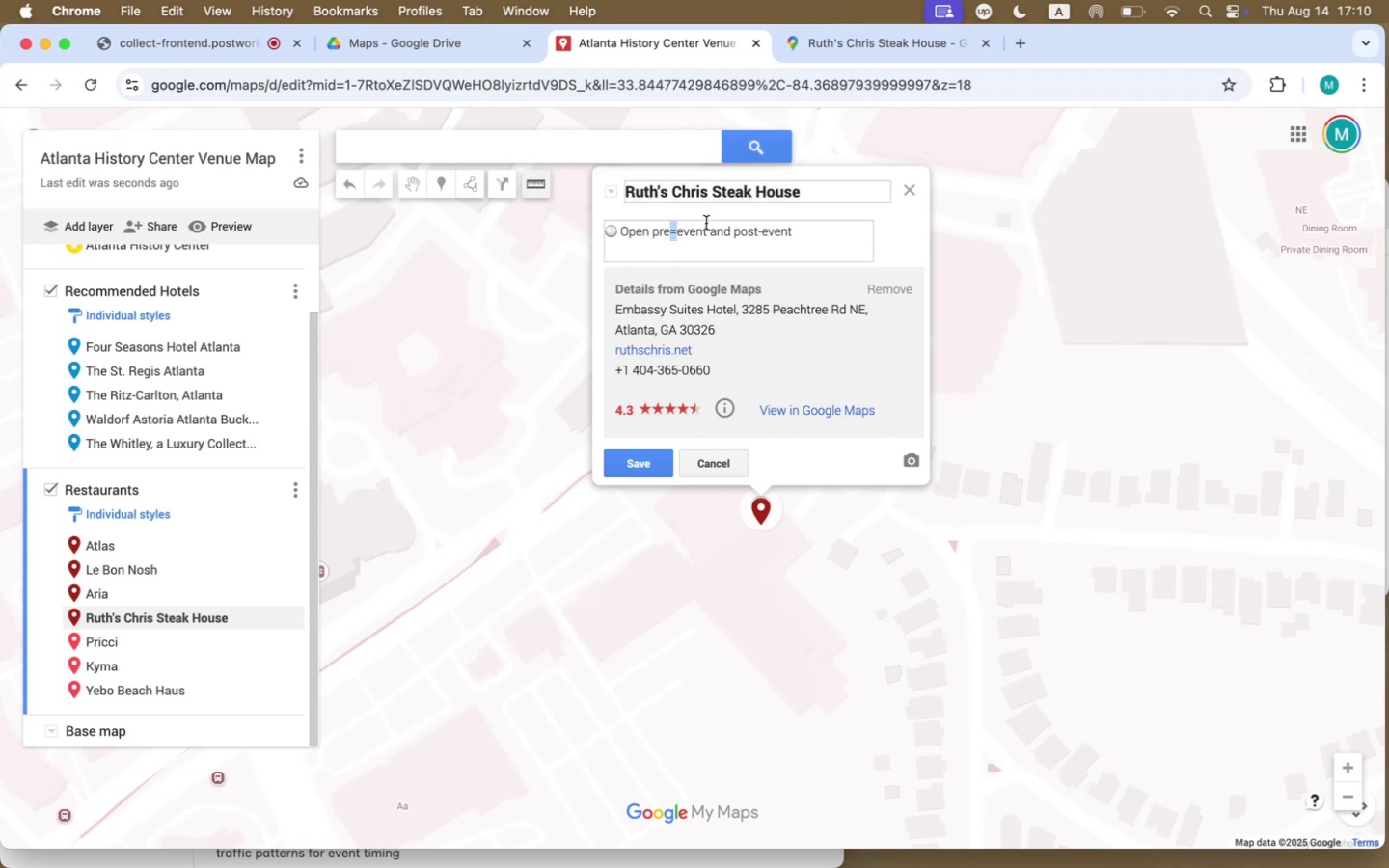 
key(Minus)
 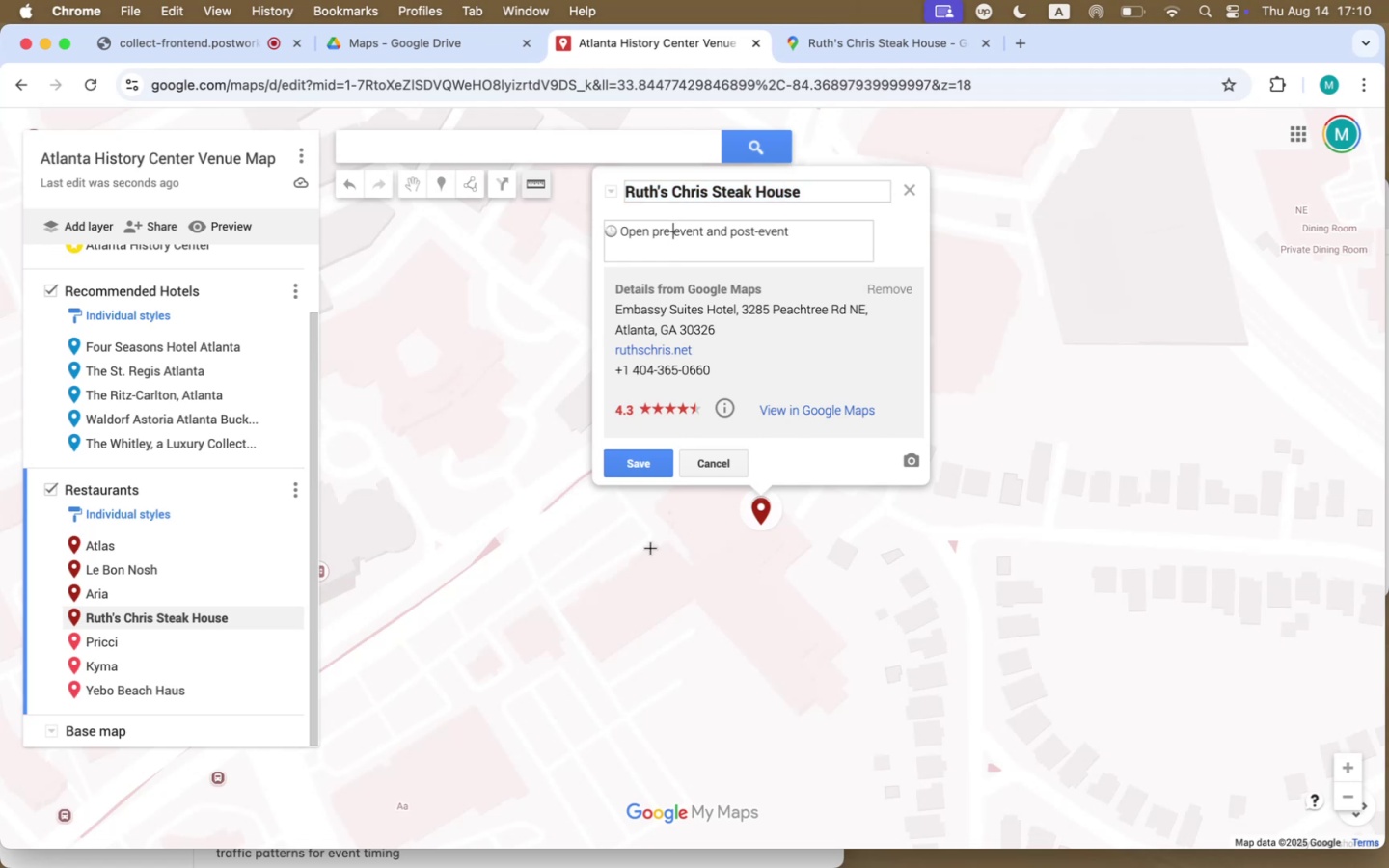 
left_click([646, 465])
 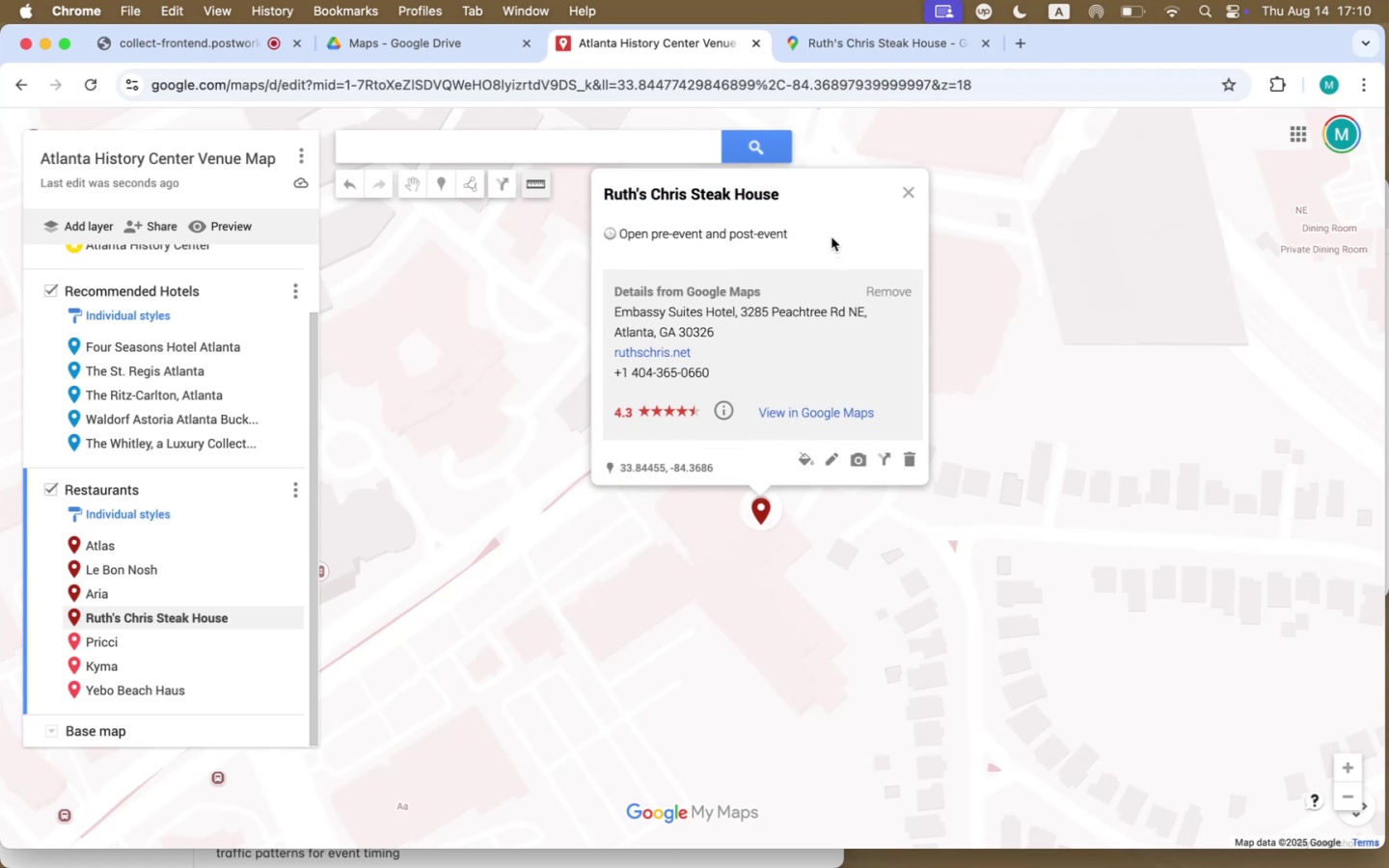 
left_click([903, 189])
 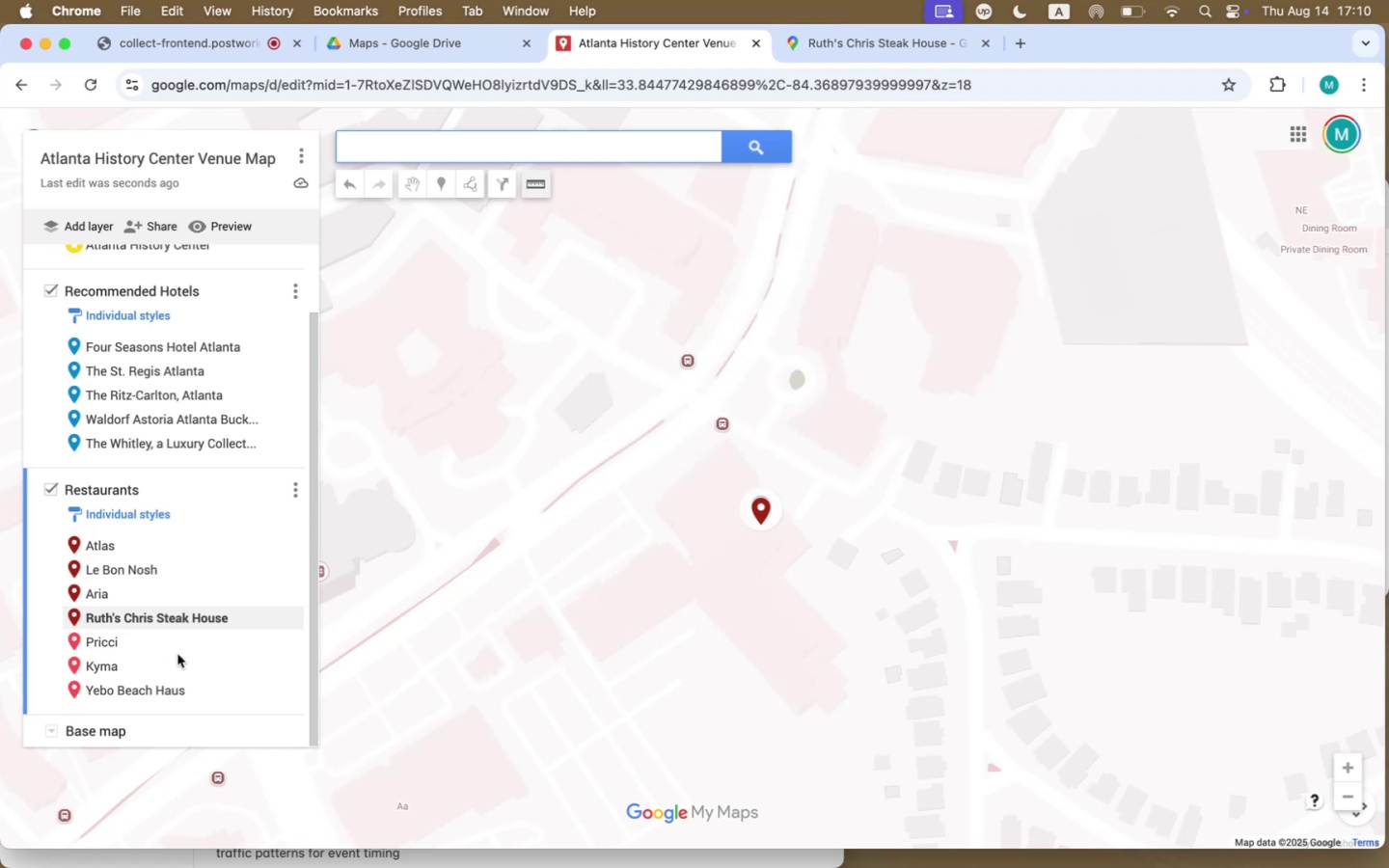 
scroll: coordinate [146, 384], scroll_direction: down, amount: 48.0
 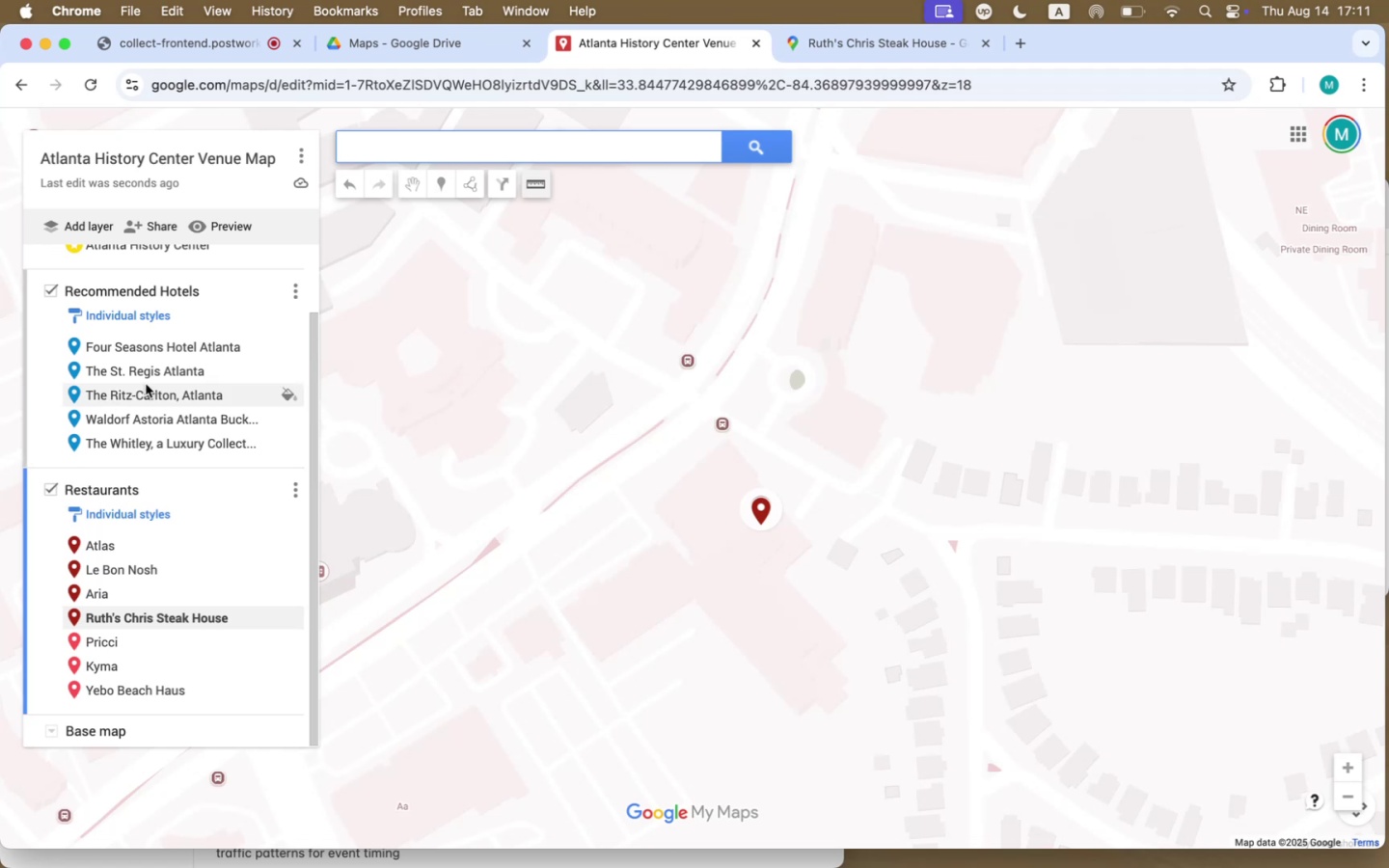 
key(Meta+CommandLeft)
 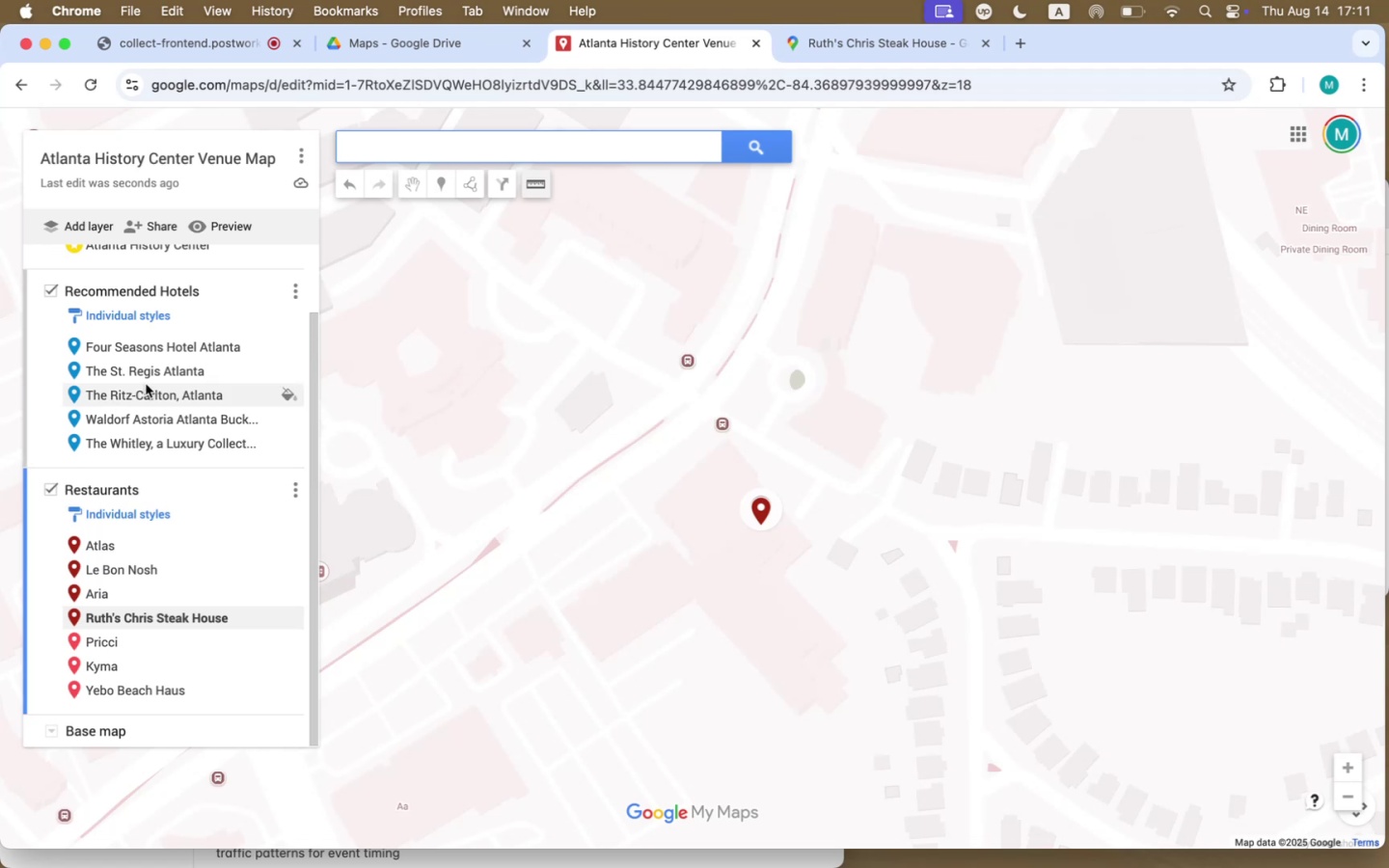 
key(Meta+Tab)
 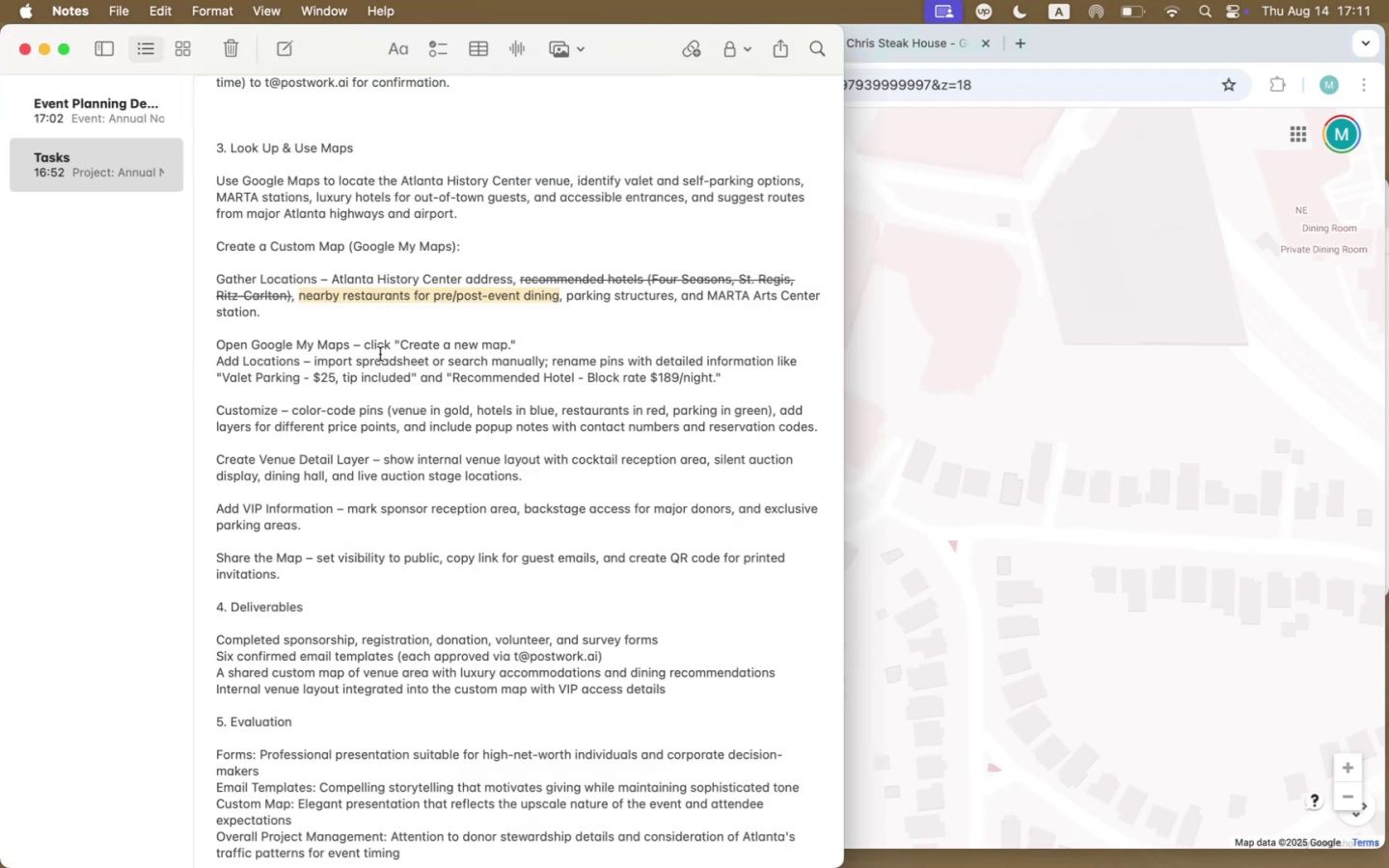 
wait(9.23)
 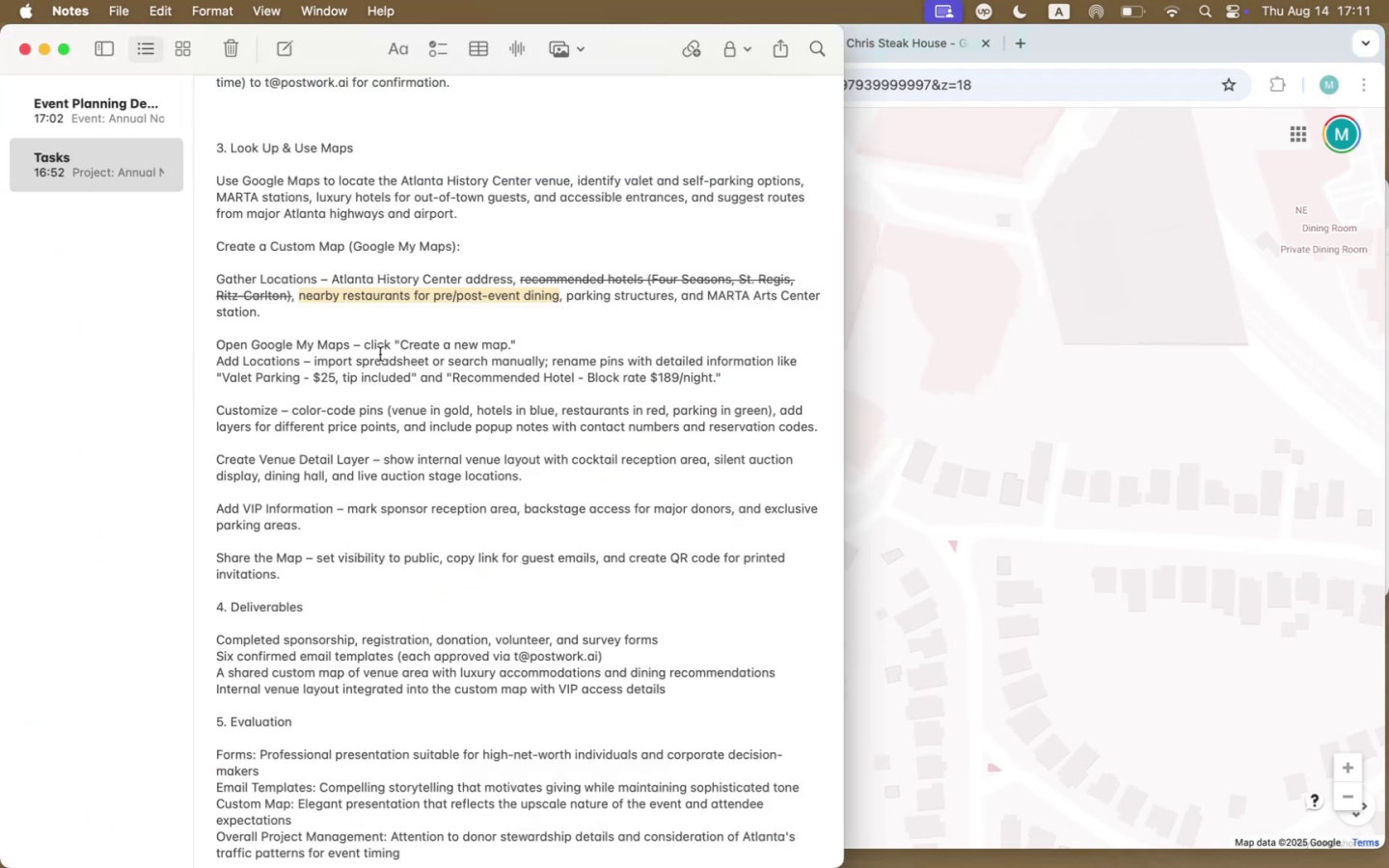 
key(Meta+CommandLeft)
 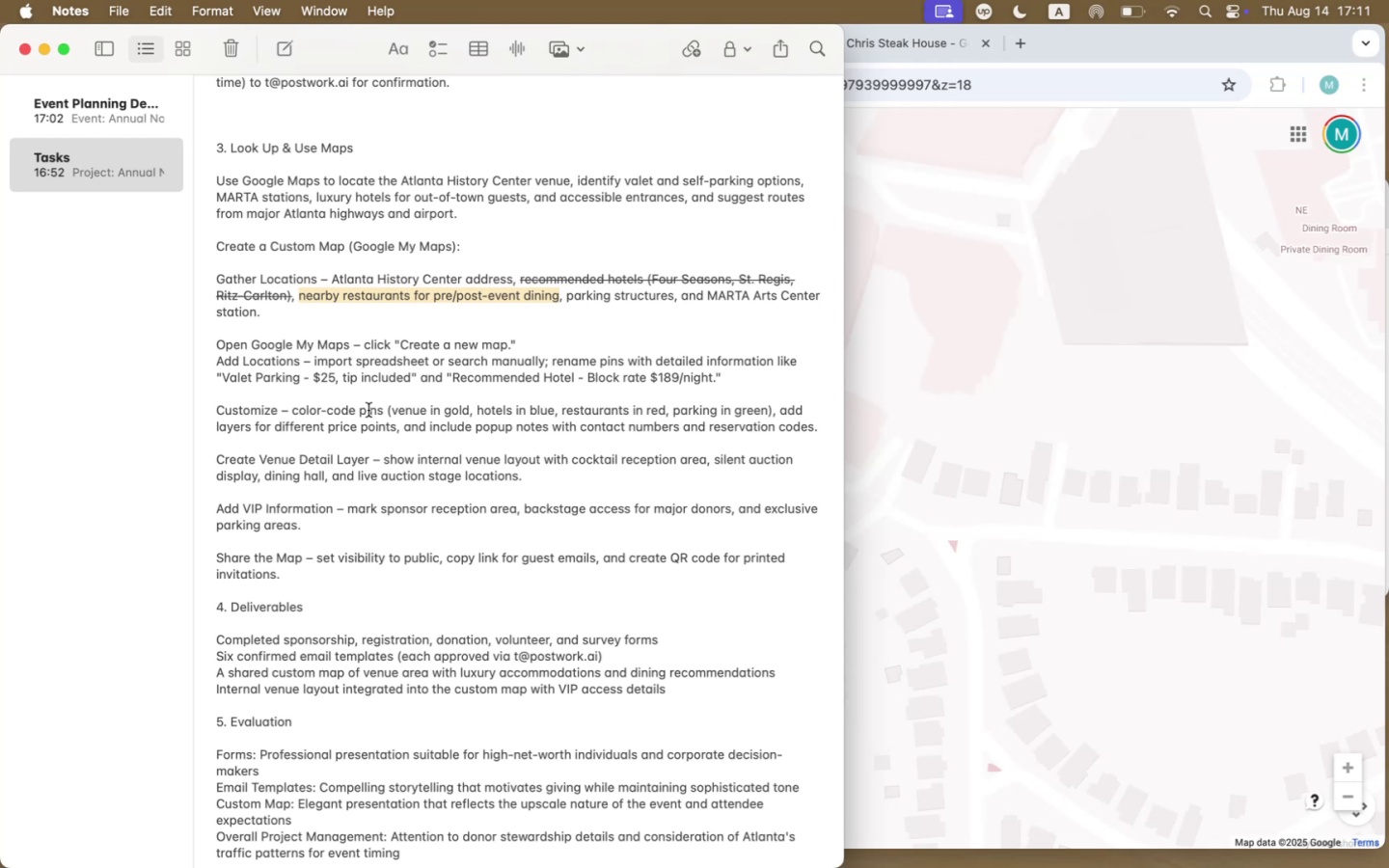 
key(Meta+Tab)
 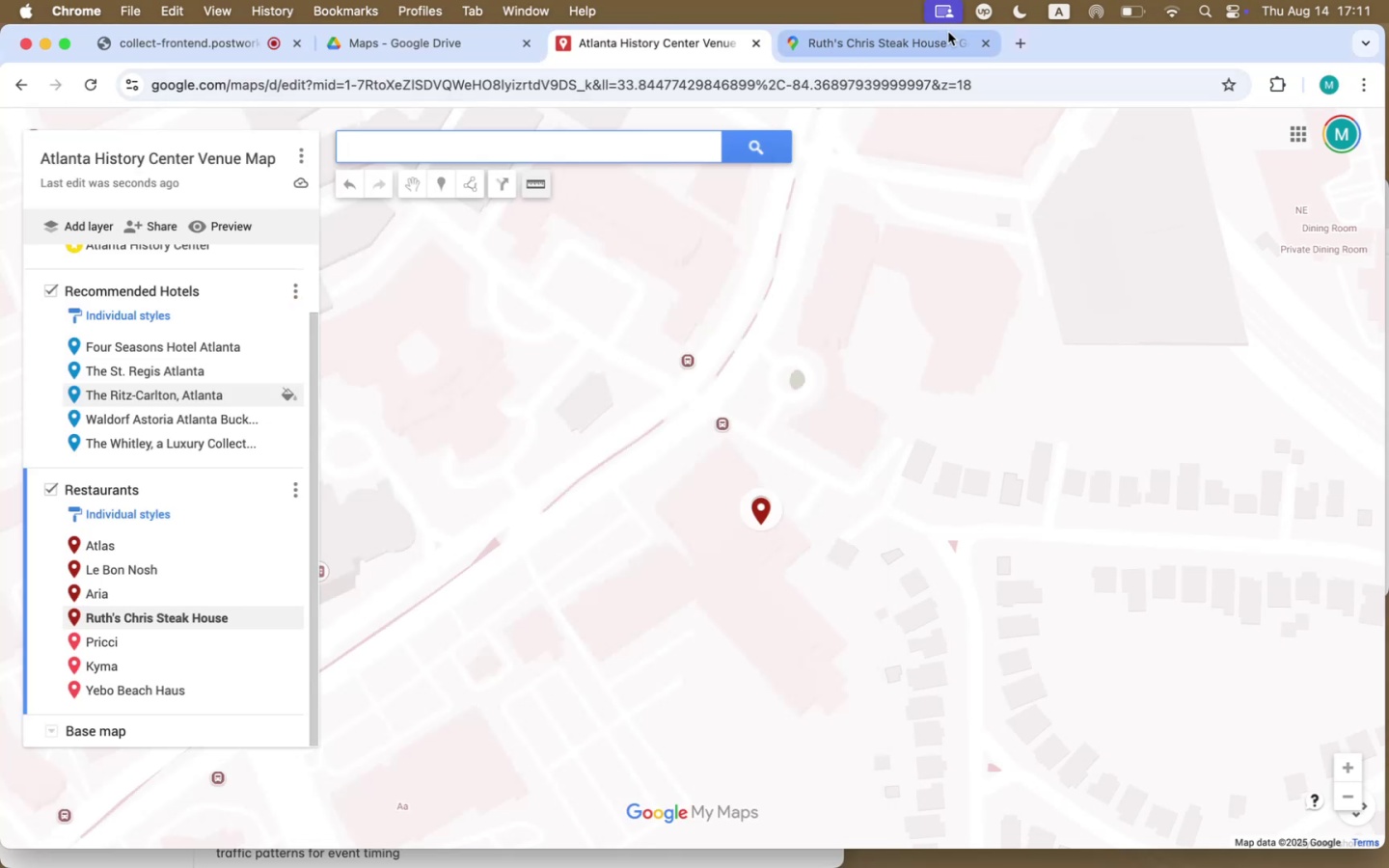 
left_click([920, 38])
 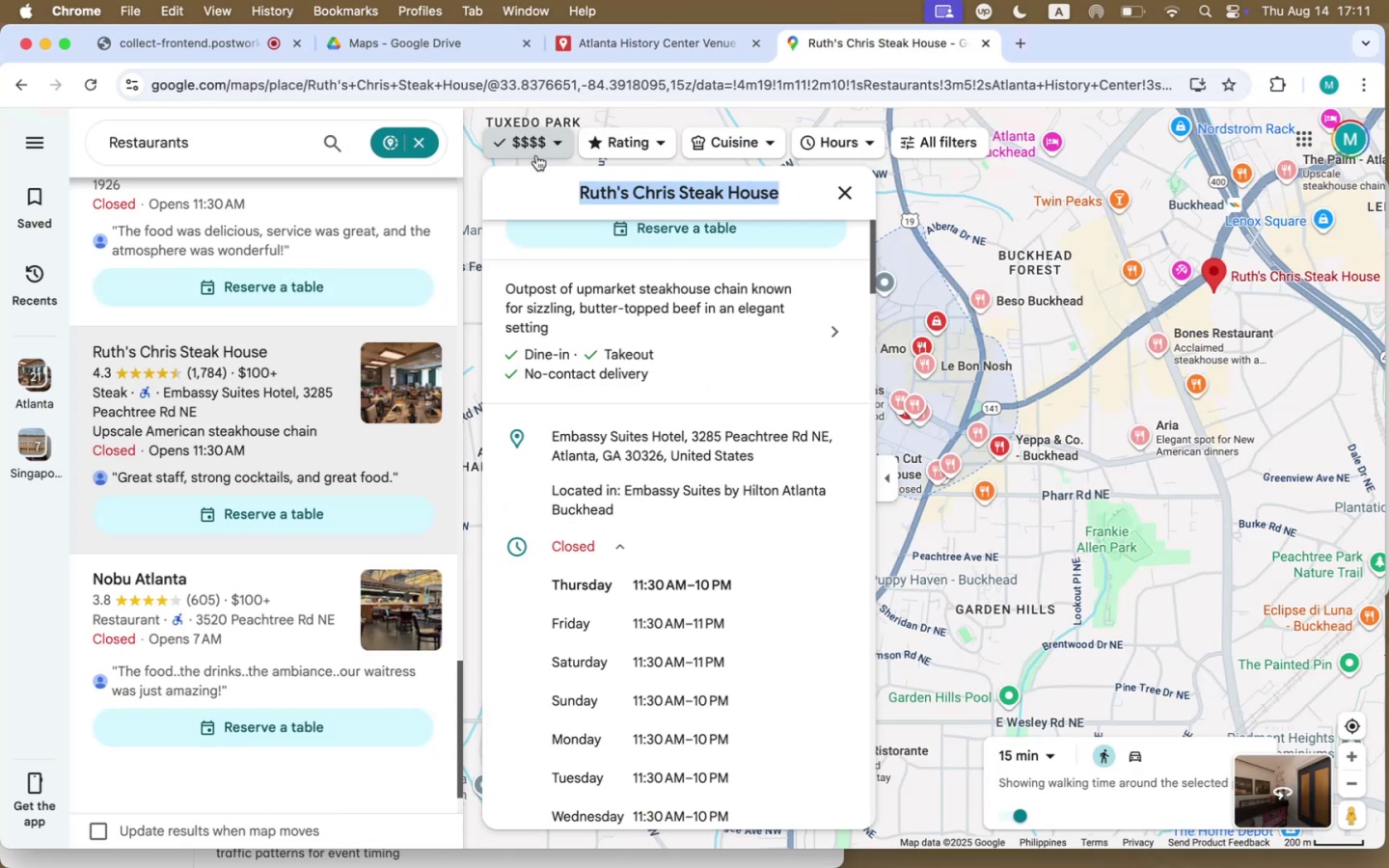 
left_click([532, 147])
 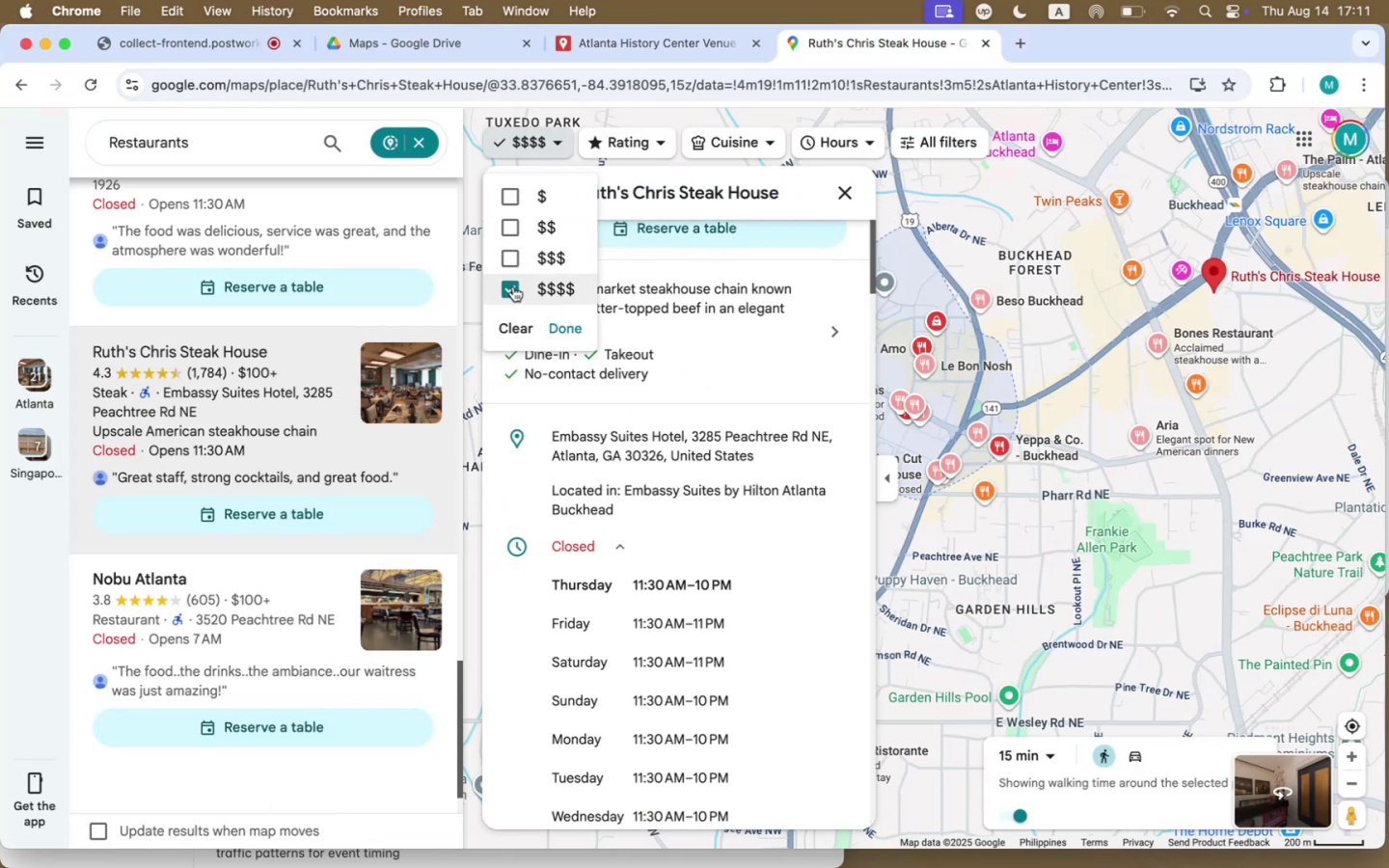 
double_click([505, 257])
 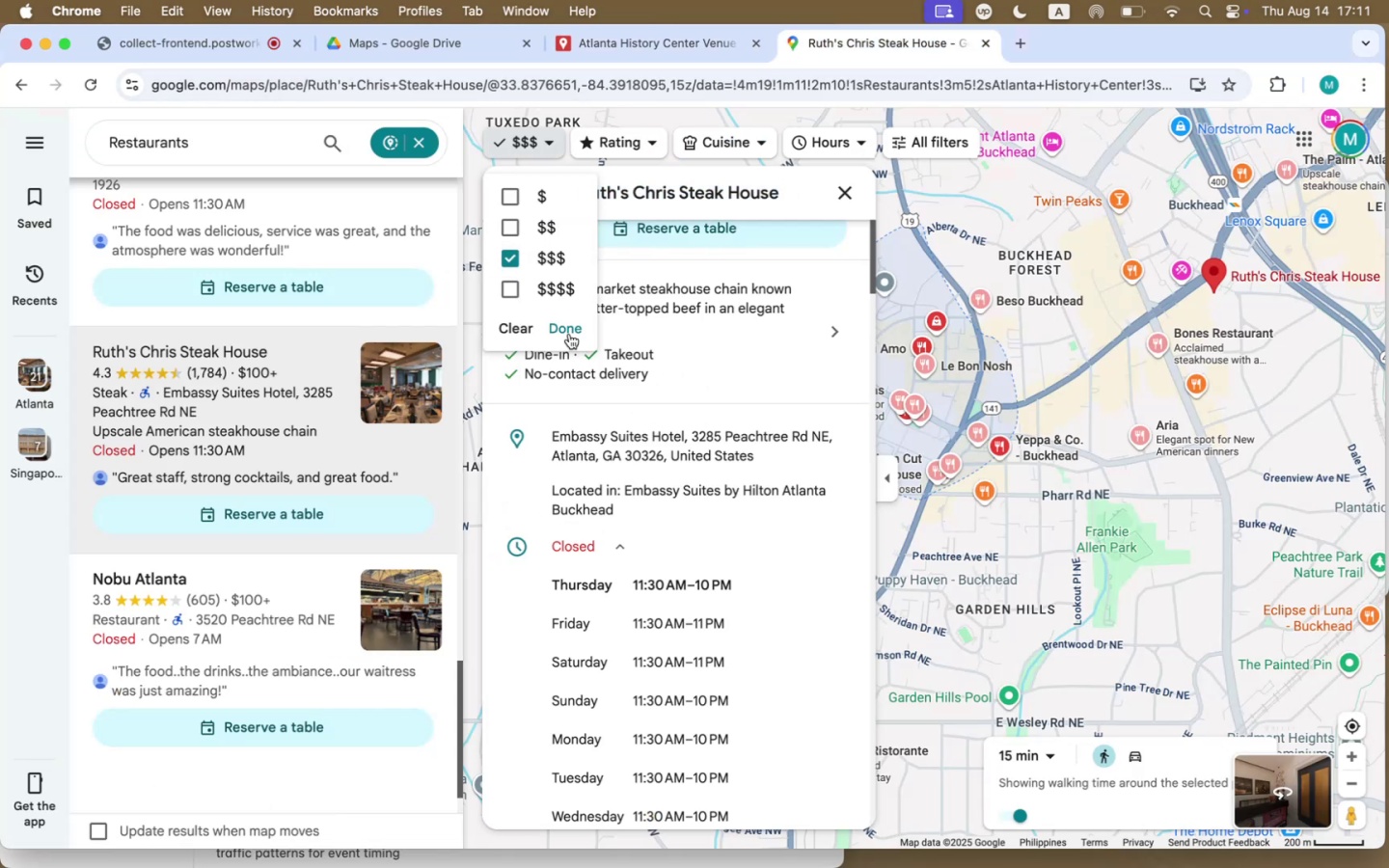 
left_click([566, 330])
 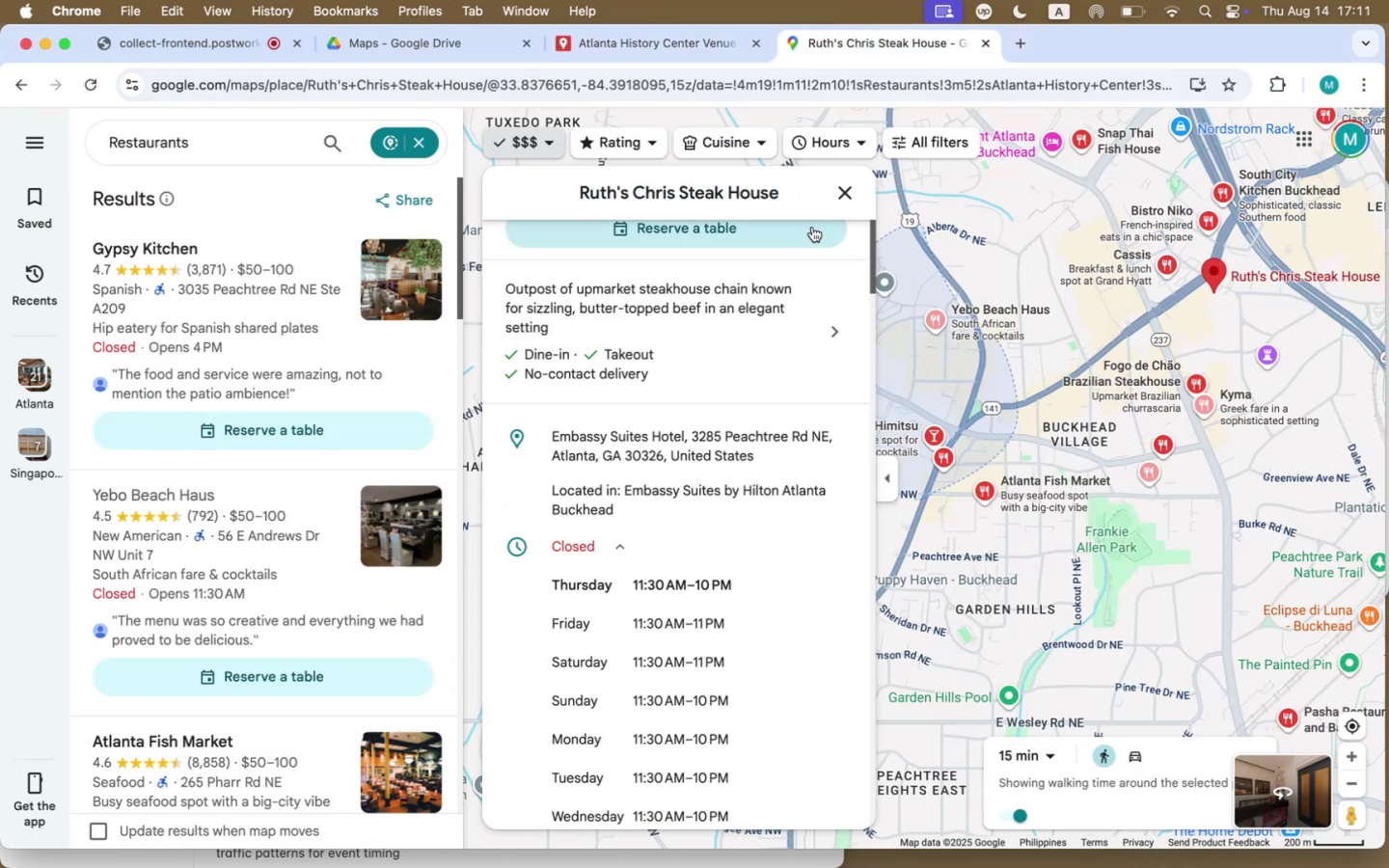 
left_click([841, 196])
 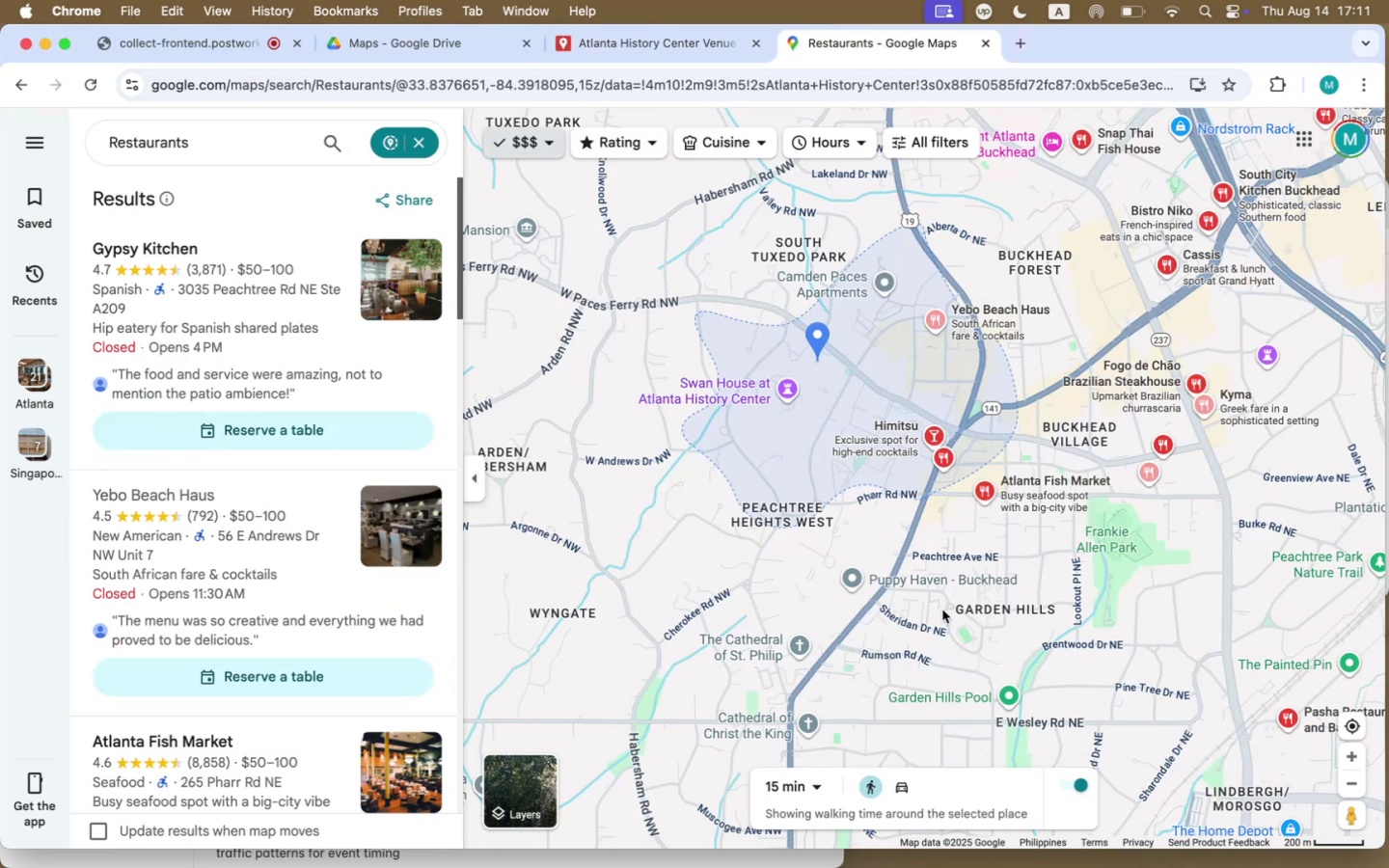 
left_click_drag(start_coordinate=[894, 527], to_coordinate=[813, 579])
 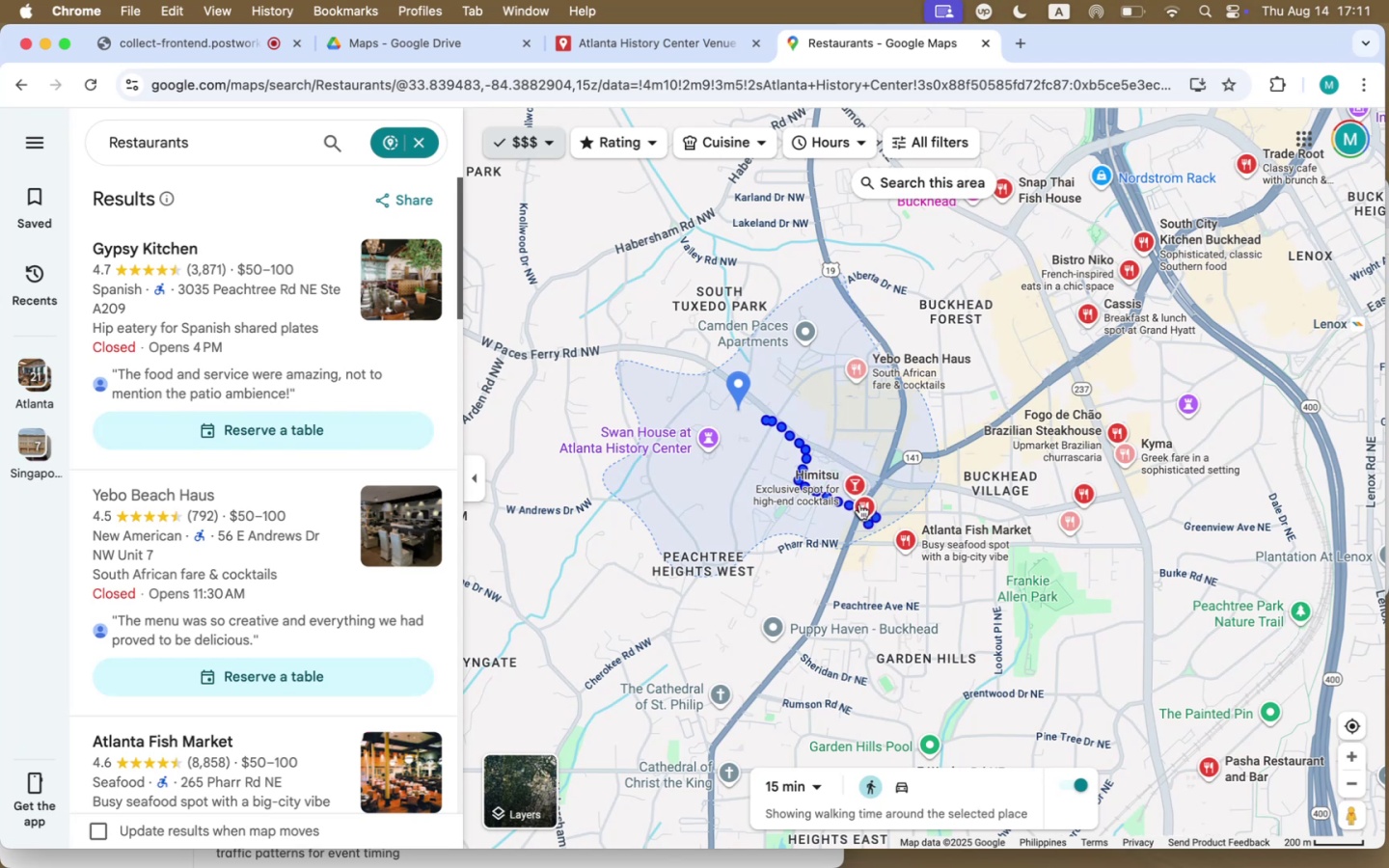 
left_click_drag(start_coordinate=[847, 589], to_coordinate=[811, 616])
 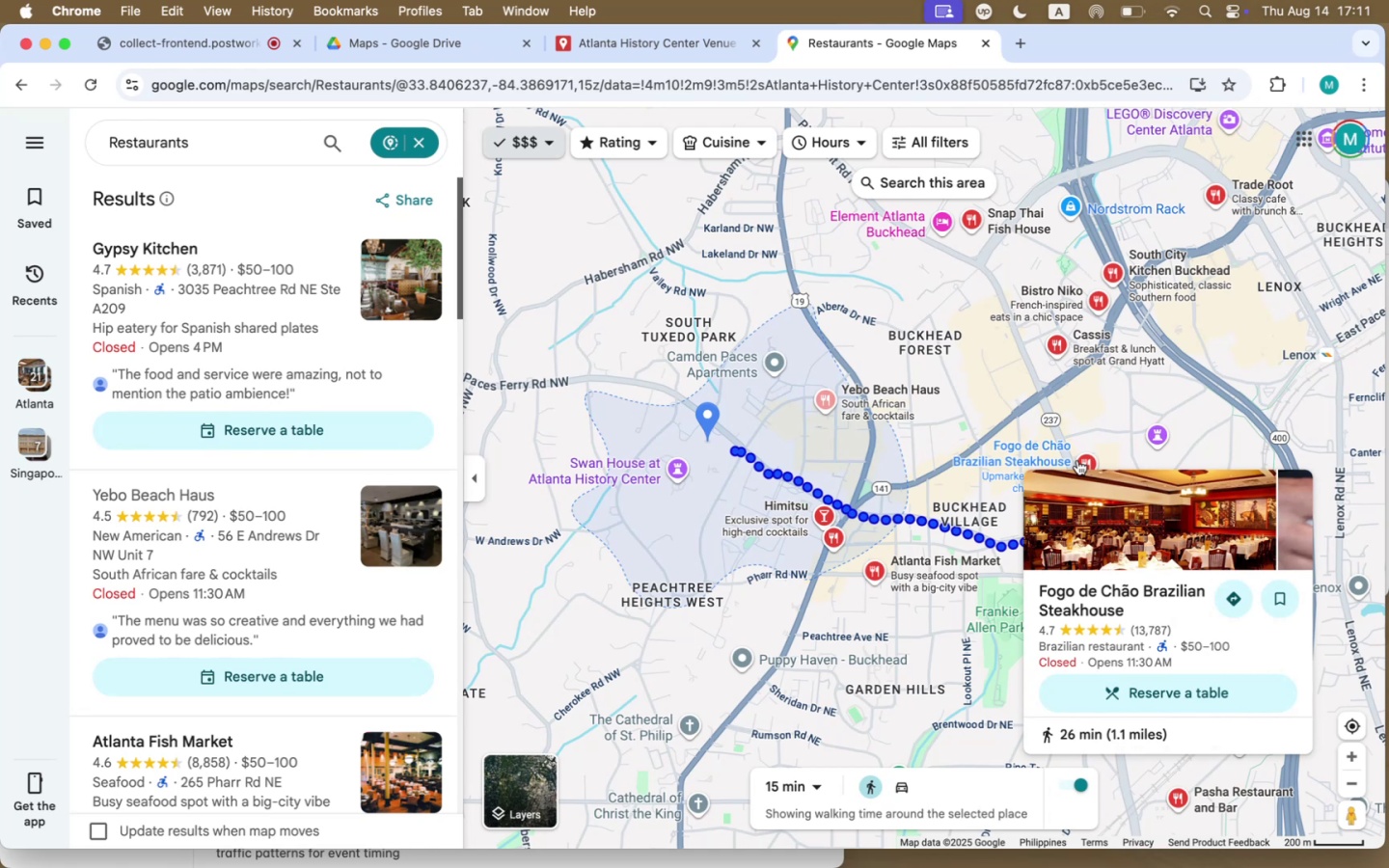 
wait(6.4)
 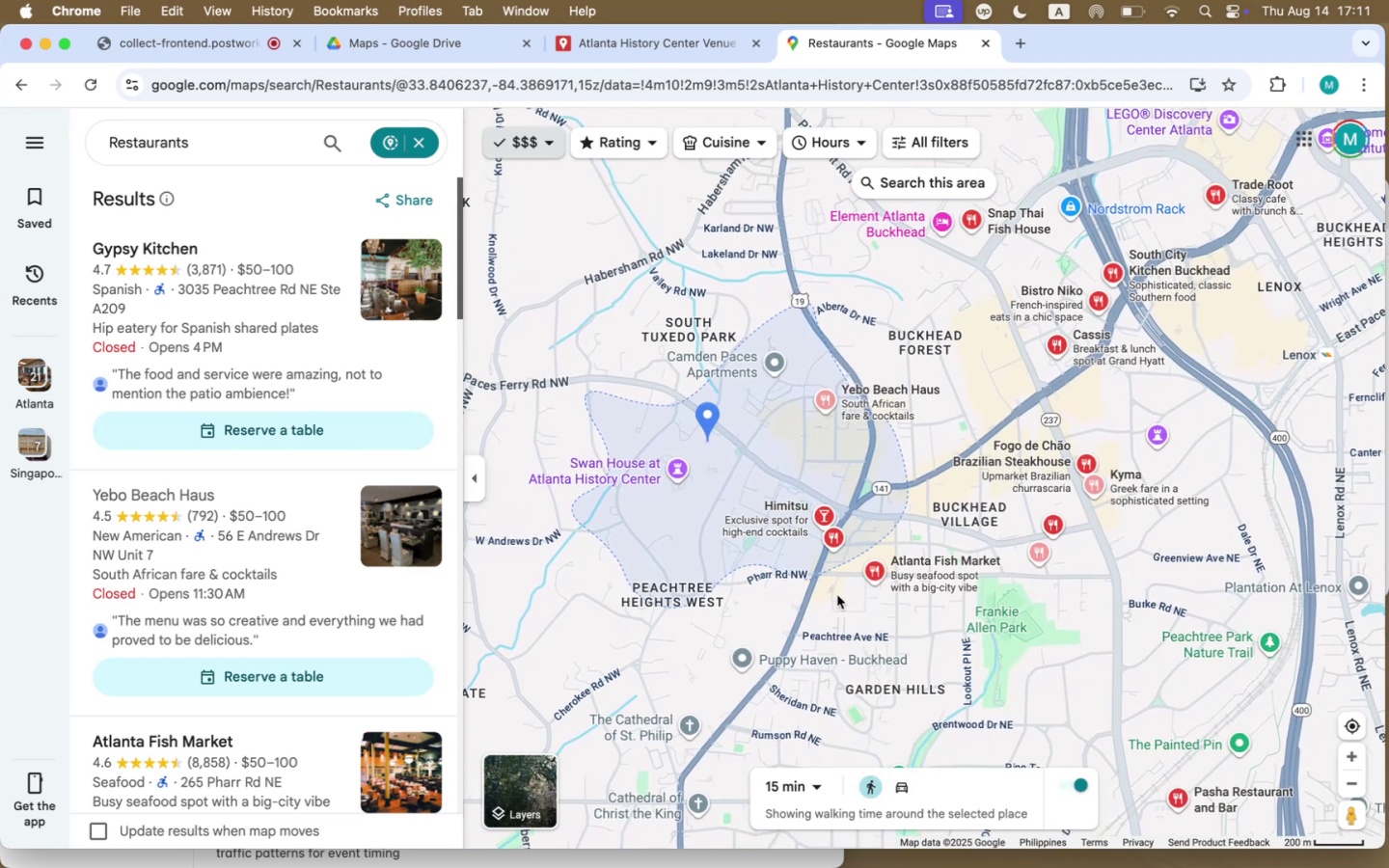 
left_click([1077, 460])
 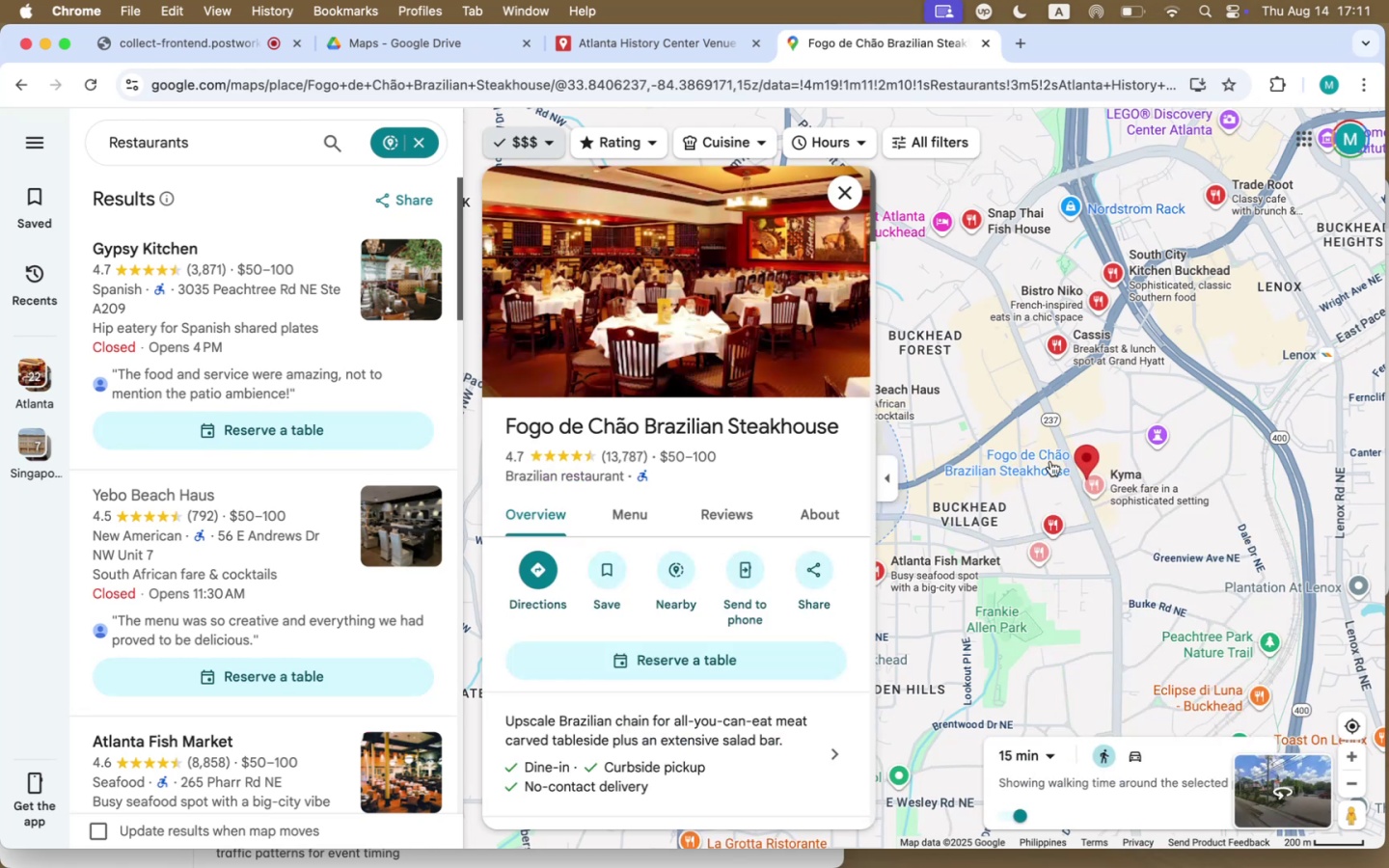 
scroll: coordinate [618, 712], scroll_direction: down, amount: 22.0
 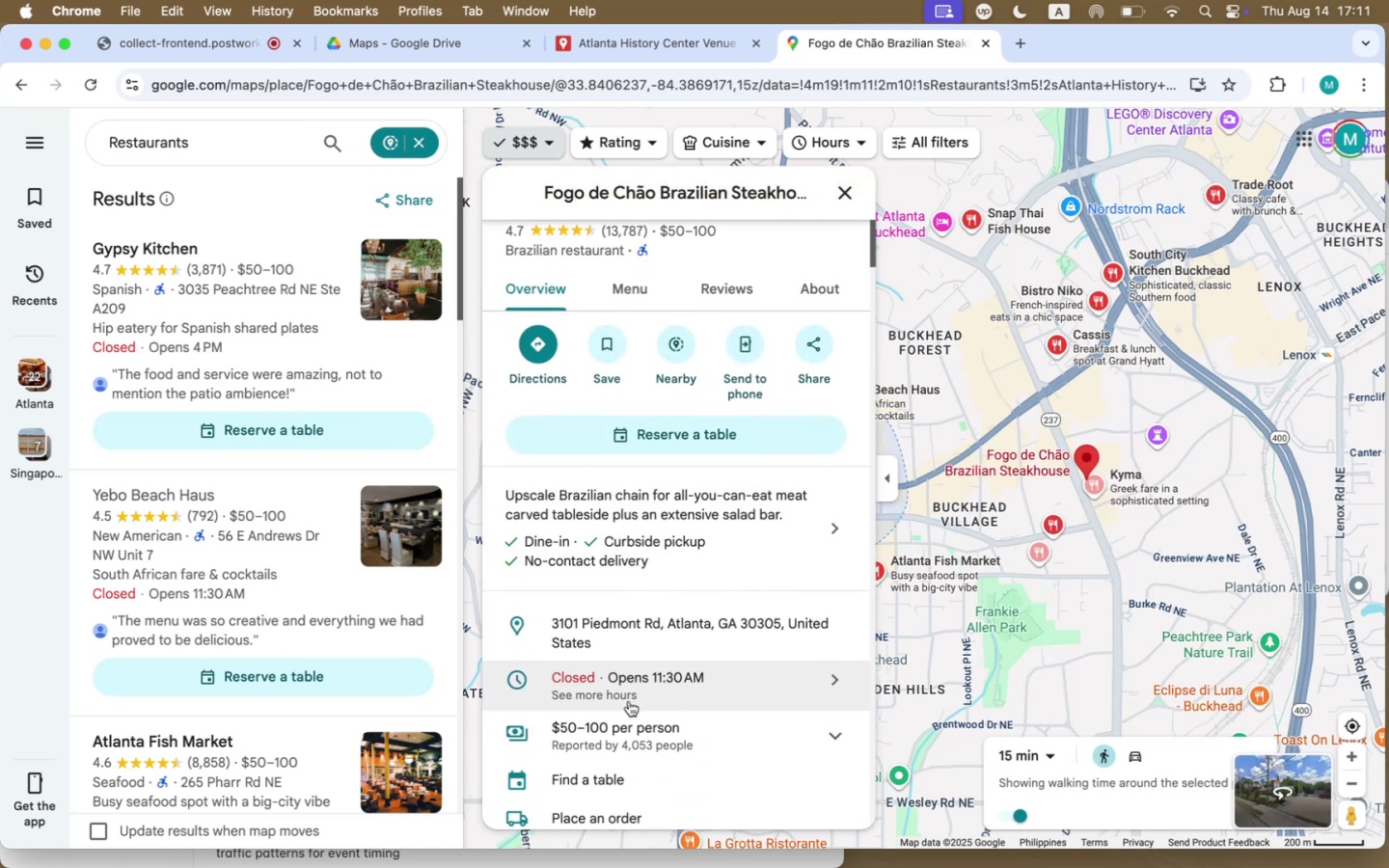 
left_click([629, 701])
 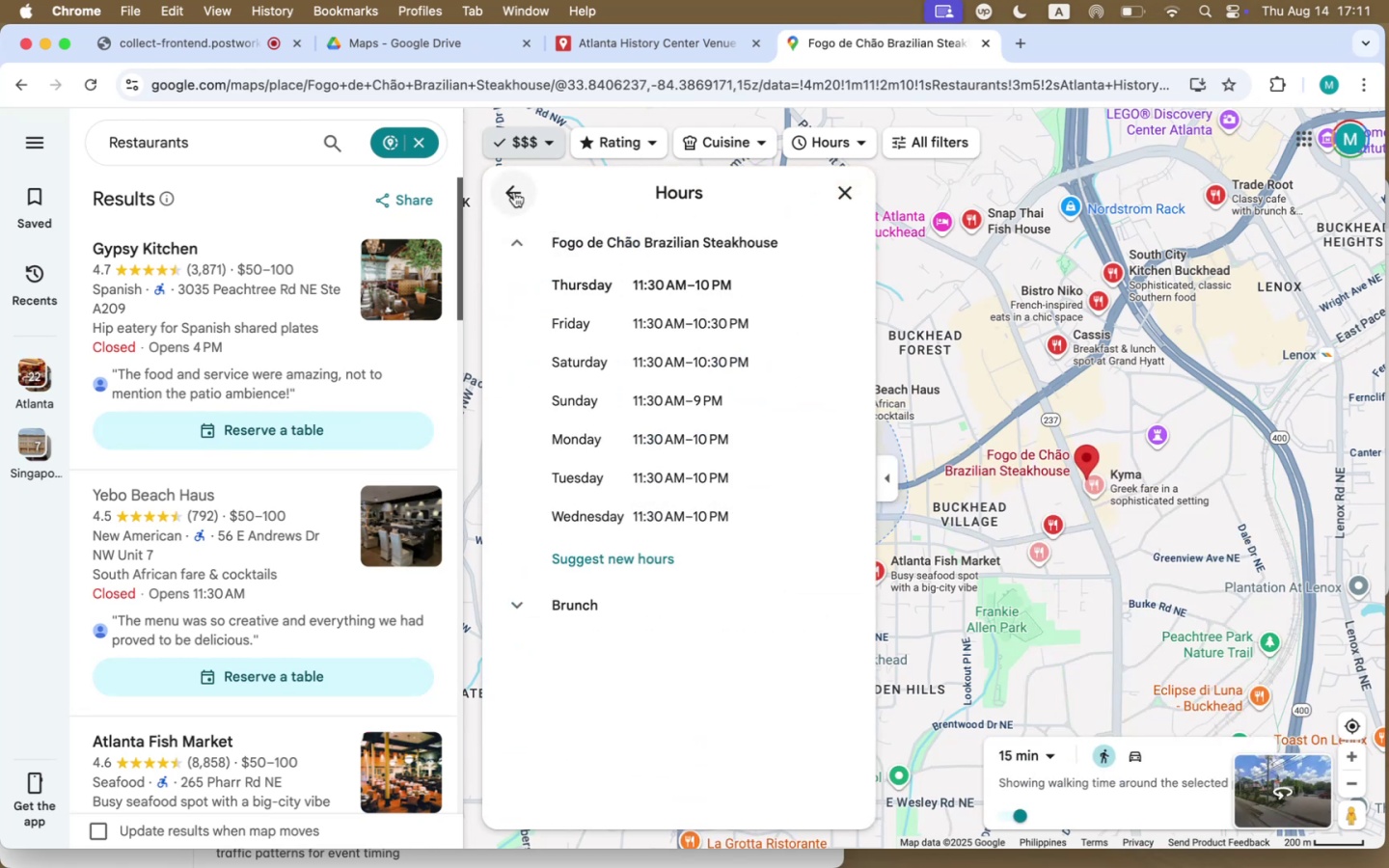 
wait(7.0)
 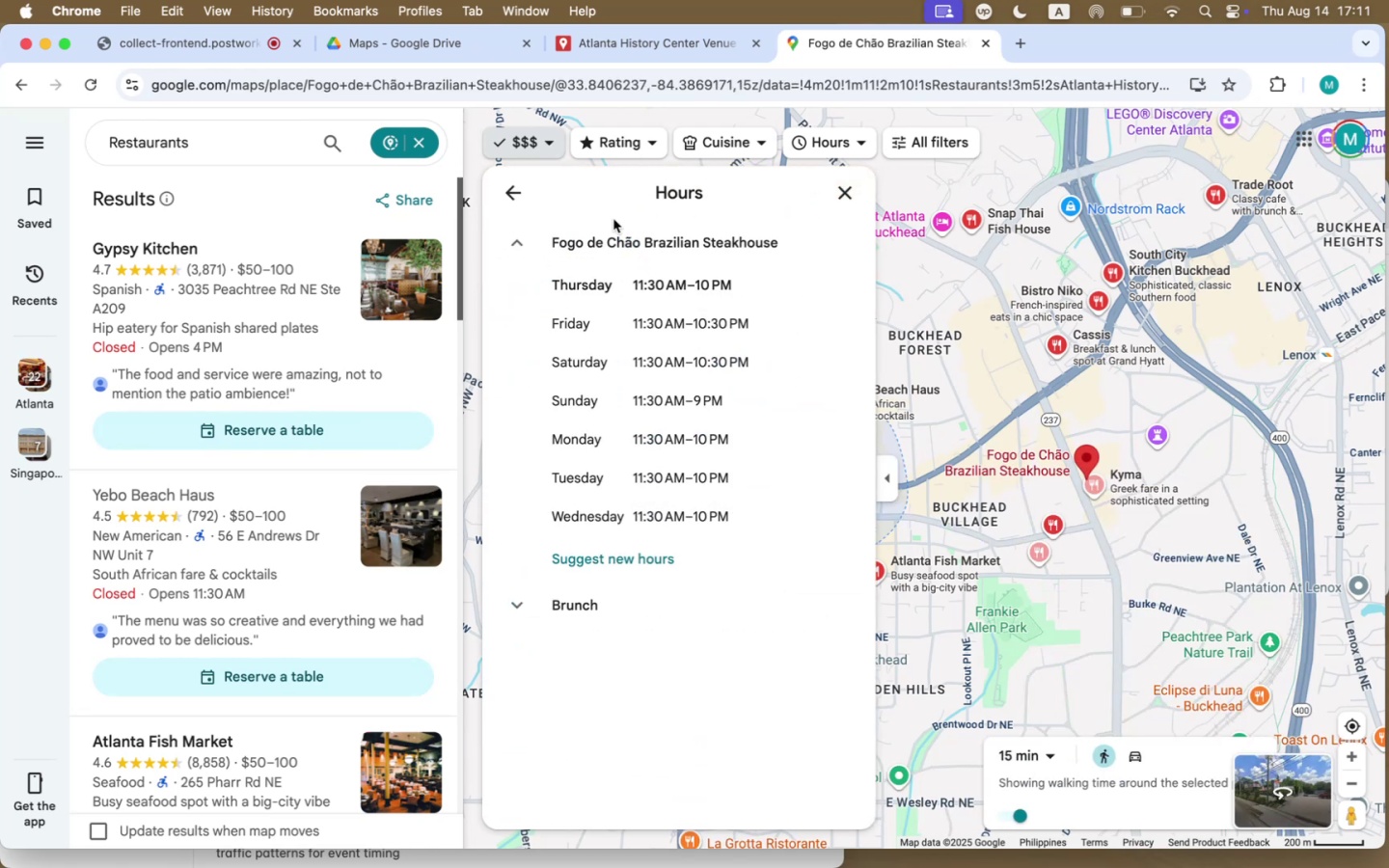 
scroll: coordinate [567, 420], scroll_direction: up, amount: 41.0
 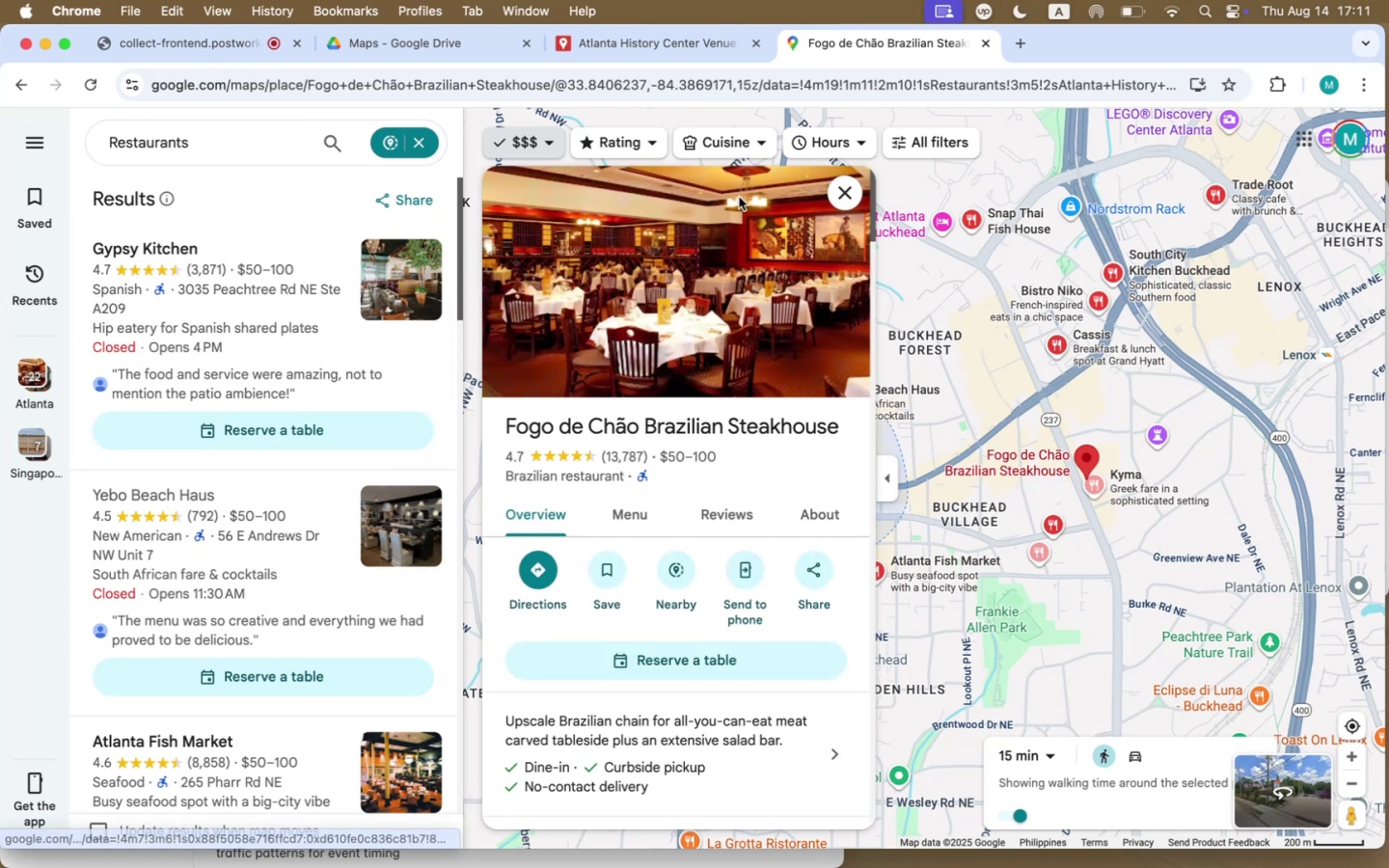 
left_click([851, 194])
 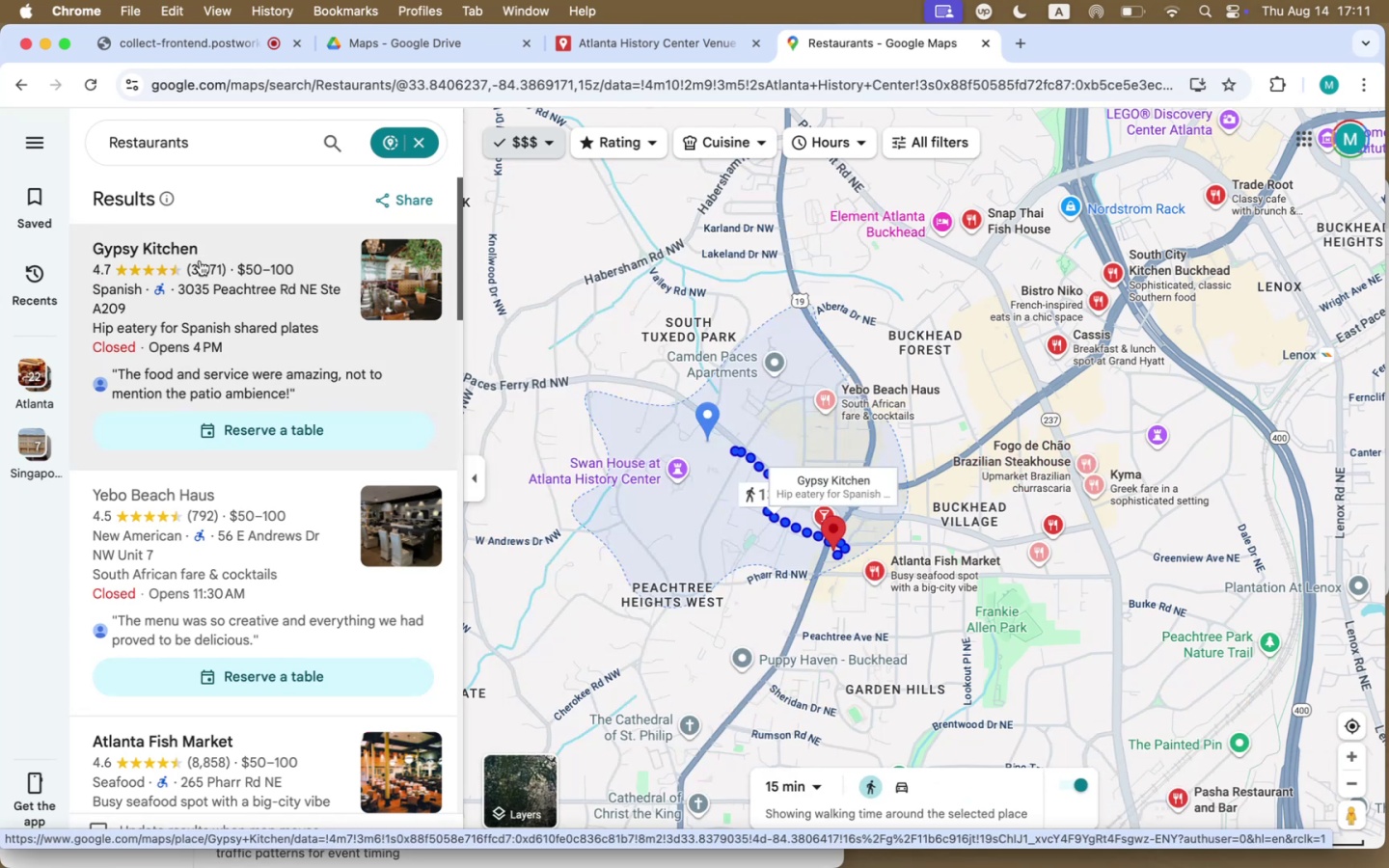 
left_click([186, 250])
 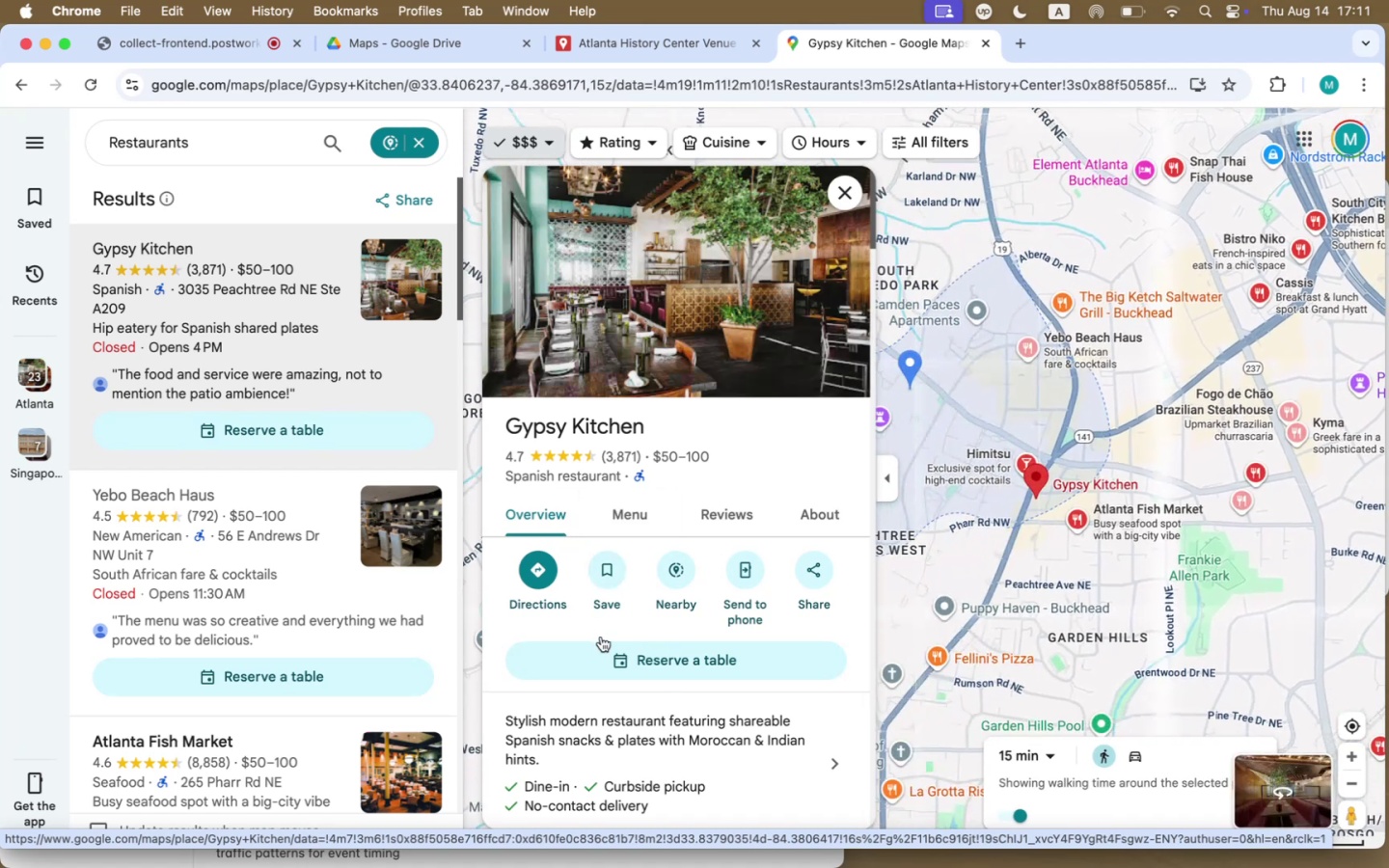 
scroll: coordinate [613, 662], scroll_direction: down, amount: 35.0
 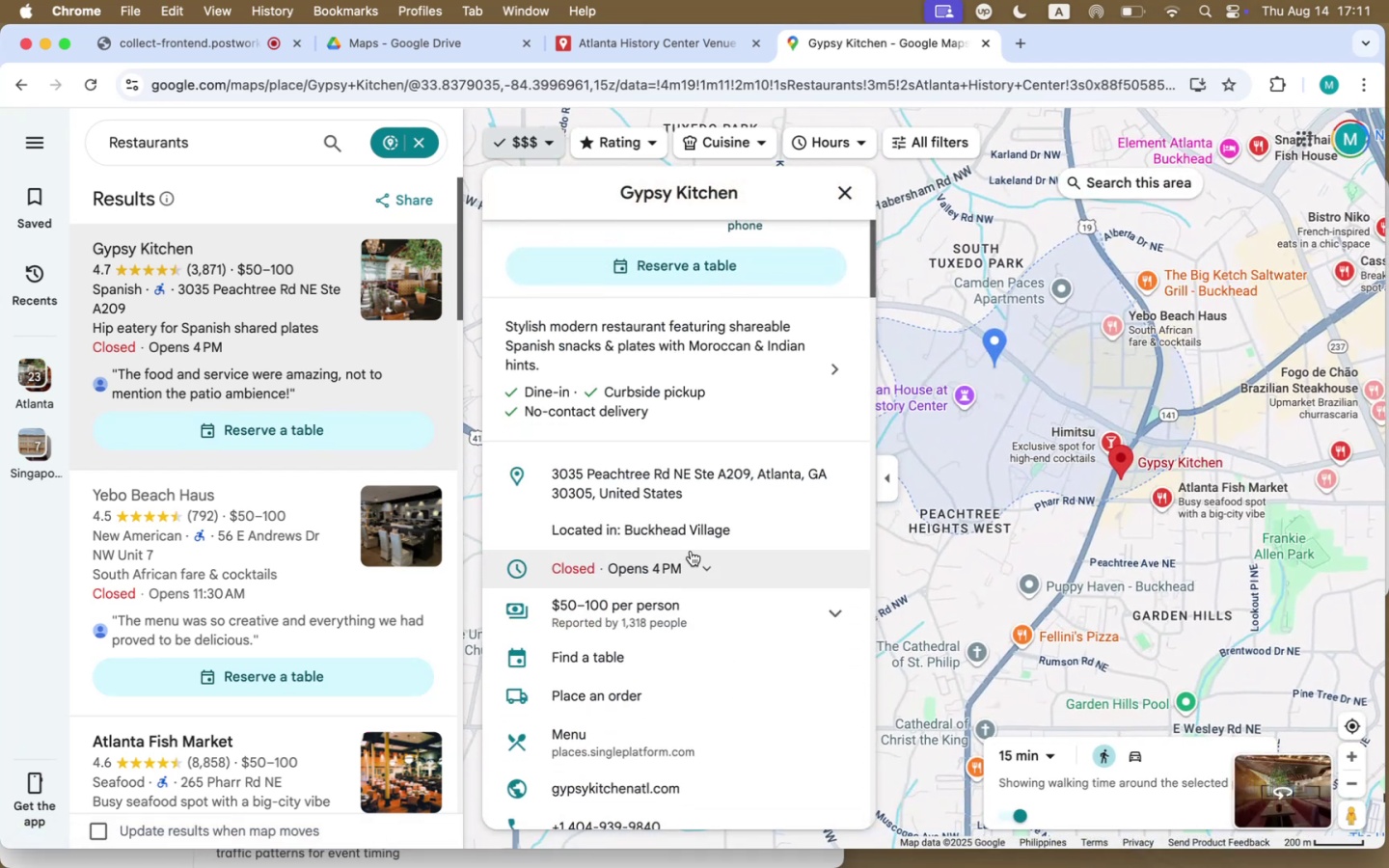 
left_click([685, 561])
 